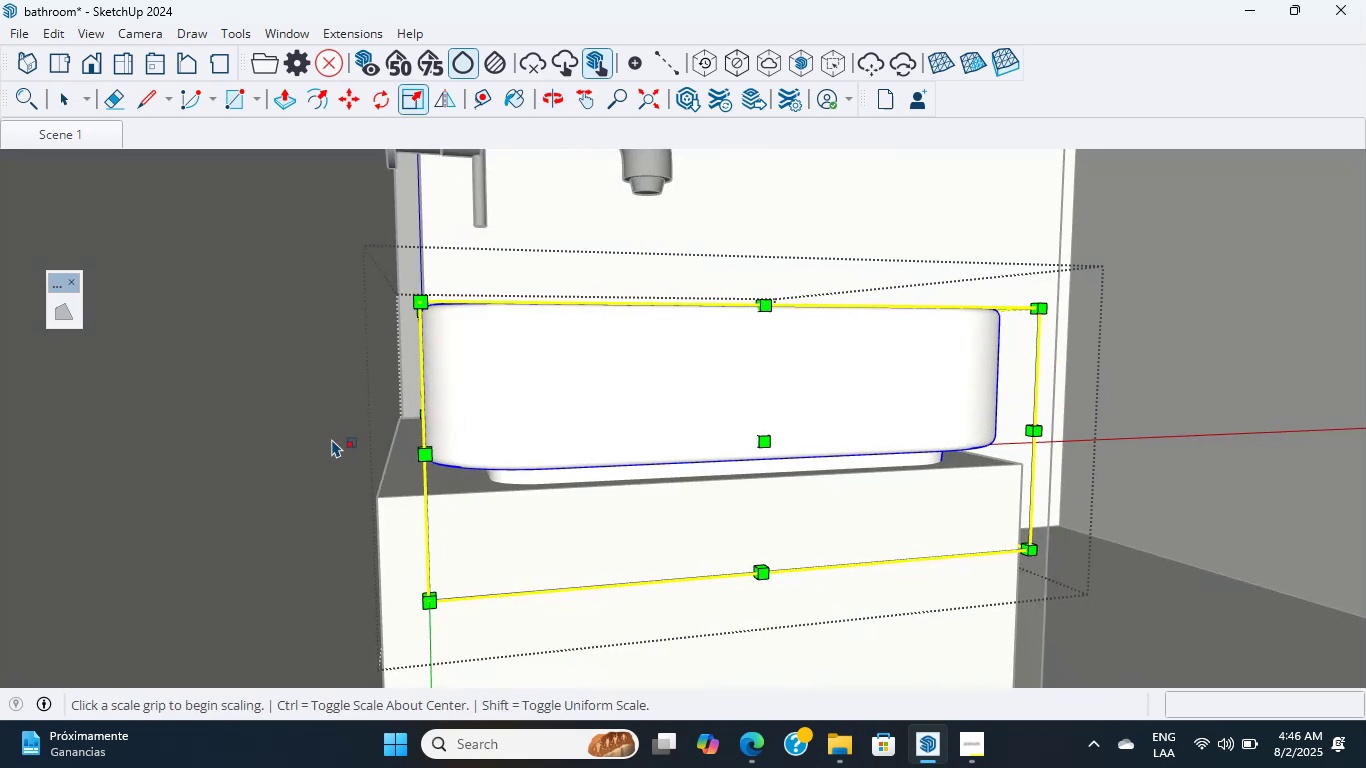 
scroll: coordinate [330, 434], scroll_direction: up, amount: 7.0
 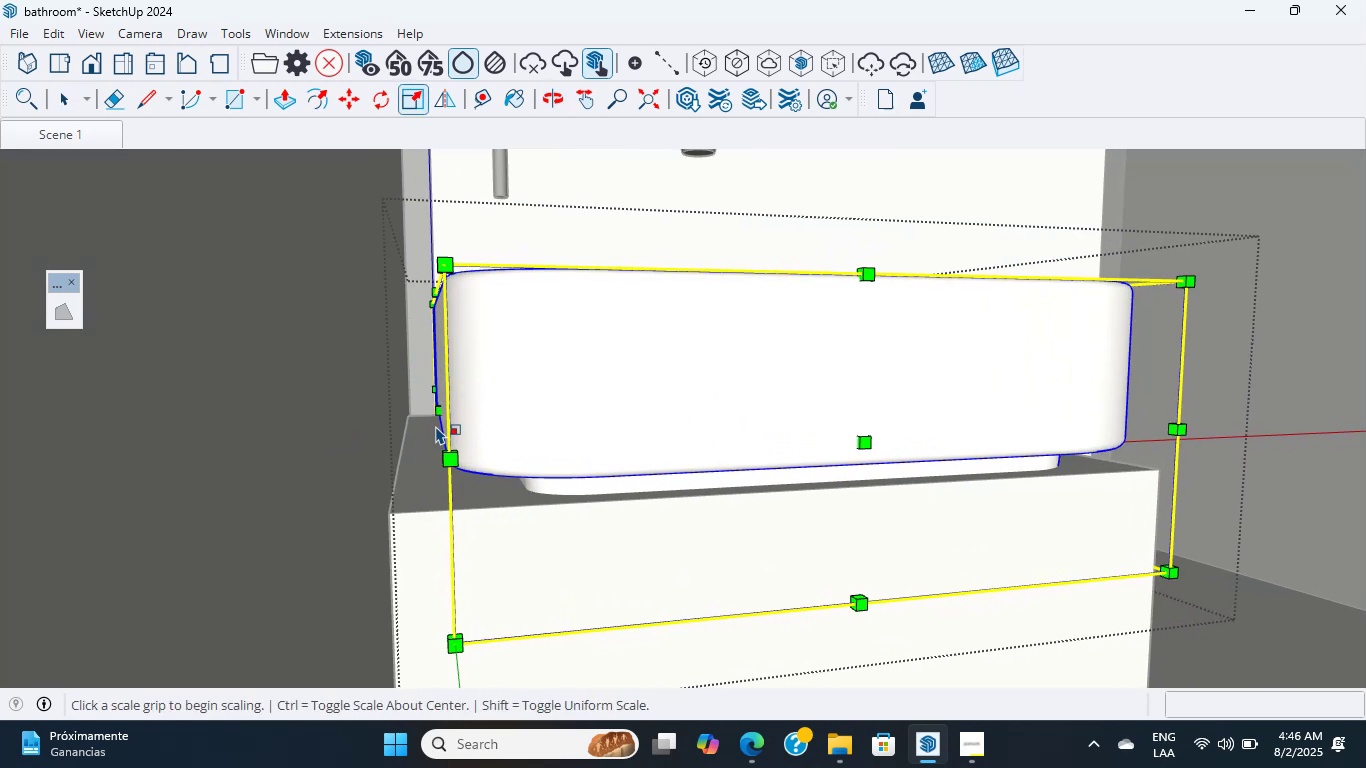 
left_click([438, 415])
 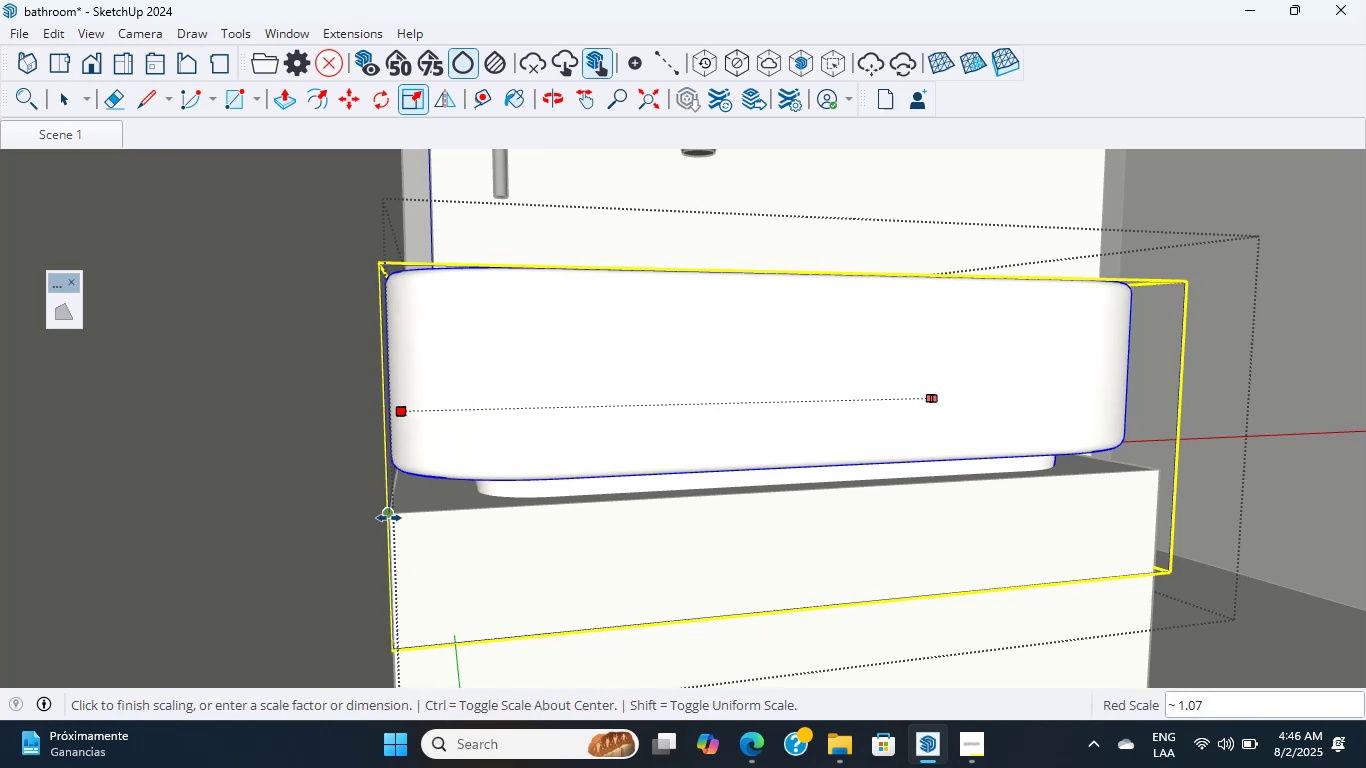 
left_click([389, 518])
 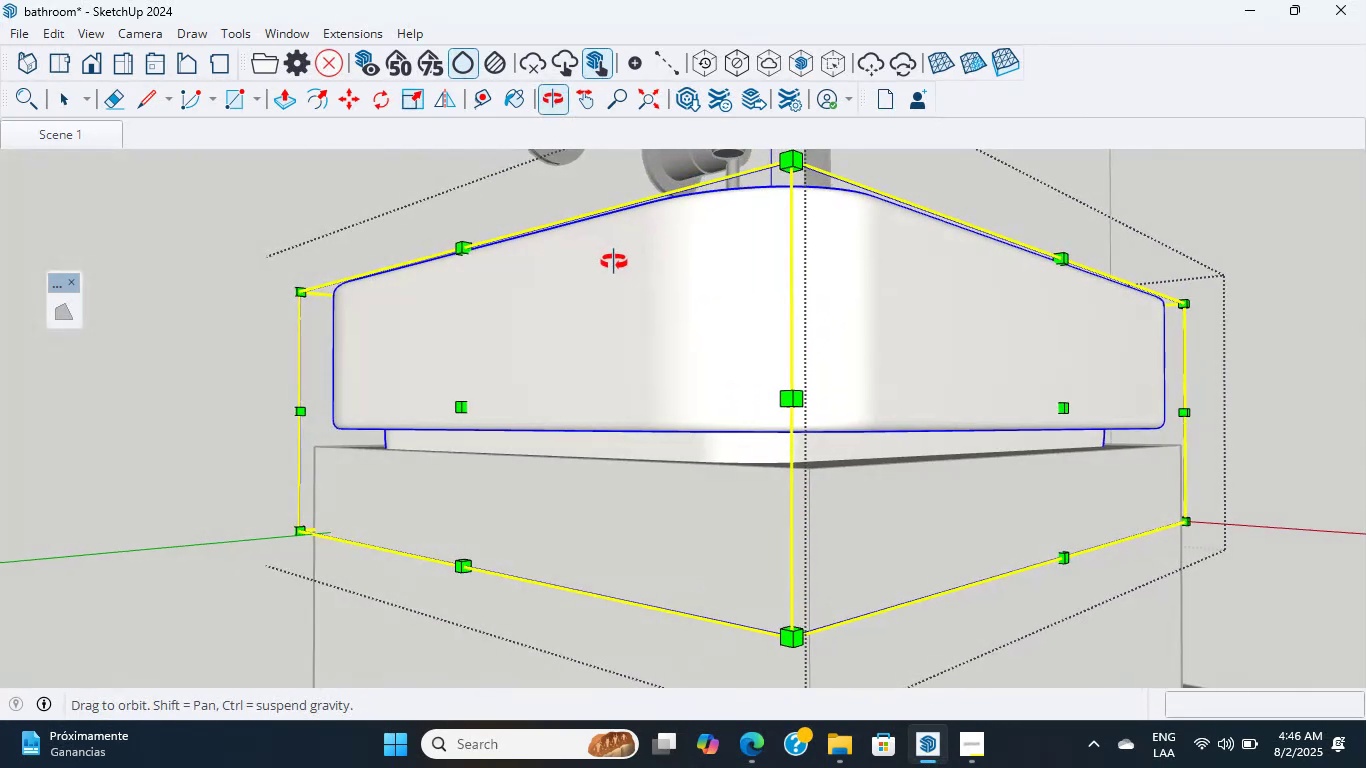 
key(M)
 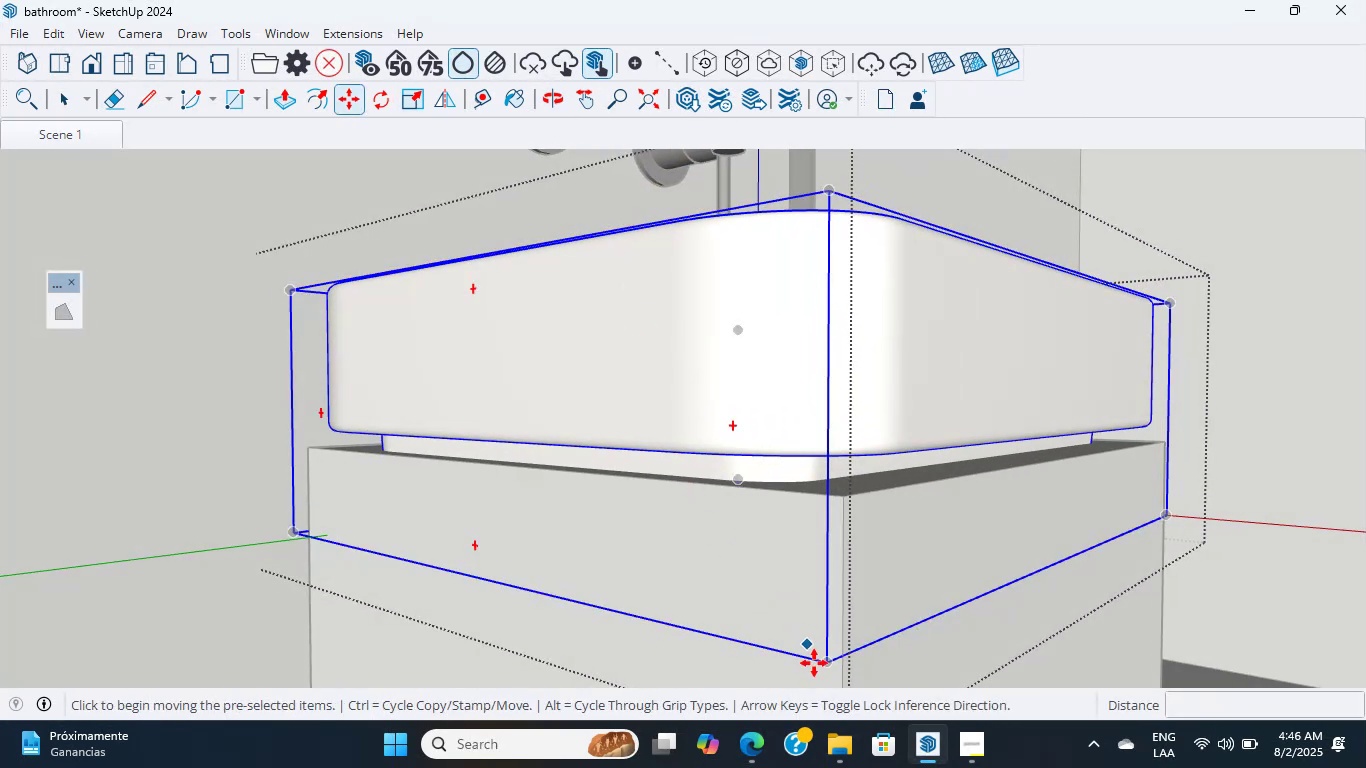 
hold_key(key=ShiftLeft, duration=0.42)
 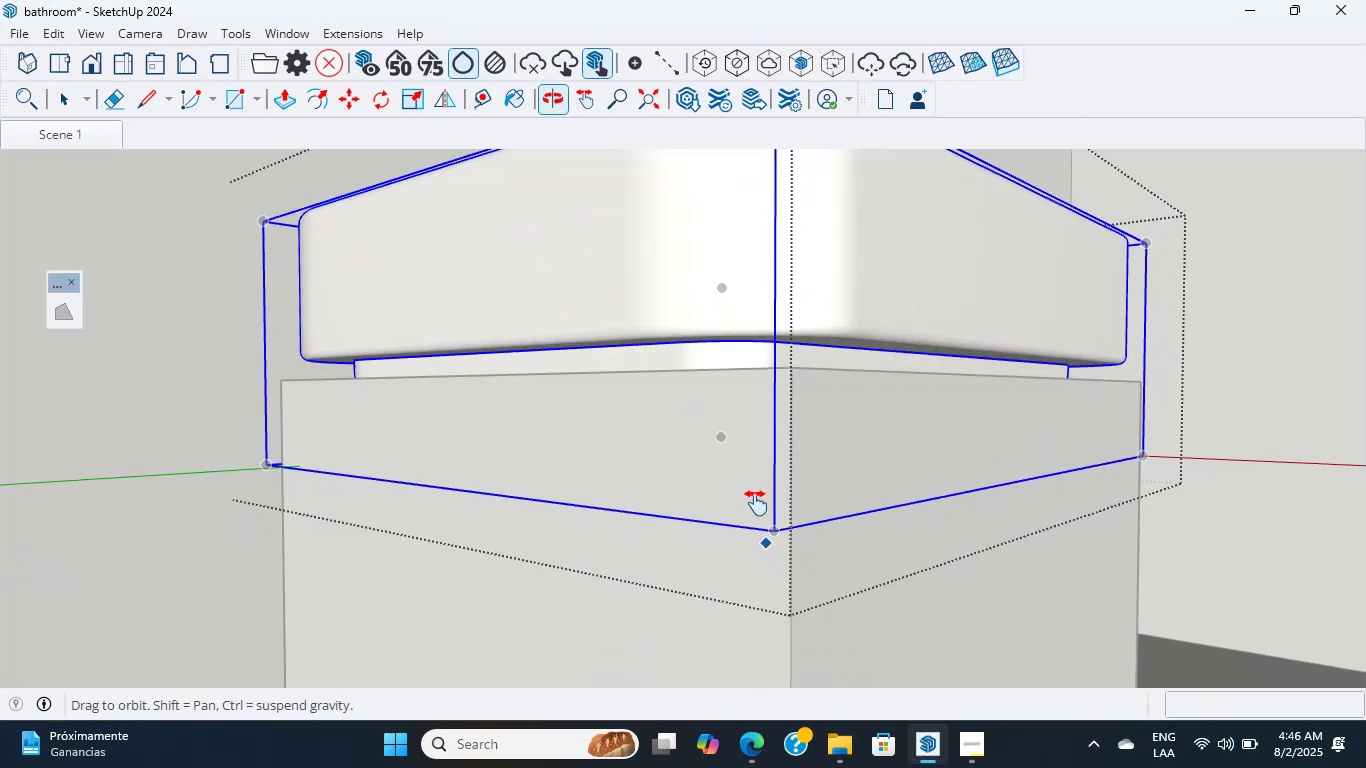 
scroll: coordinate [775, 491], scroll_direction: up, amount: 1.0
 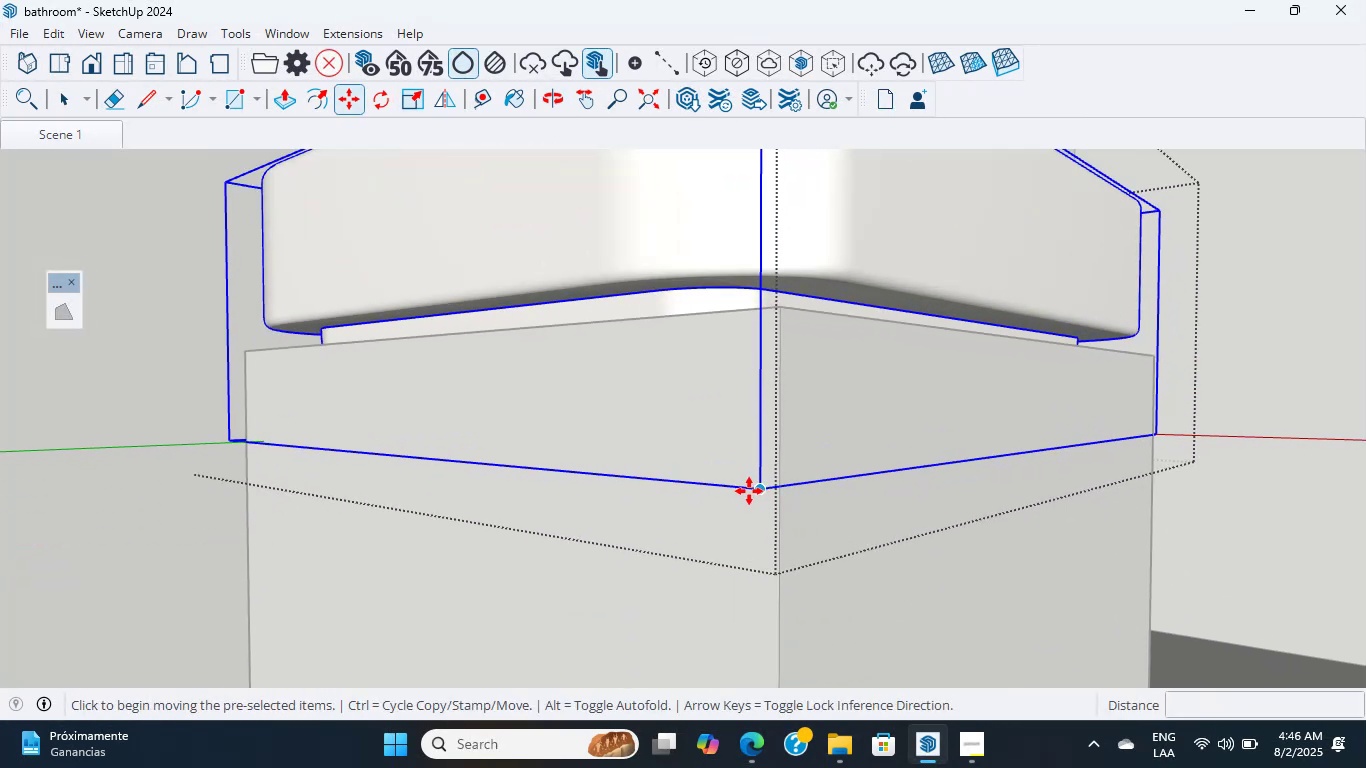 
left_click_drag(start_coordinate=[749, 491], to_coordinate=[754, 512])
 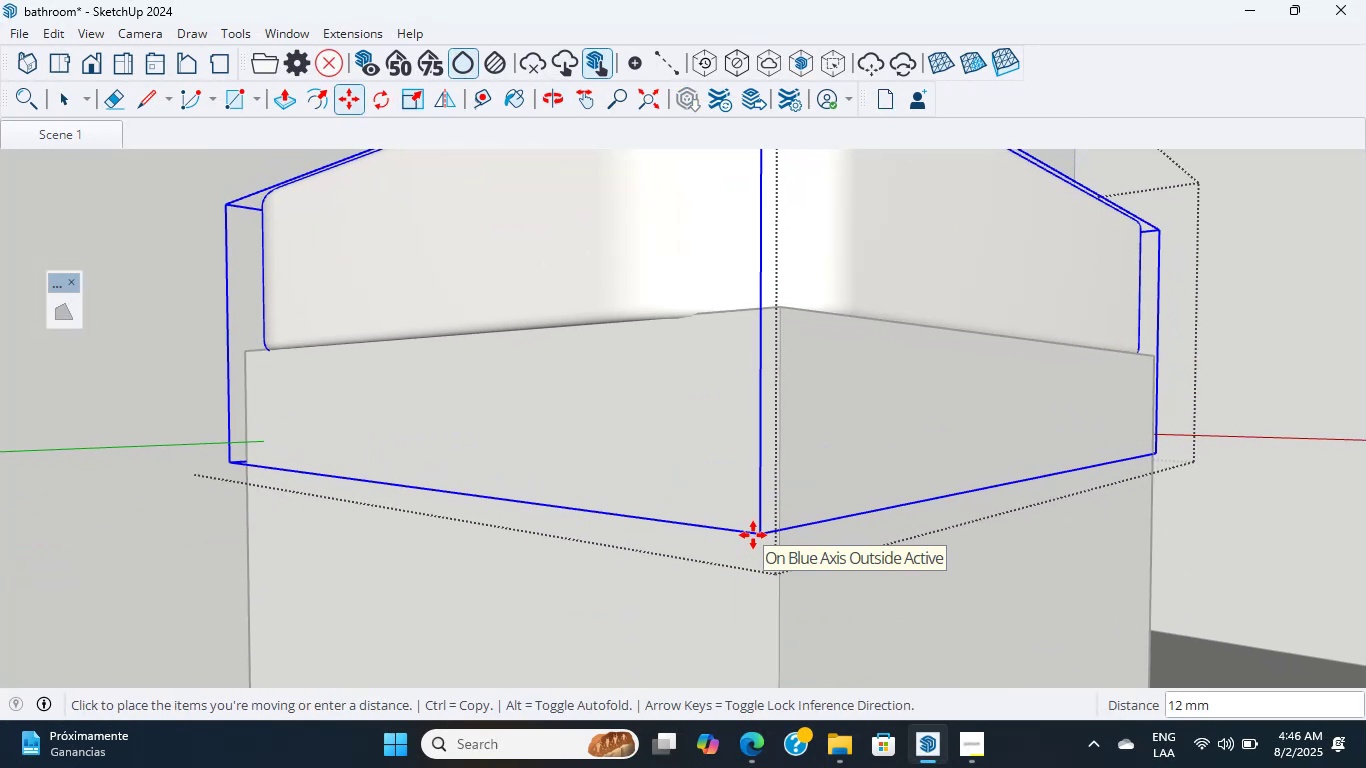 
left_click([752, 530])
 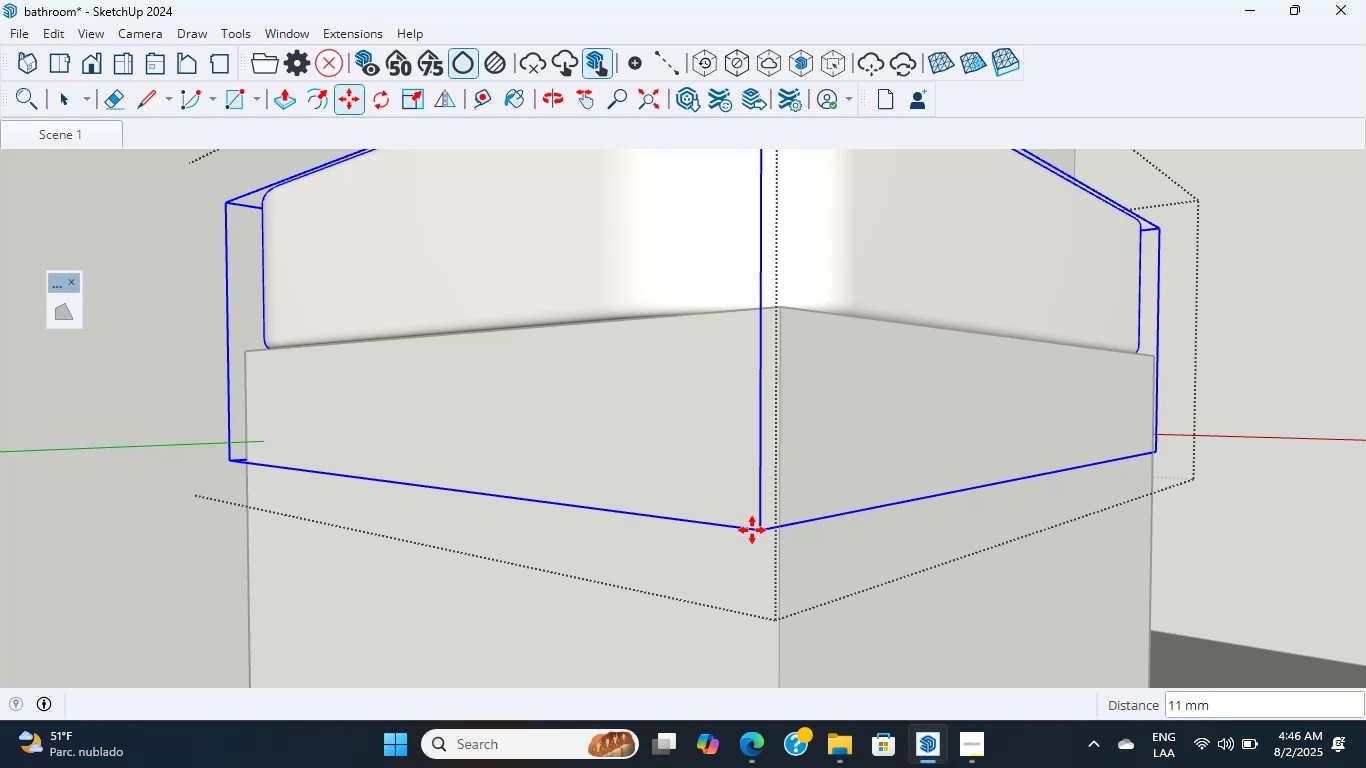 
wait(31.92)
 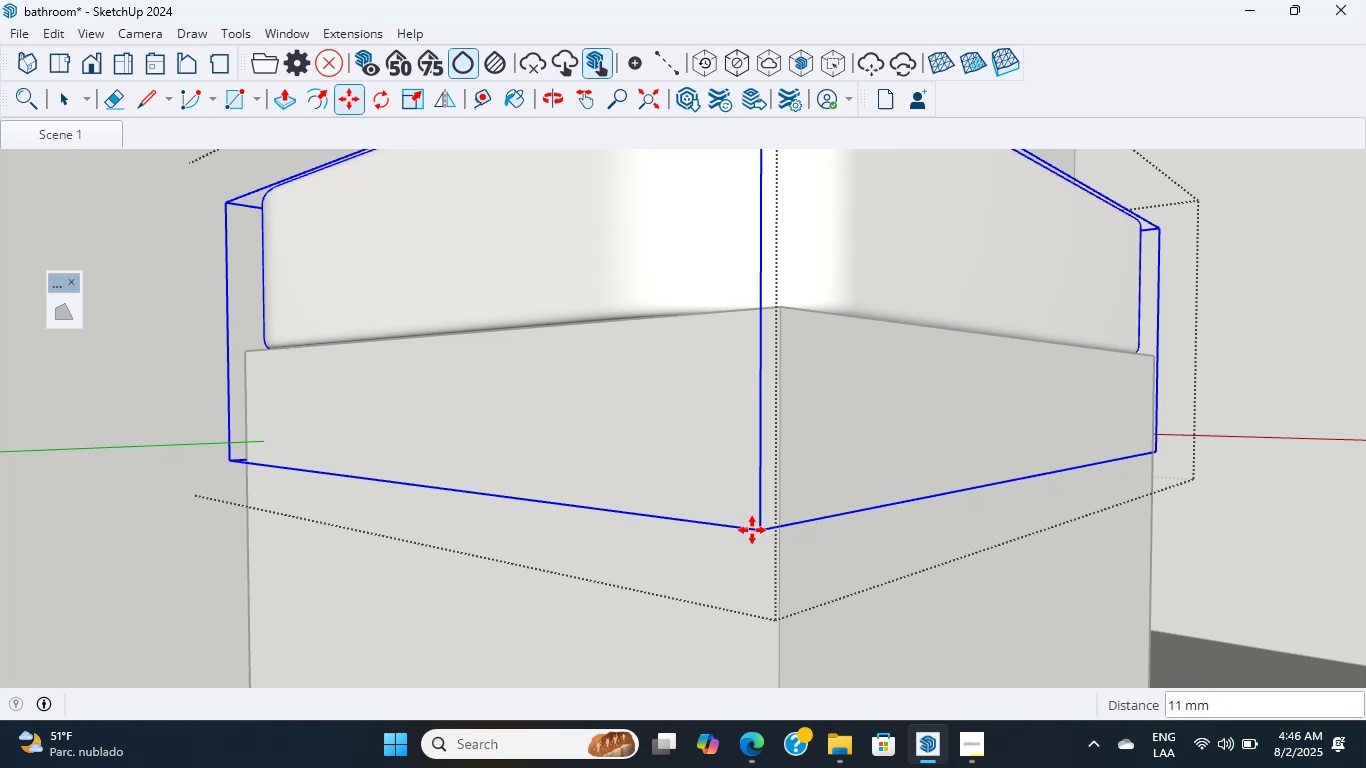 
scroll: coordinate [721, 514], scroll_direction: up, amount: 3.0
 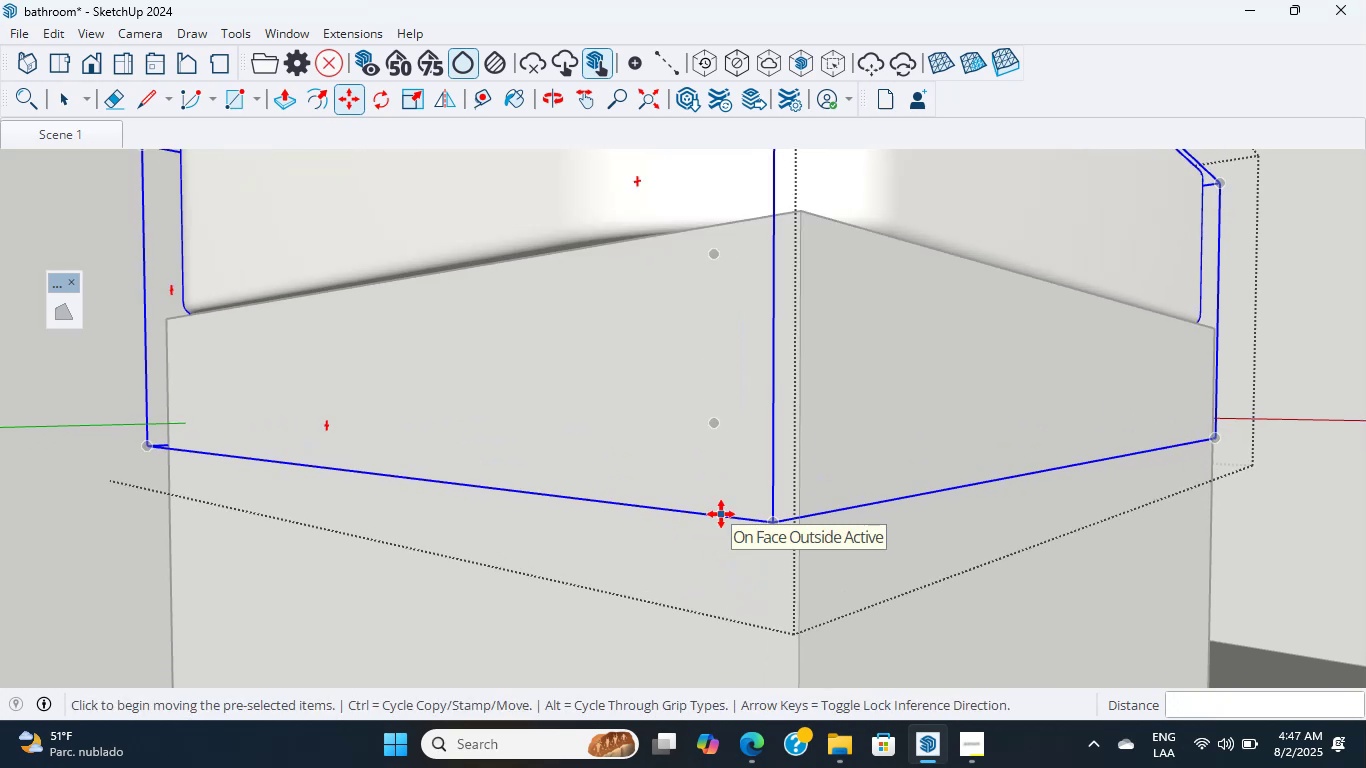 
scroll: coordinate [721, 514], scroll_direction: down, amount: 2.0
 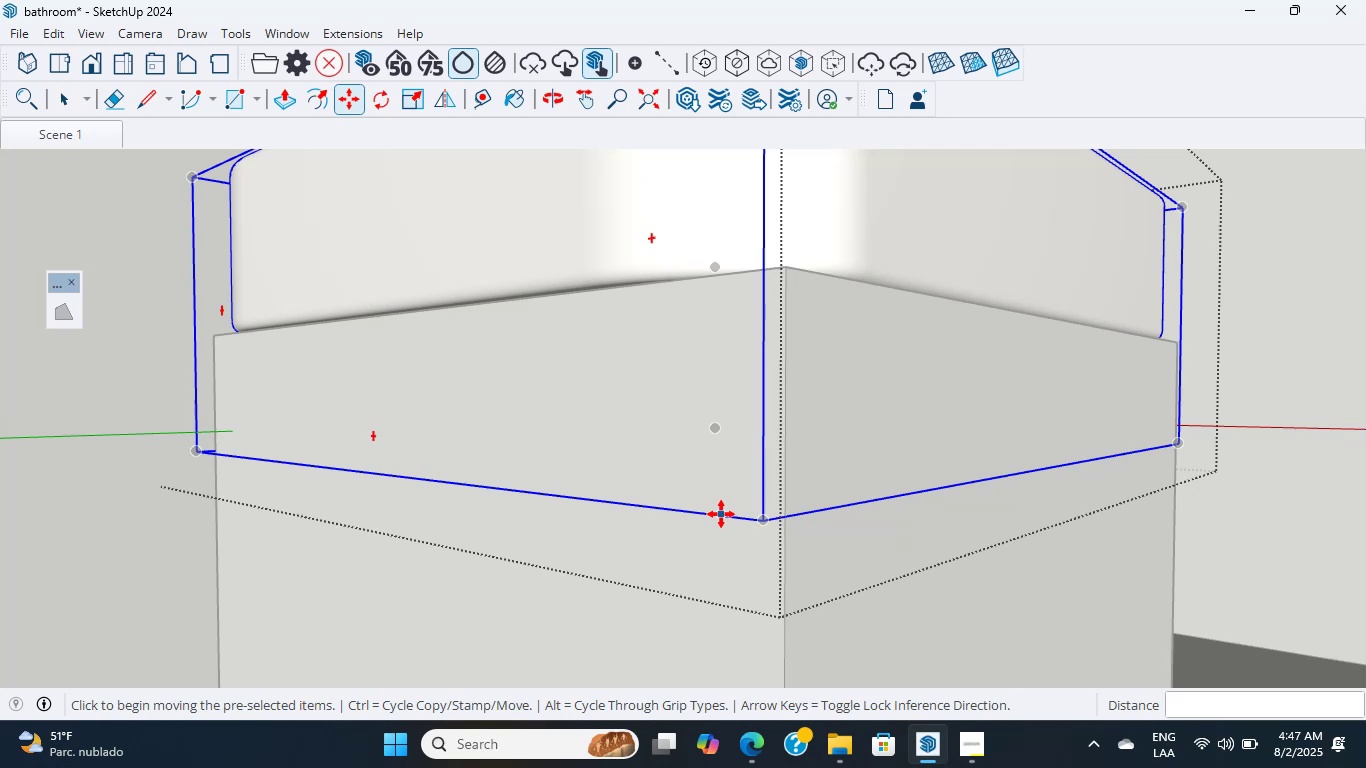 
wait(7.94)
 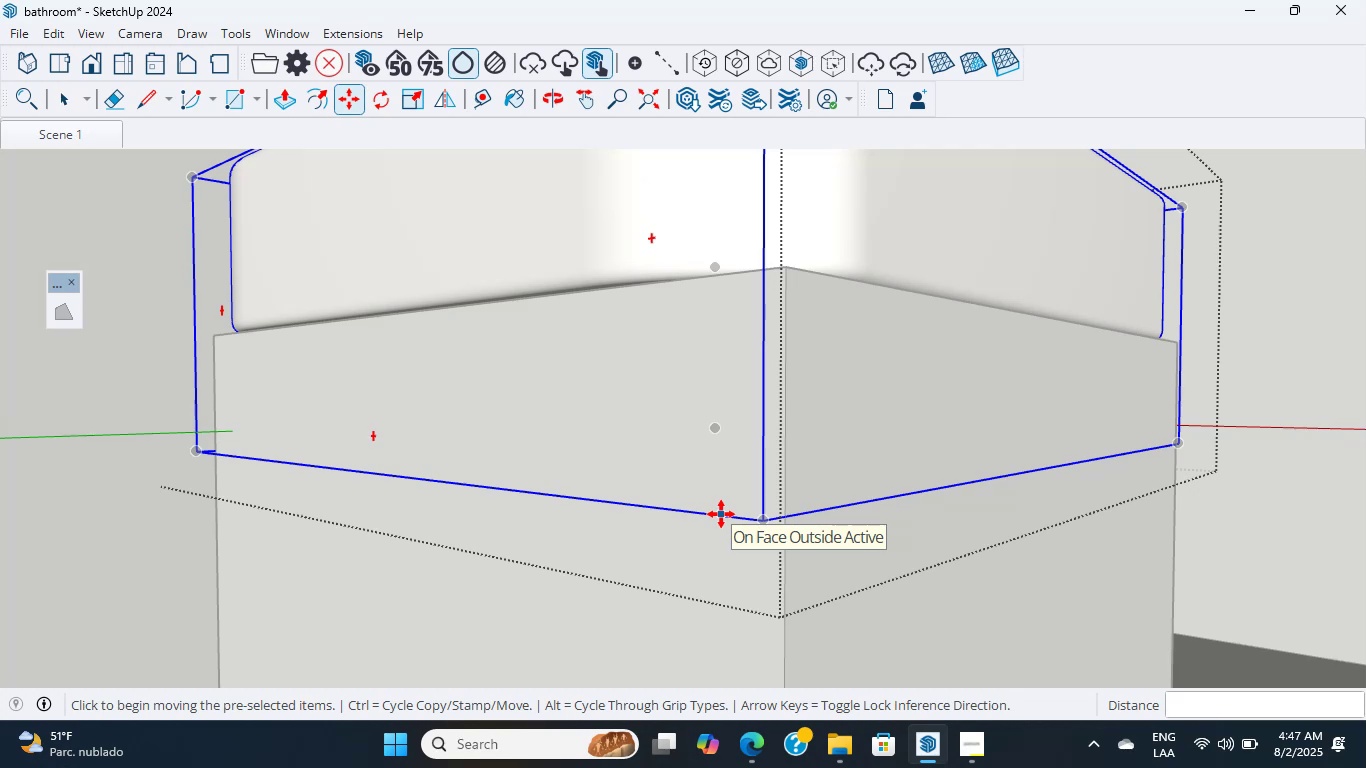 
scroll: coordinate [721, 514], scroll_direction: none, amount: 0.0
 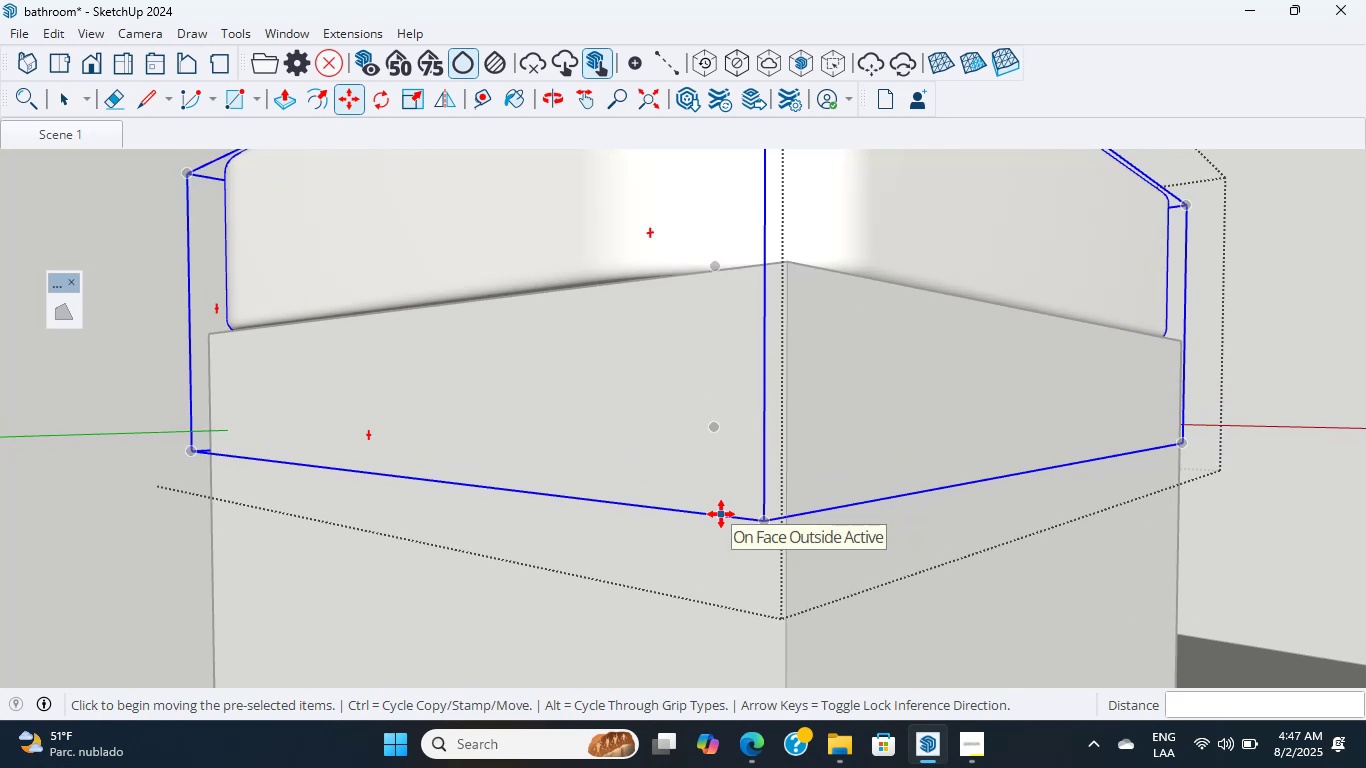 
scroll: coordinate [721, 514], scroll_direction: up, amount: 1.0
 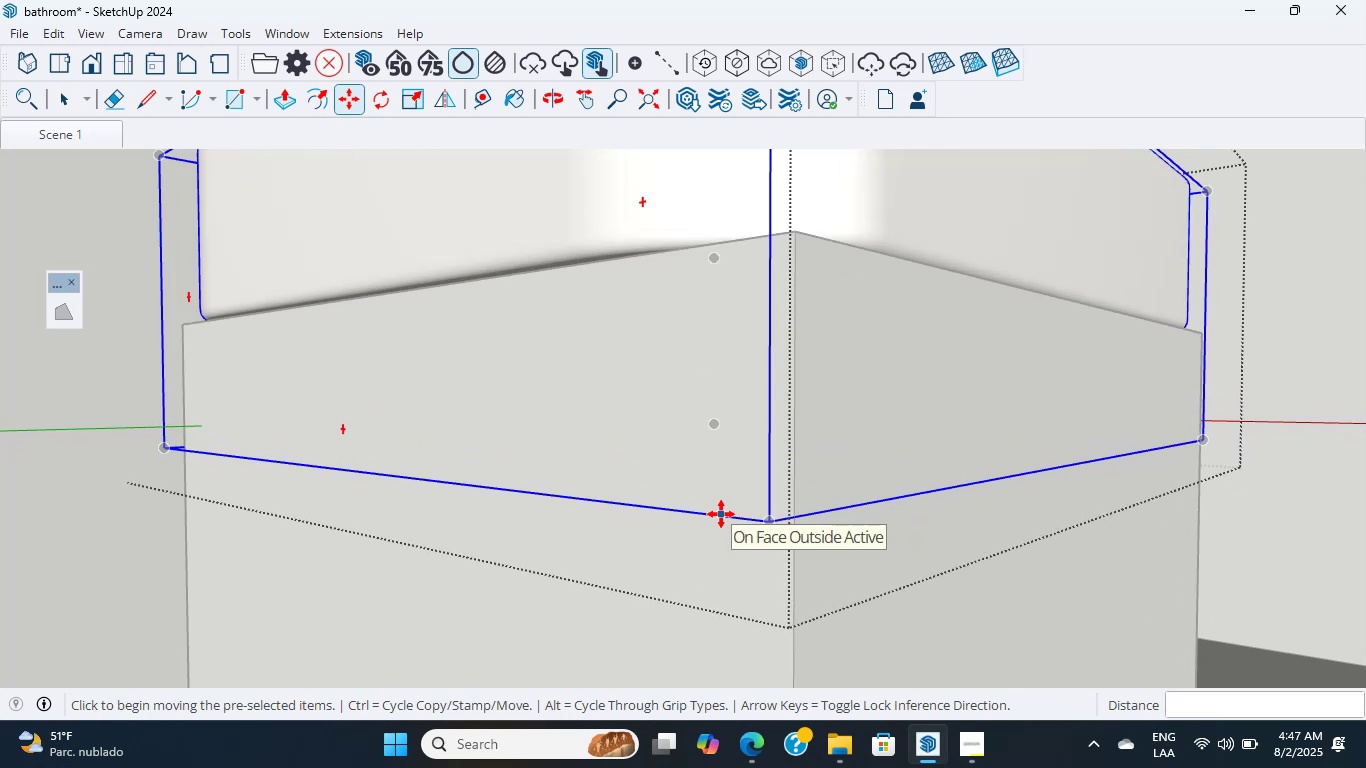 
scroll: coordinate [702, 579], scroll_direction: down, amount: 10.0
 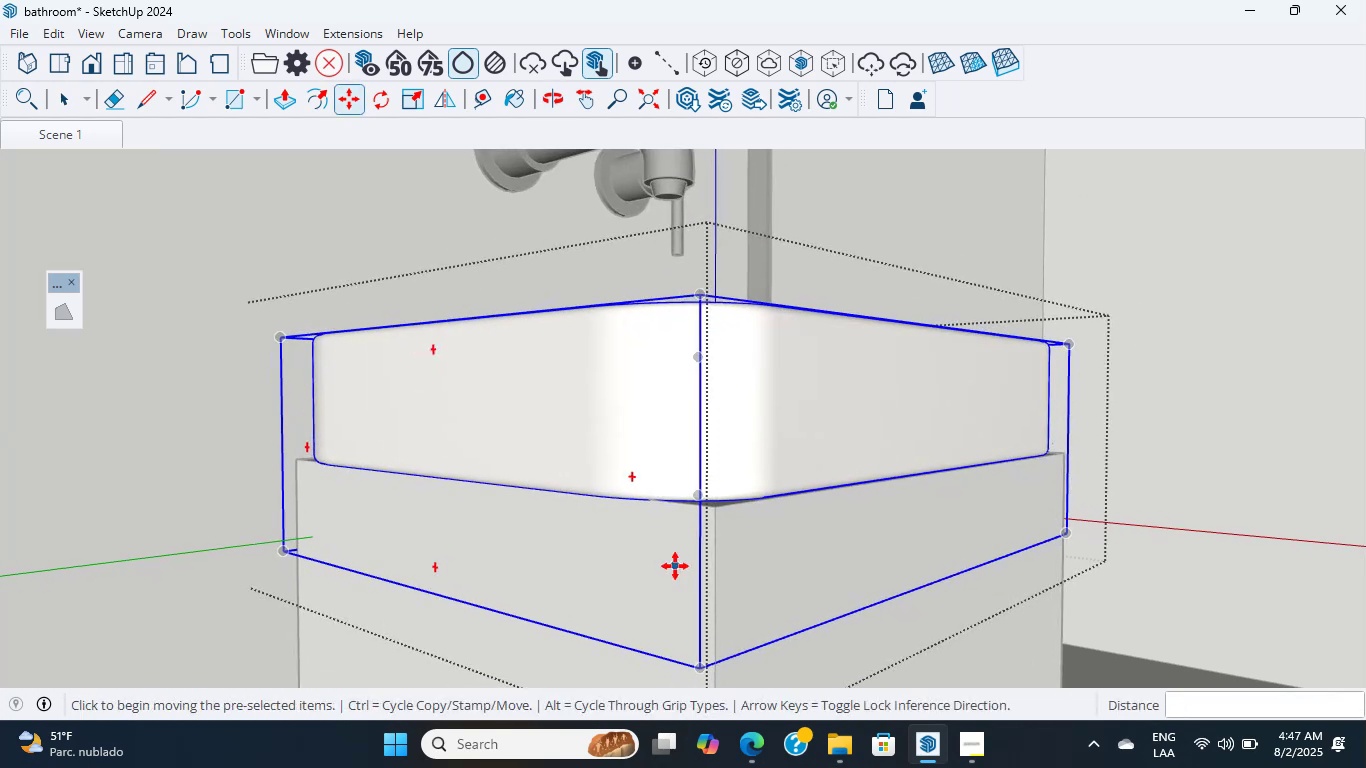 
hold_key(key=ShiftLeft, duration=0.98)
 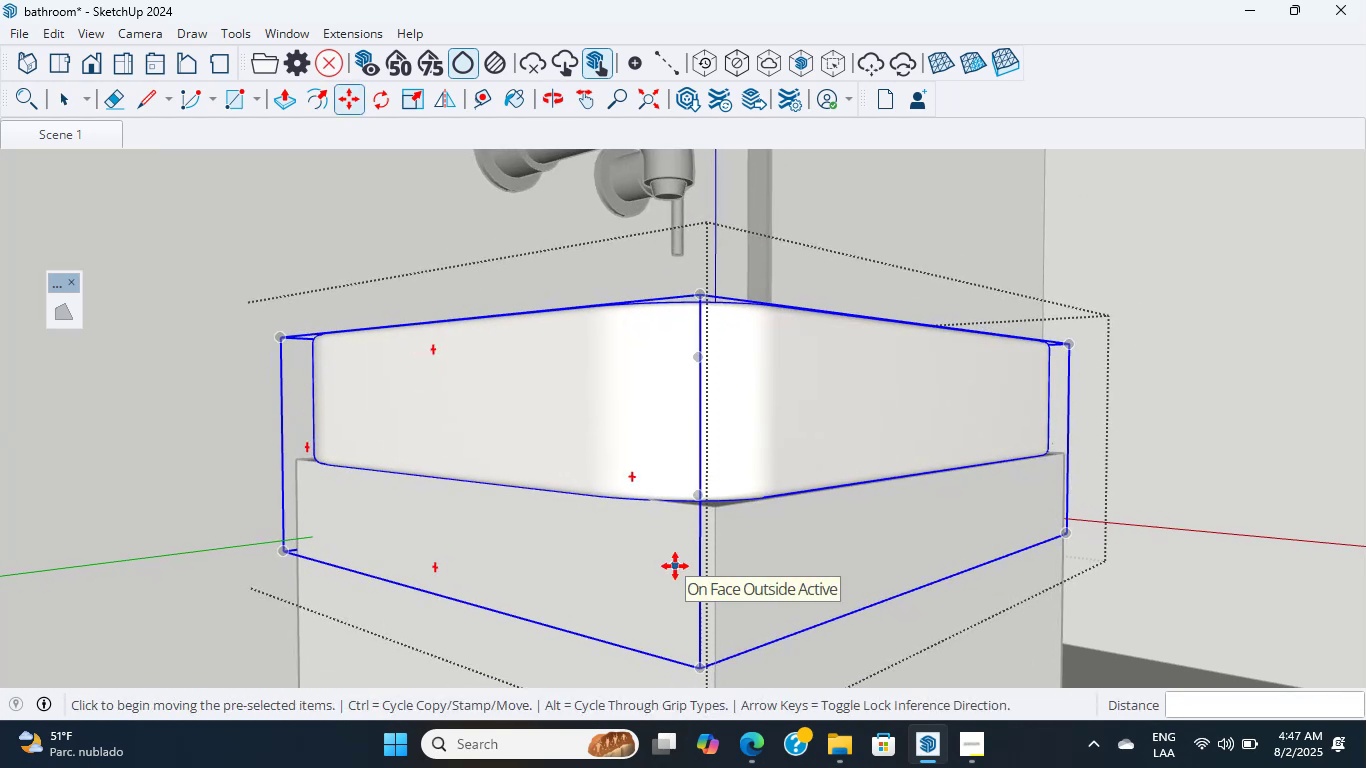 
wait(5.71)
 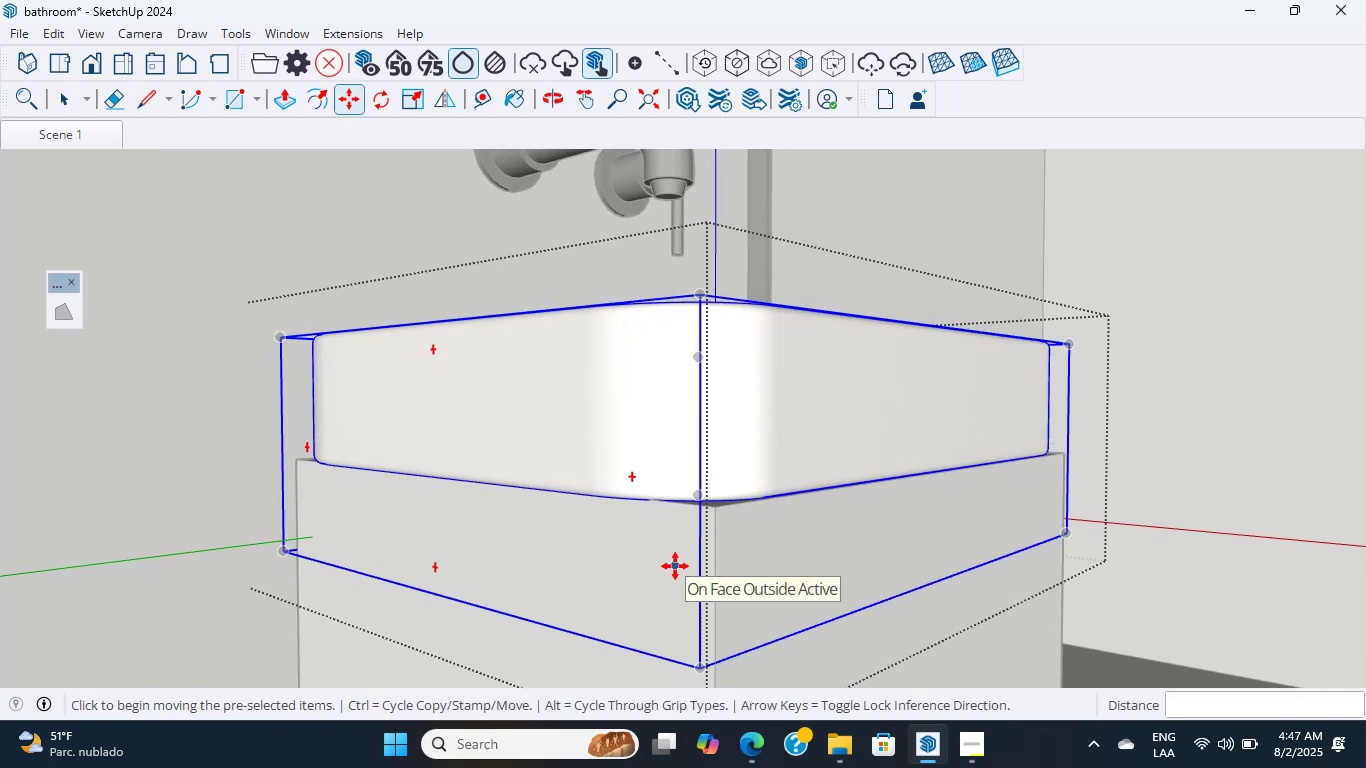 
scroll: coordinate [675, 566], scroll_direction: up, amount: 2.0
 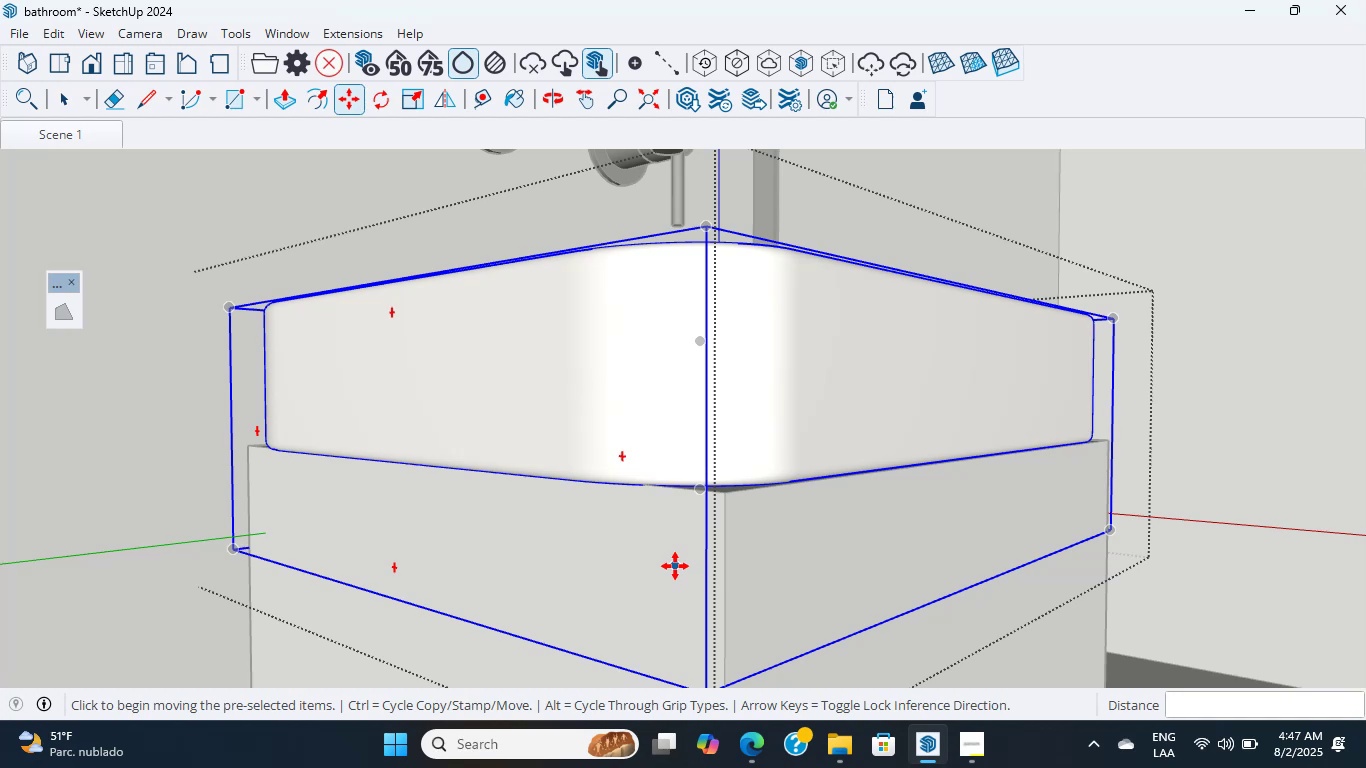 
wait(7.35)
 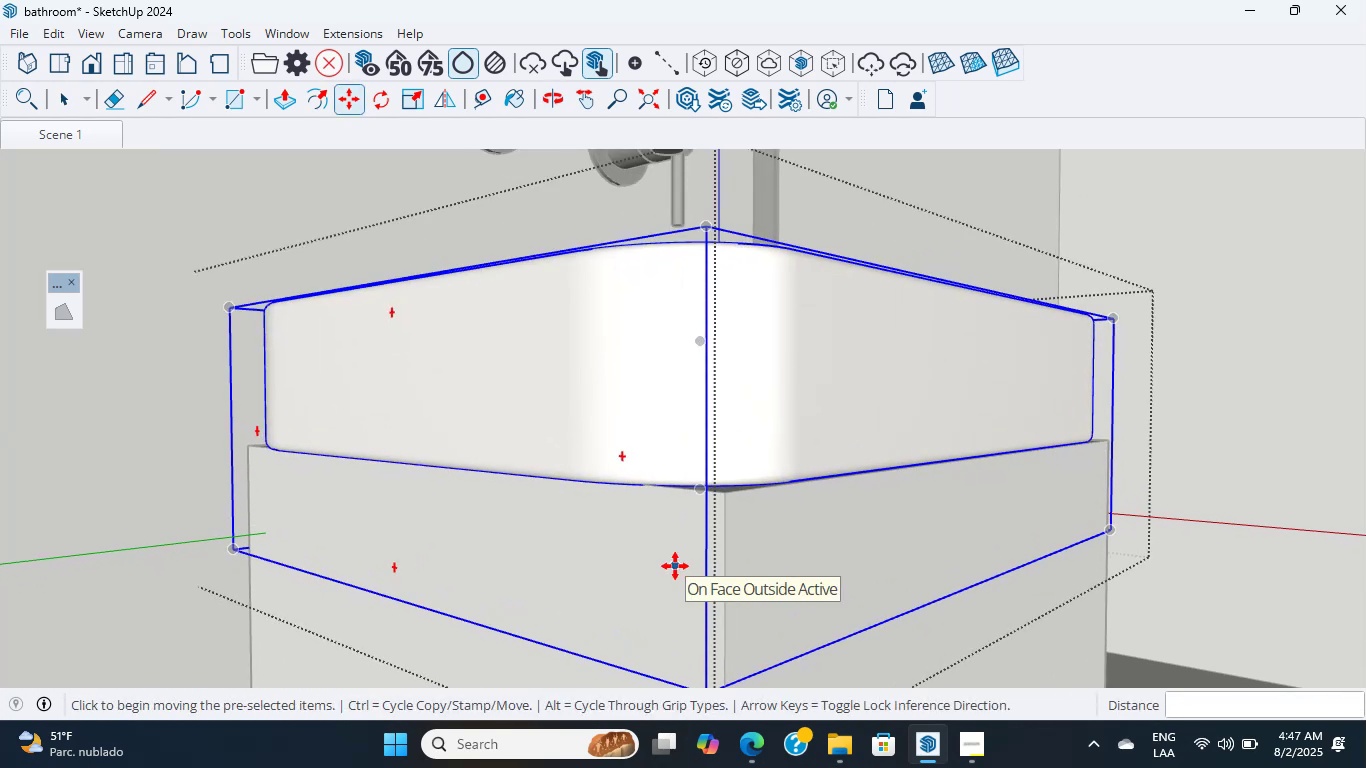 
scroll: coordinate [675, 566], scroll_direction: up, amount: 2.0
 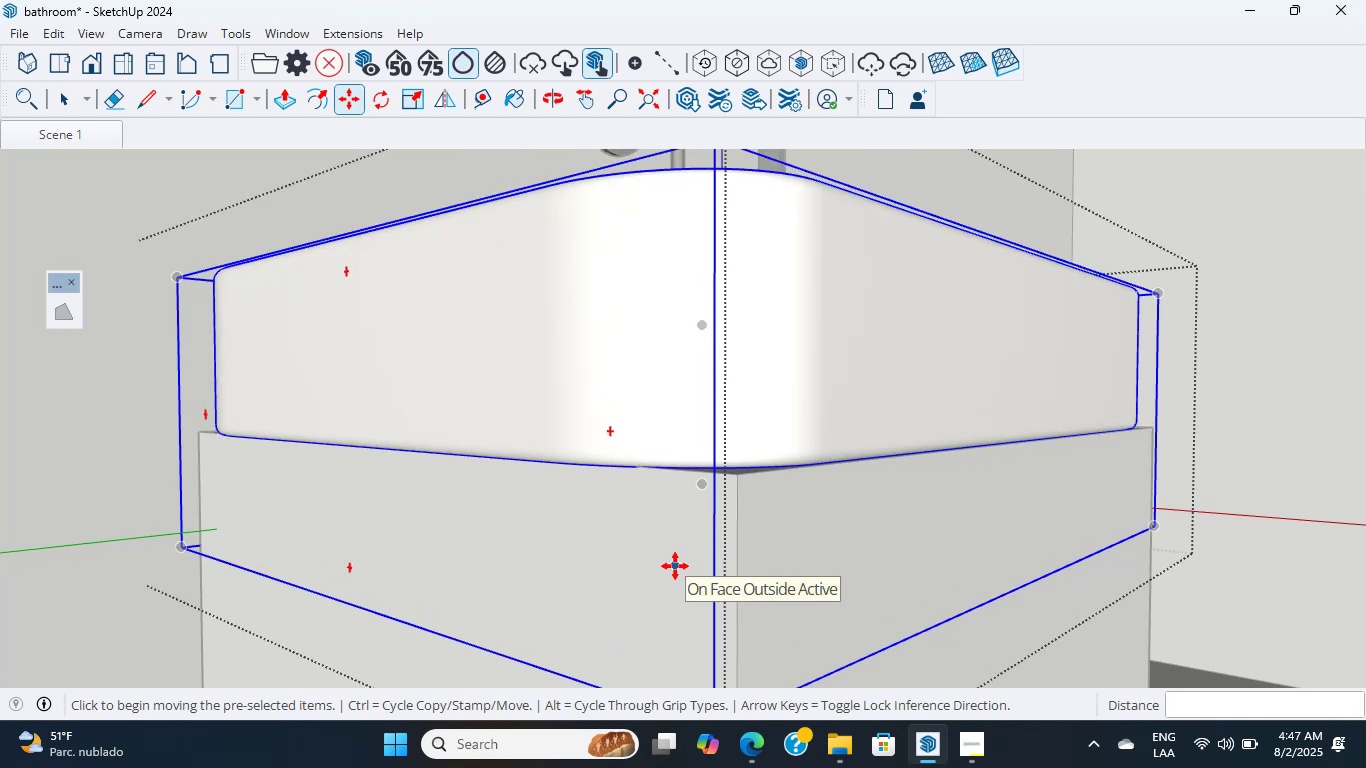 
wait(5.05)
 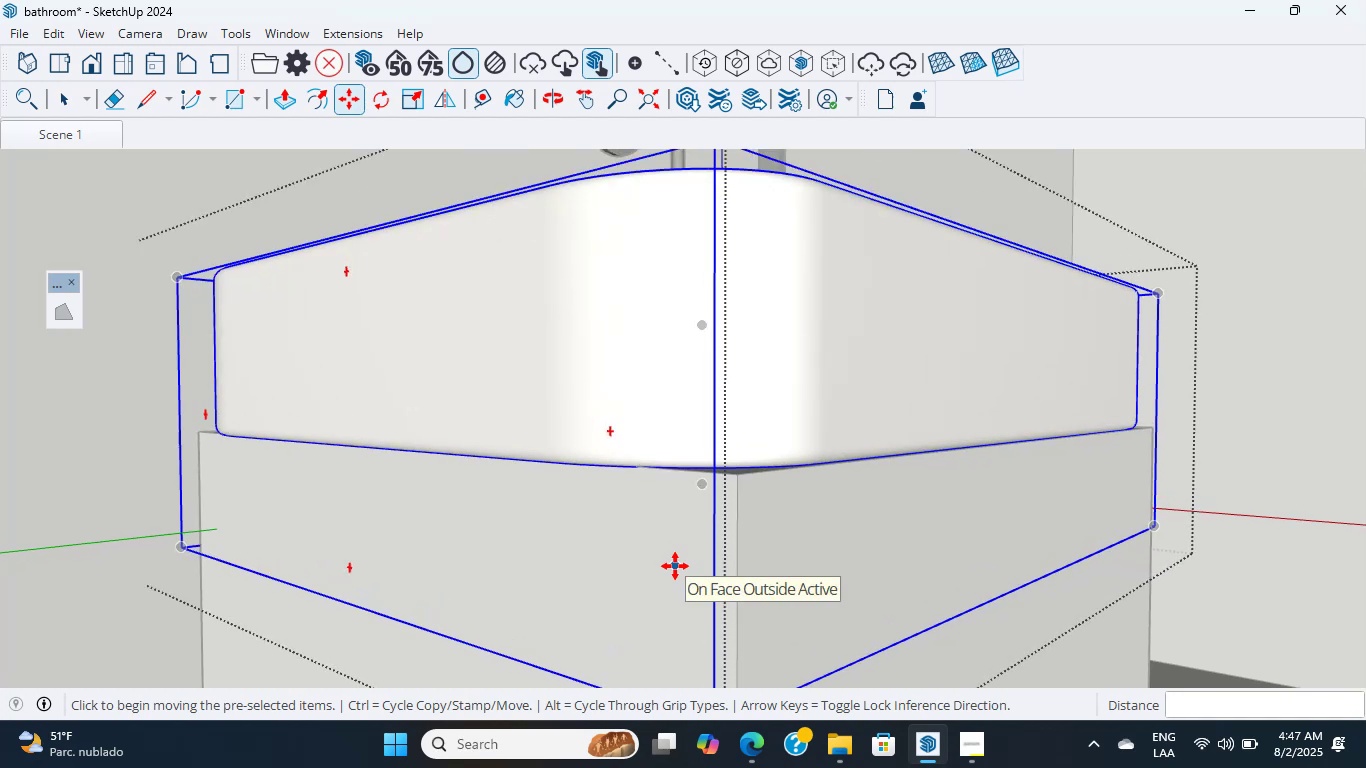 
scroll: coordinate [636, 509], scroll_direction: down, amount: 22.0
 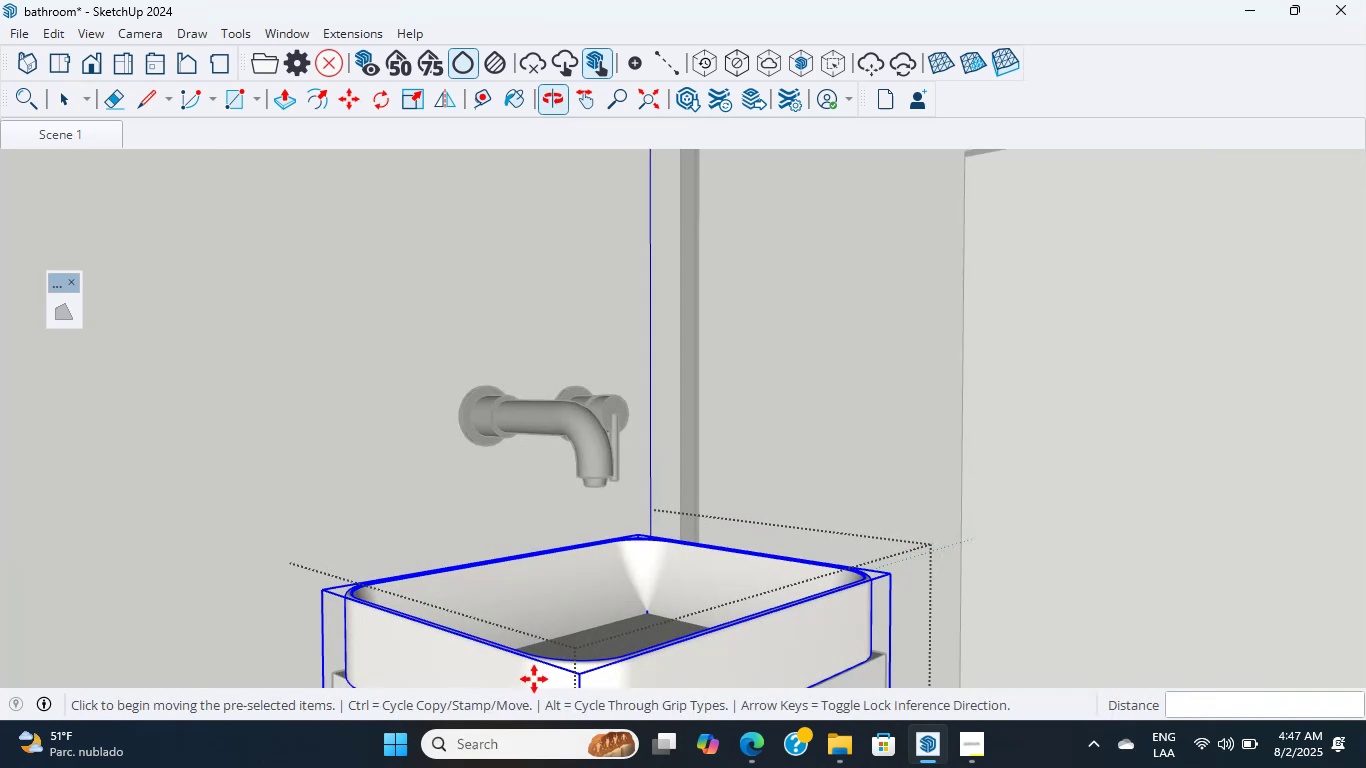 
hold_key(key=ShiftLeft, duration=5.42)
scroll: coordinate [465, 511], scroll_direction: down, amount: 23.0
 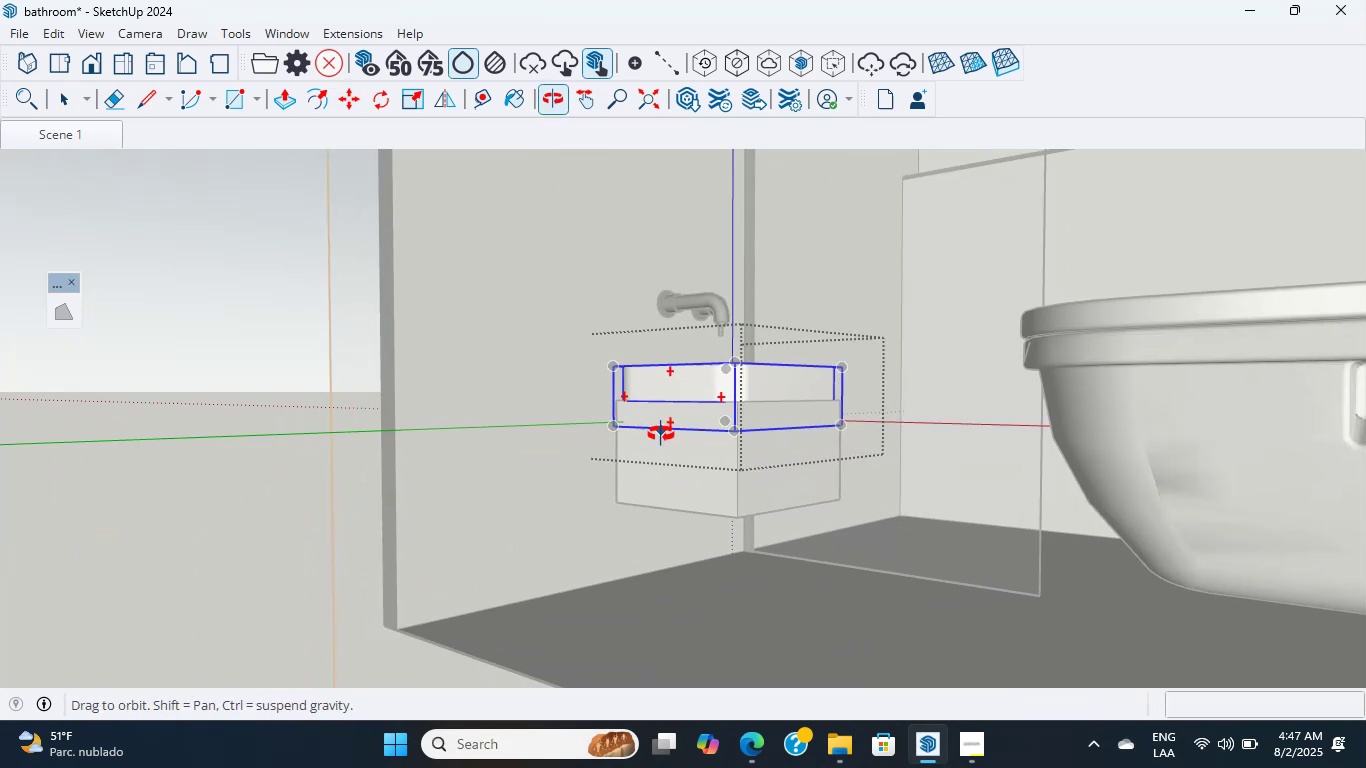 
hold_key(key=ShiftLeft, duration=7.49)
scroll: coordinate [710, 415], scroll_direction: up, amount: 7.0
 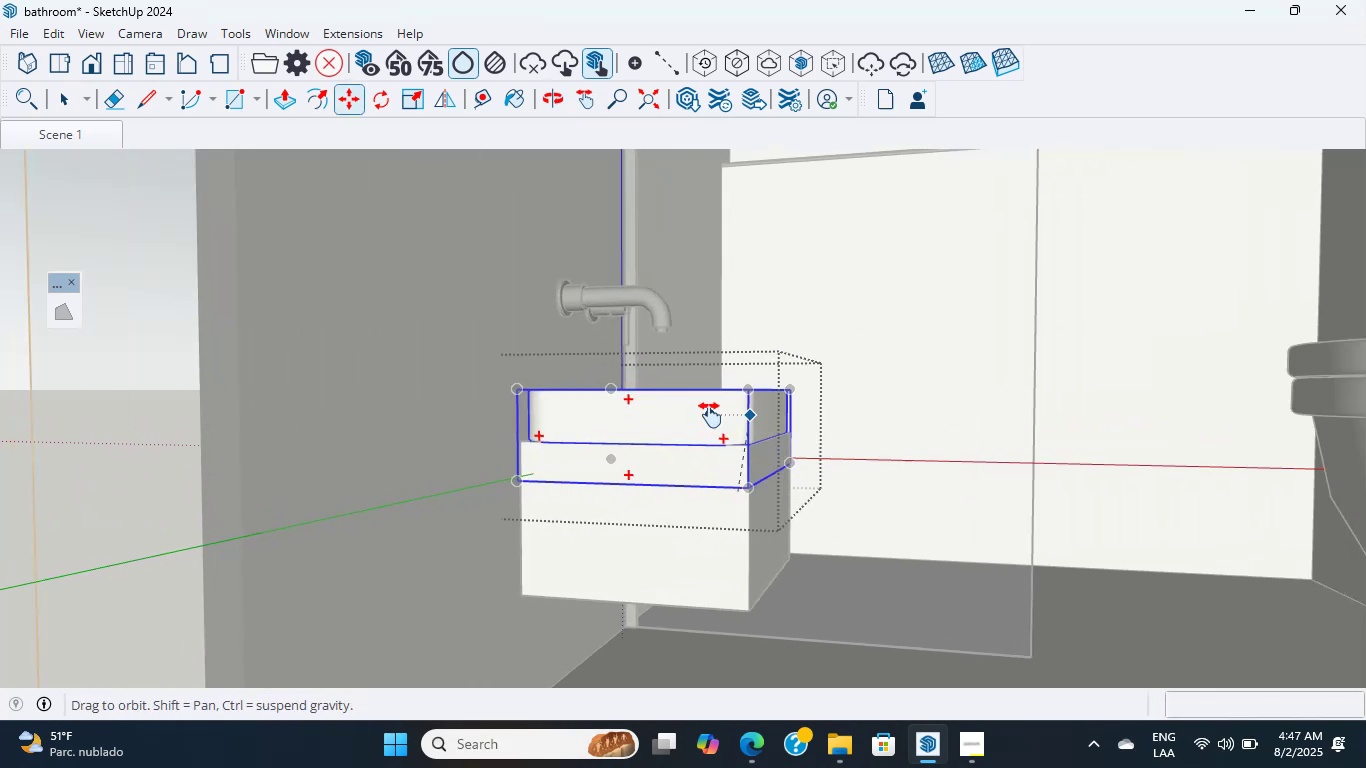 
middle_click([710, 415])
 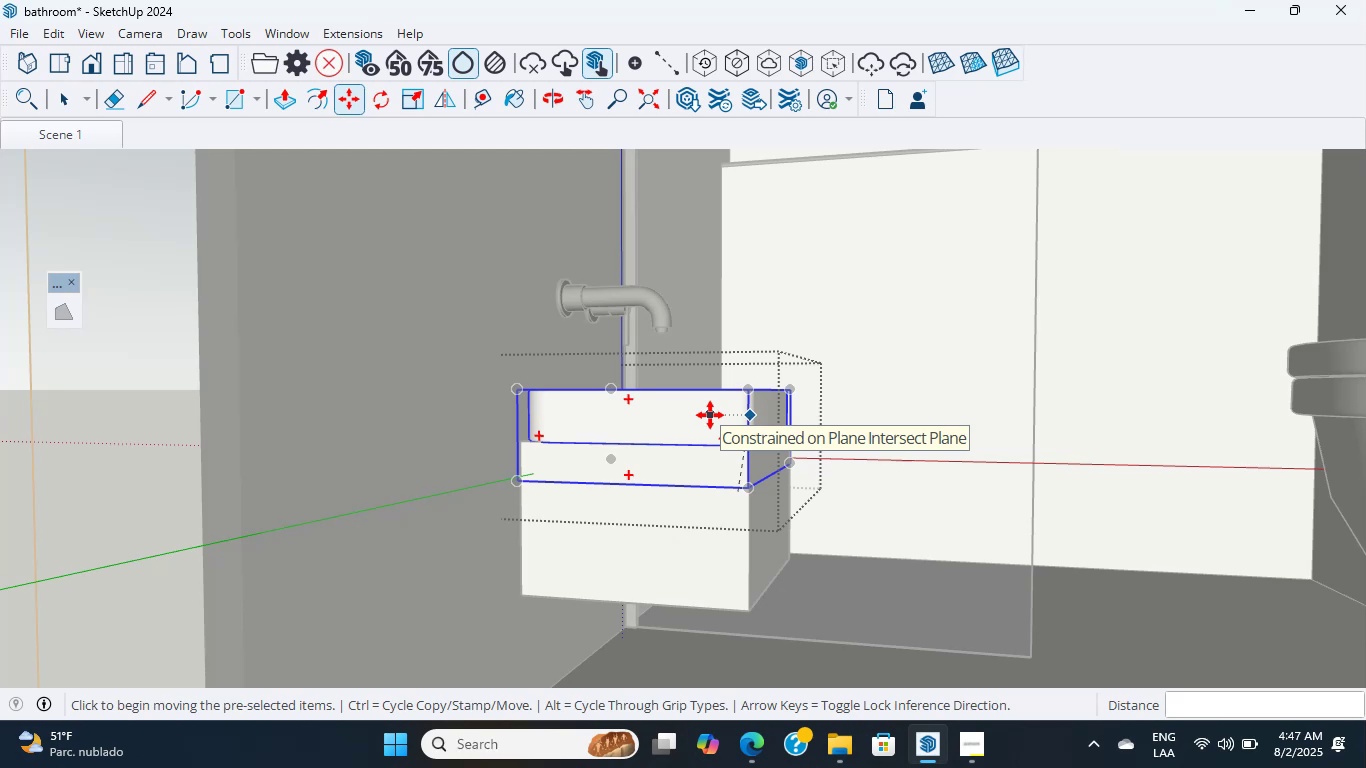 
scroll: coordinate [612, 346], scroll_direction: down, amount: 13.0
 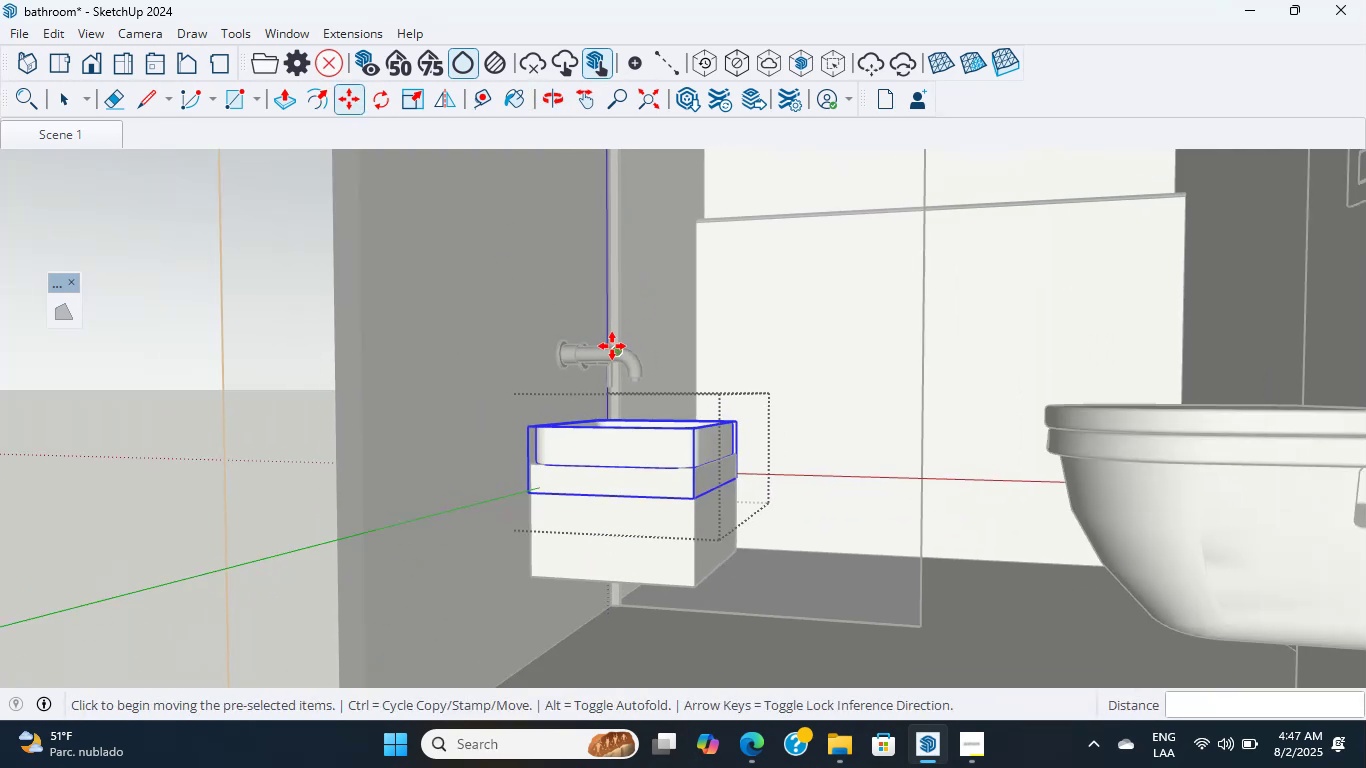 
hold_key(key=ShiftLeft, duration=0.41)
 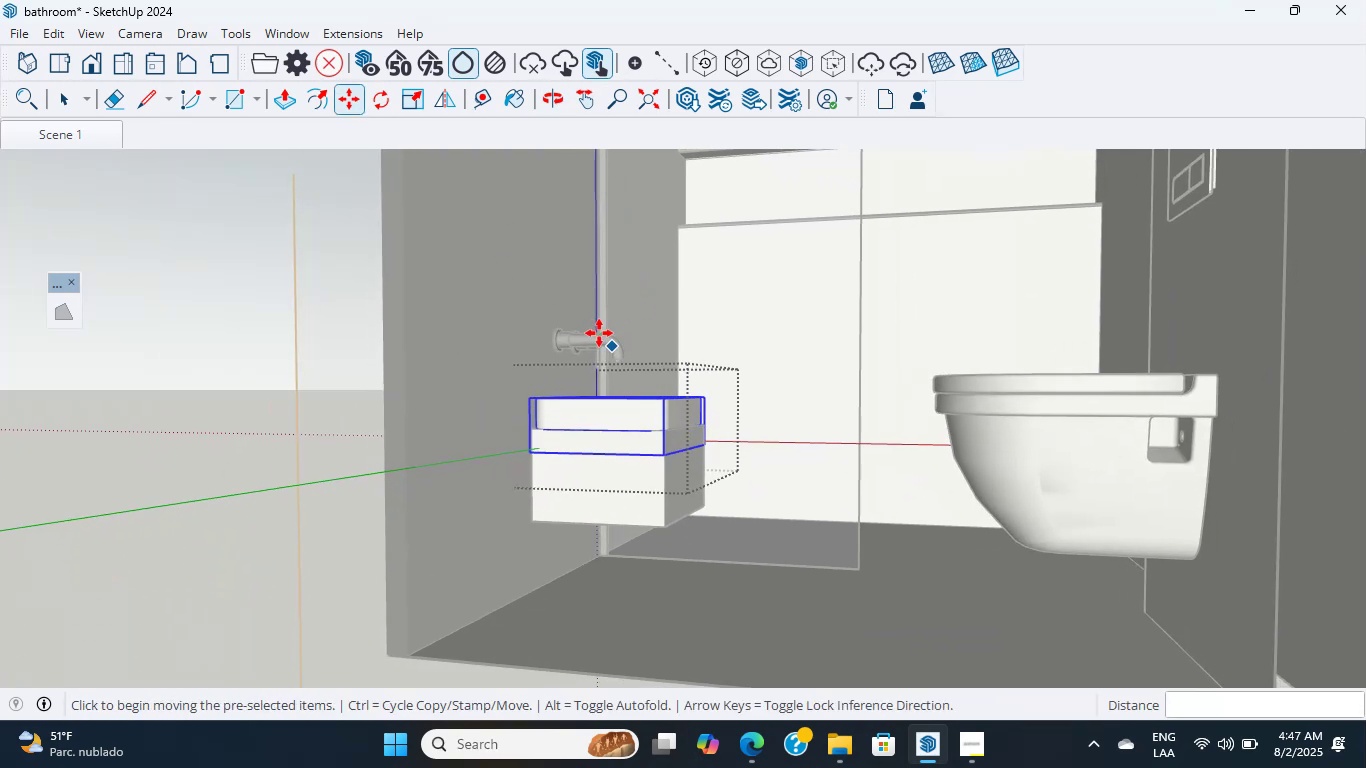 
hold_key(key=ShiftLeft, duration=0.37)
middle_click([599, 333])
 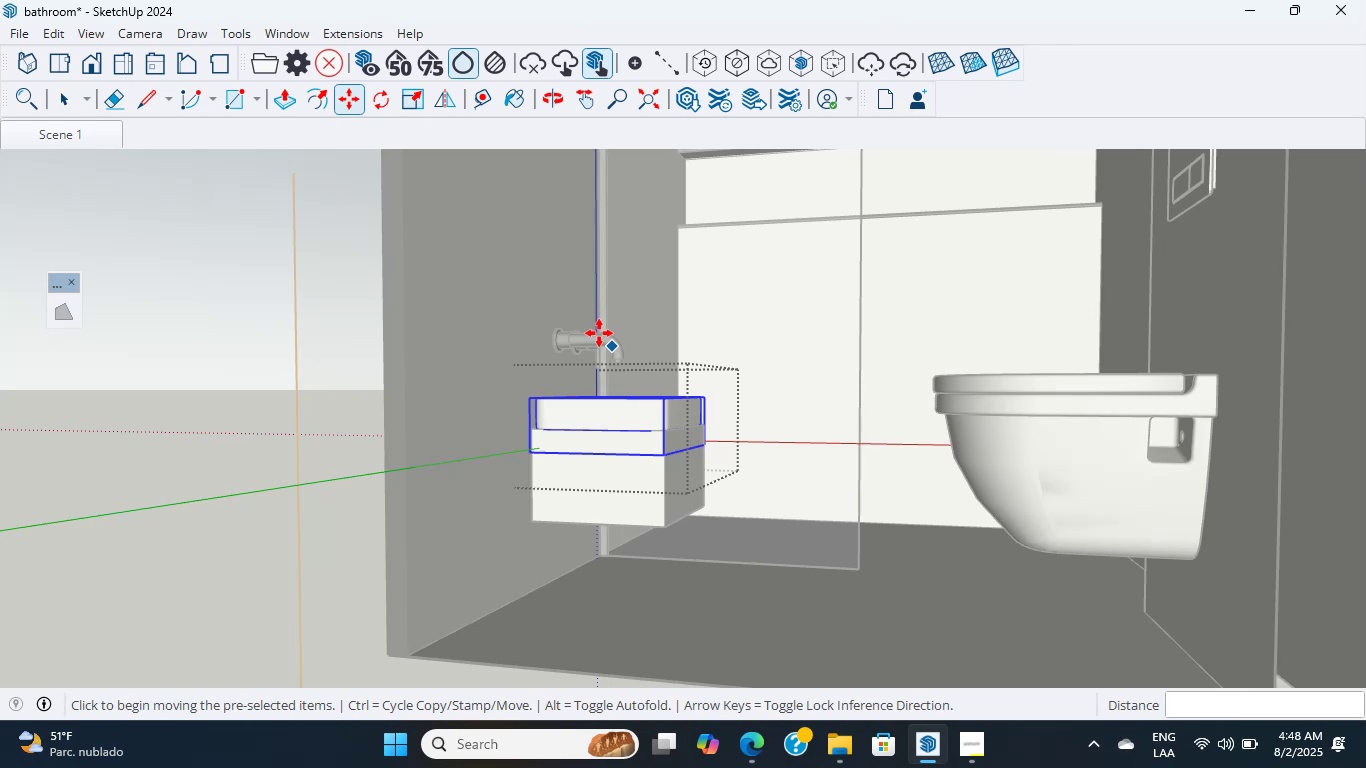 
wait(16.93)
 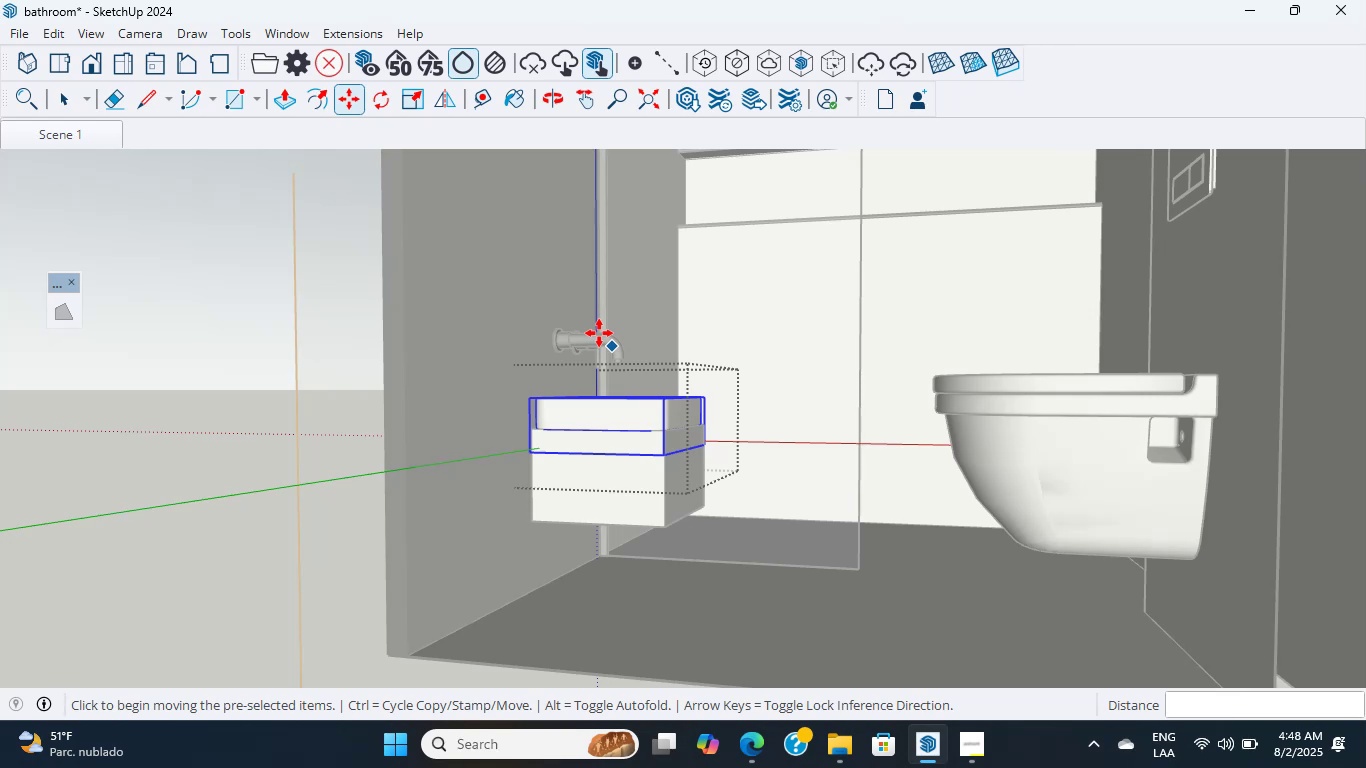 
scroll: coordinate [705, 494], scroll_direction: up, amount: 10.0
 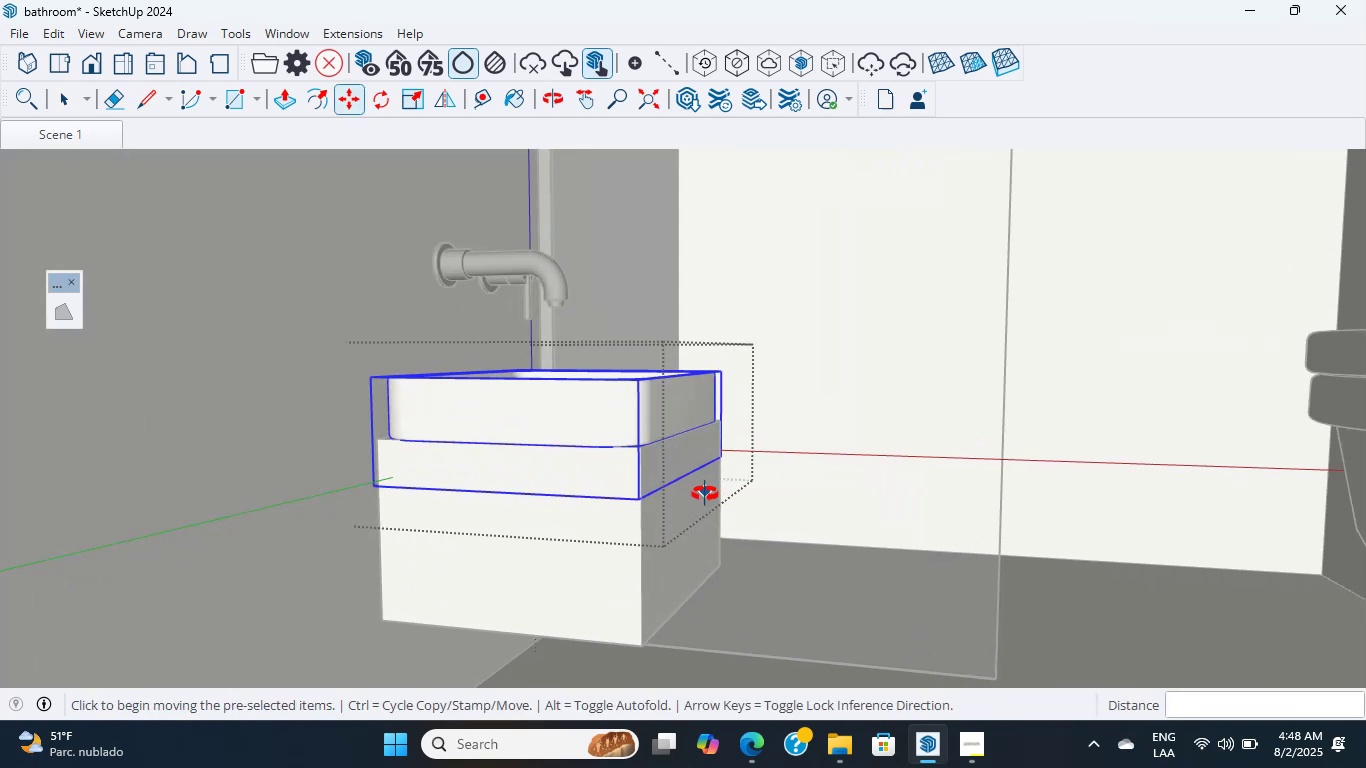 
middle_click([705, 494])
 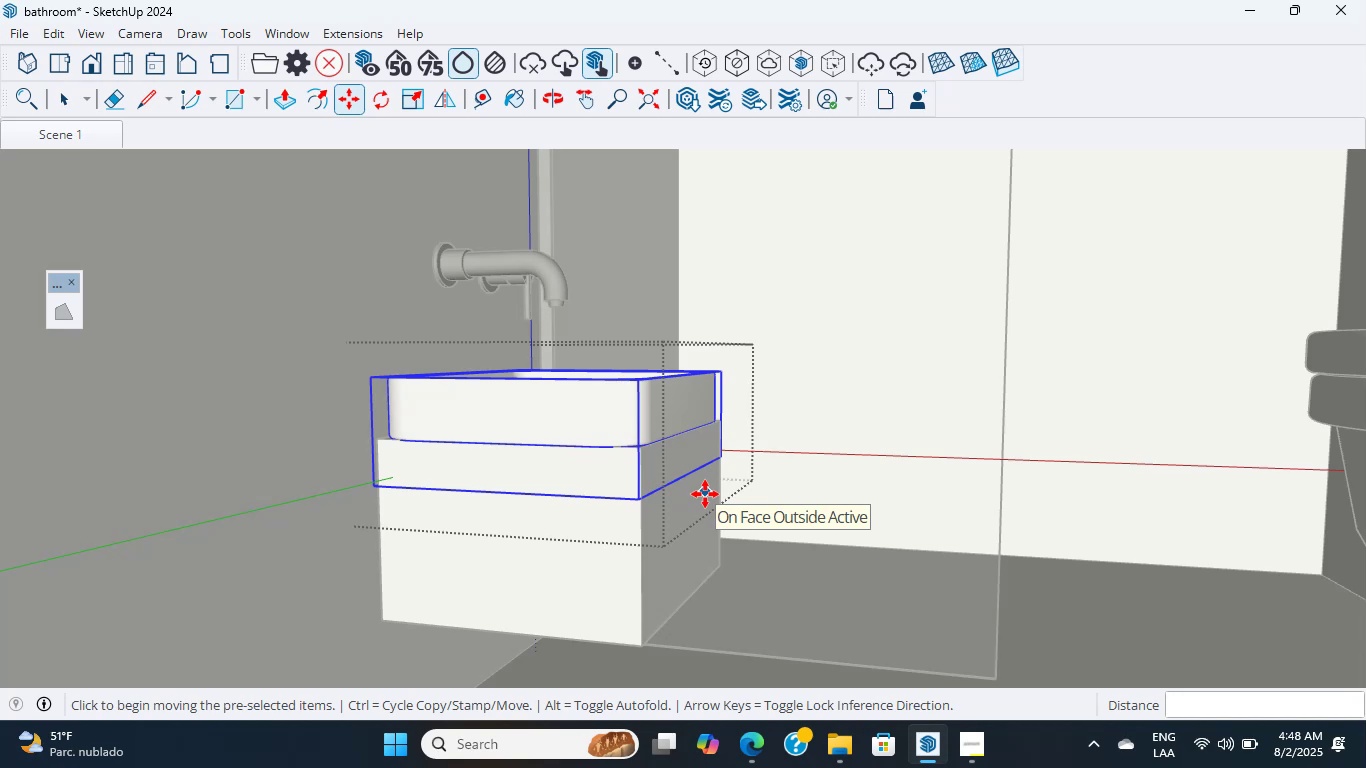 
wait(5.47)
 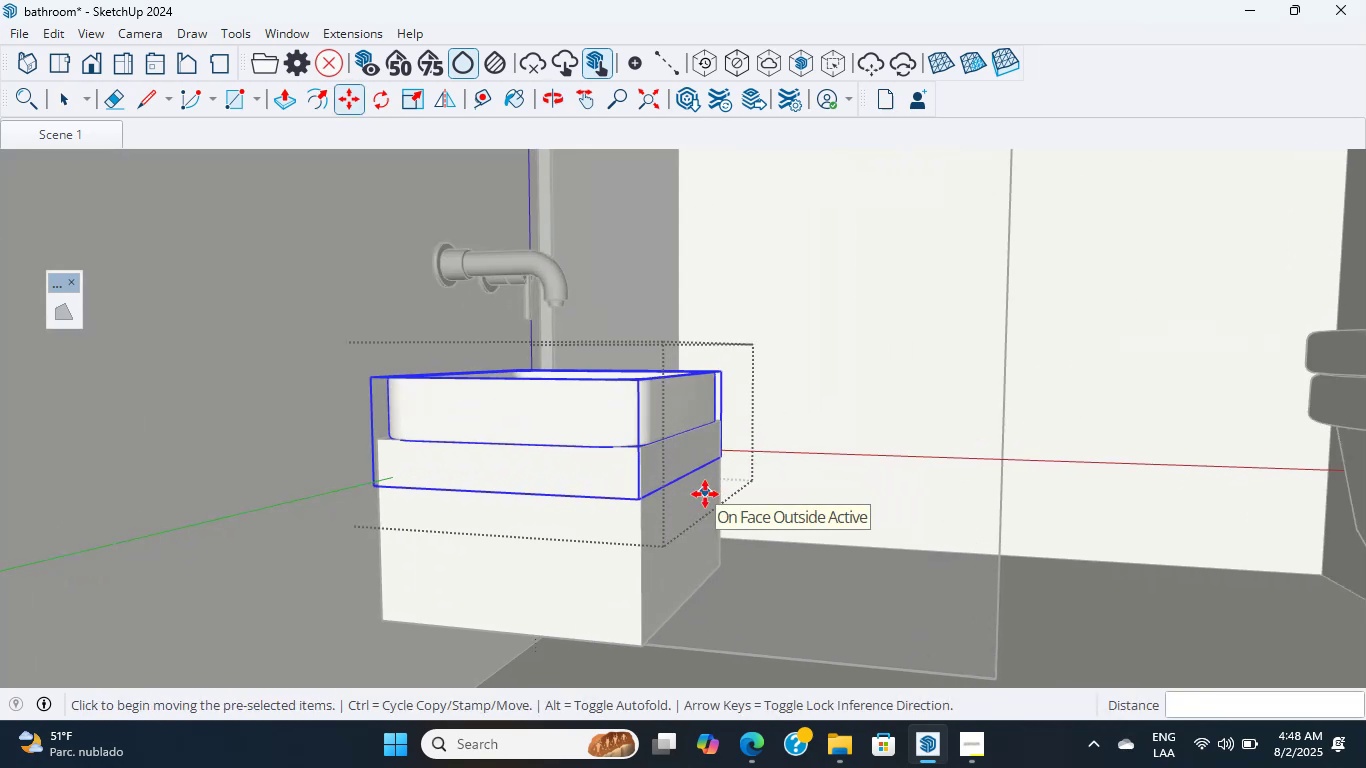 
scroll: coordinate [700, 429], scroll_direction: down, amount: 23.0
 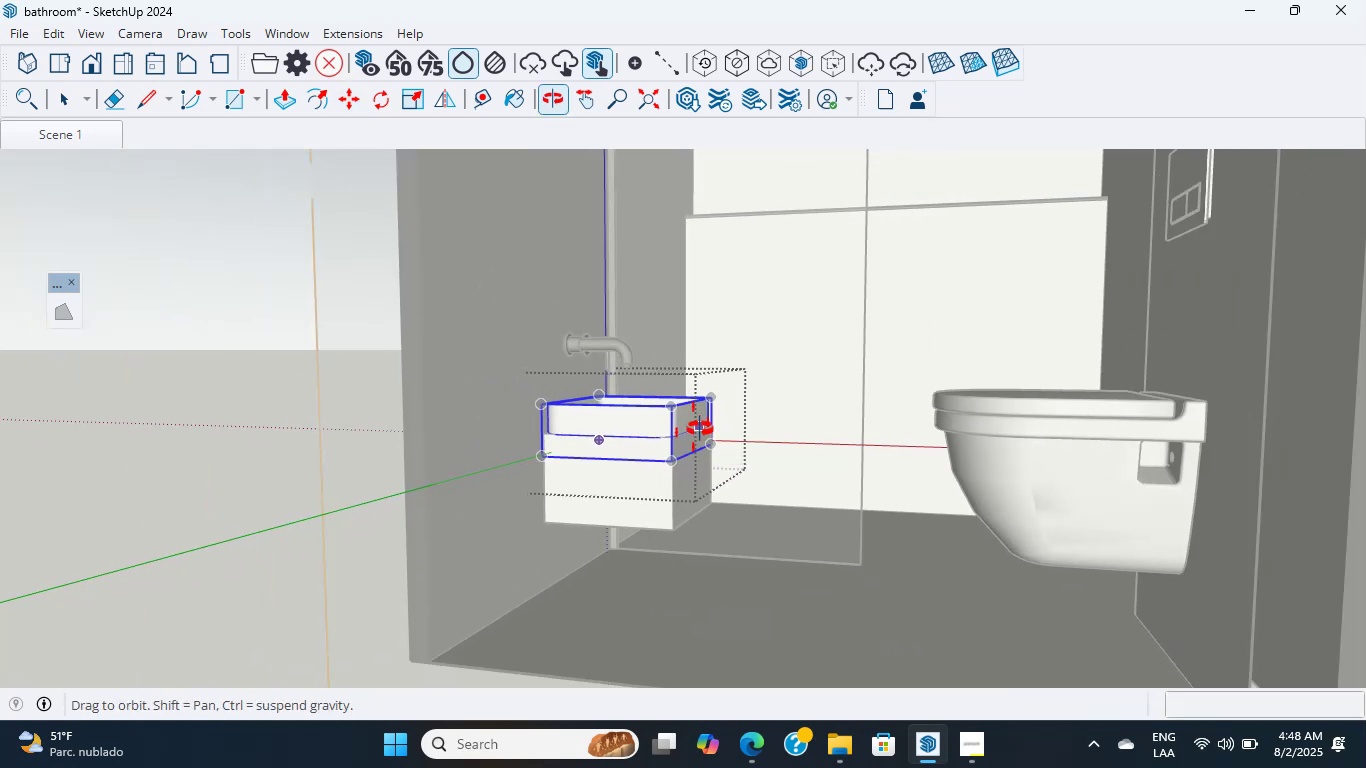 
middle_click([700, 429])
 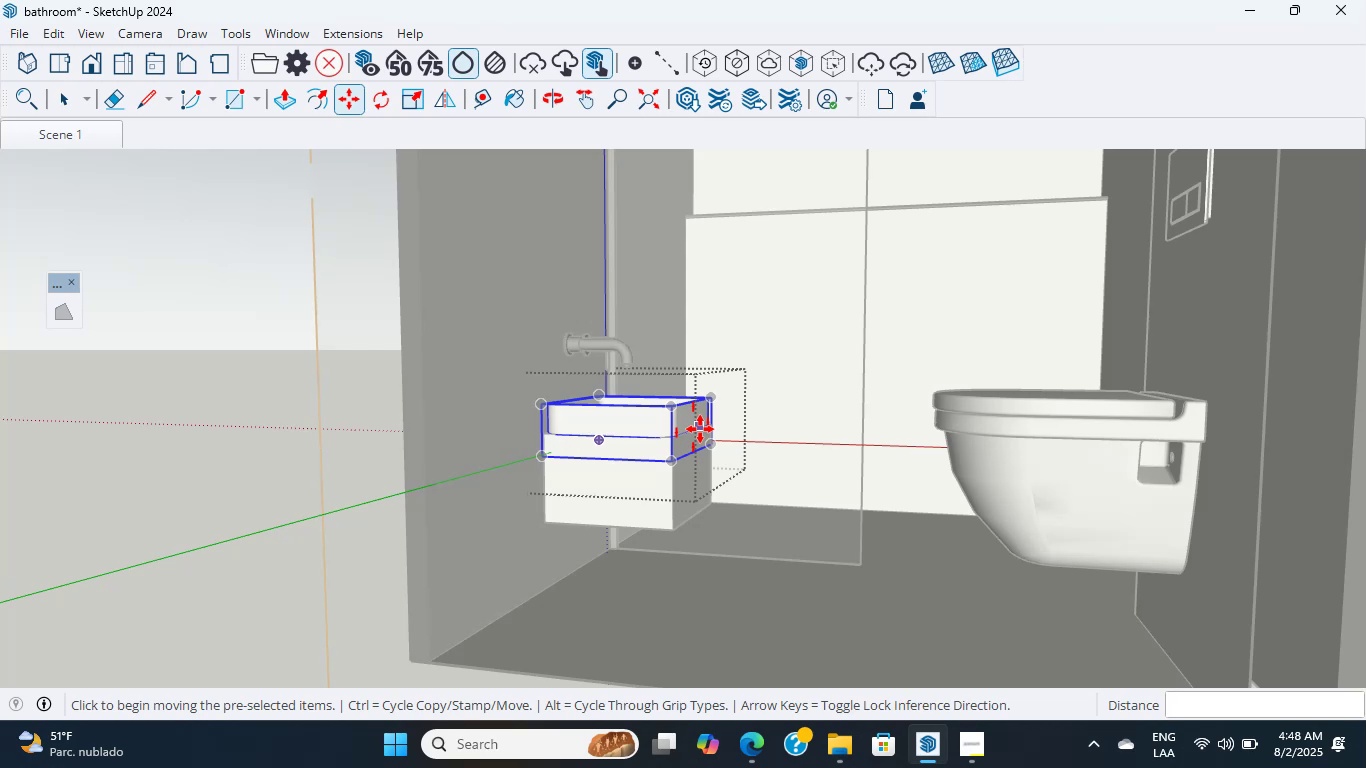 
wait(20.64)
 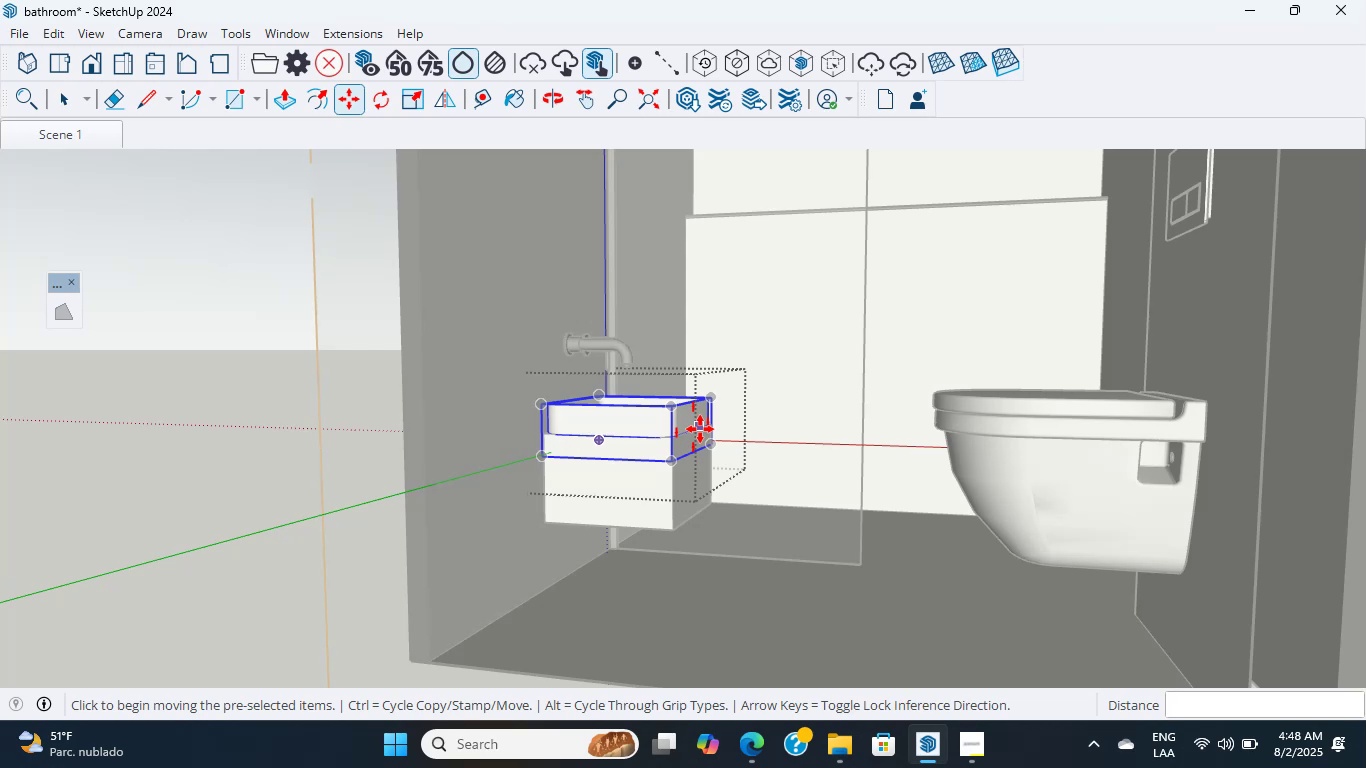 
scroll: coordinate [982, 531], scroll_direction: down, amount: 13.0
 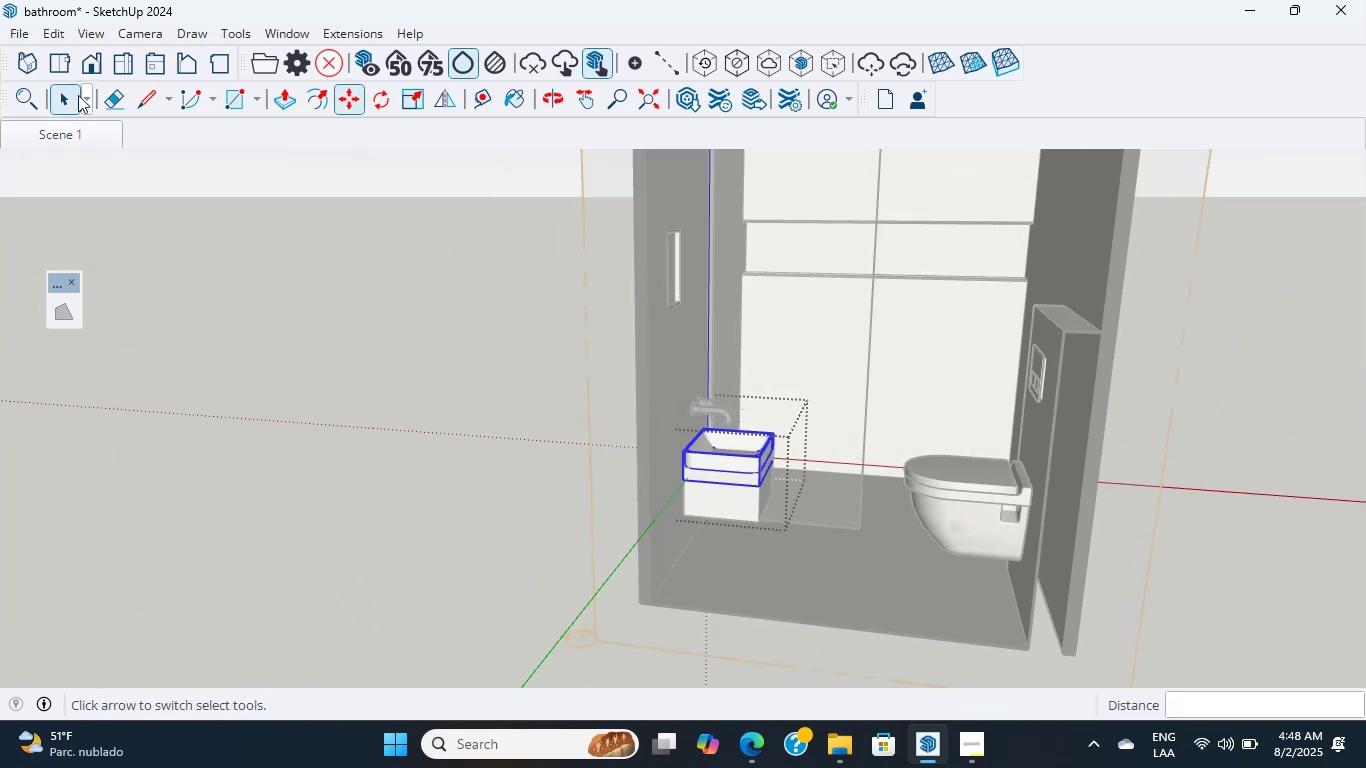 
left_click([69, 90])
 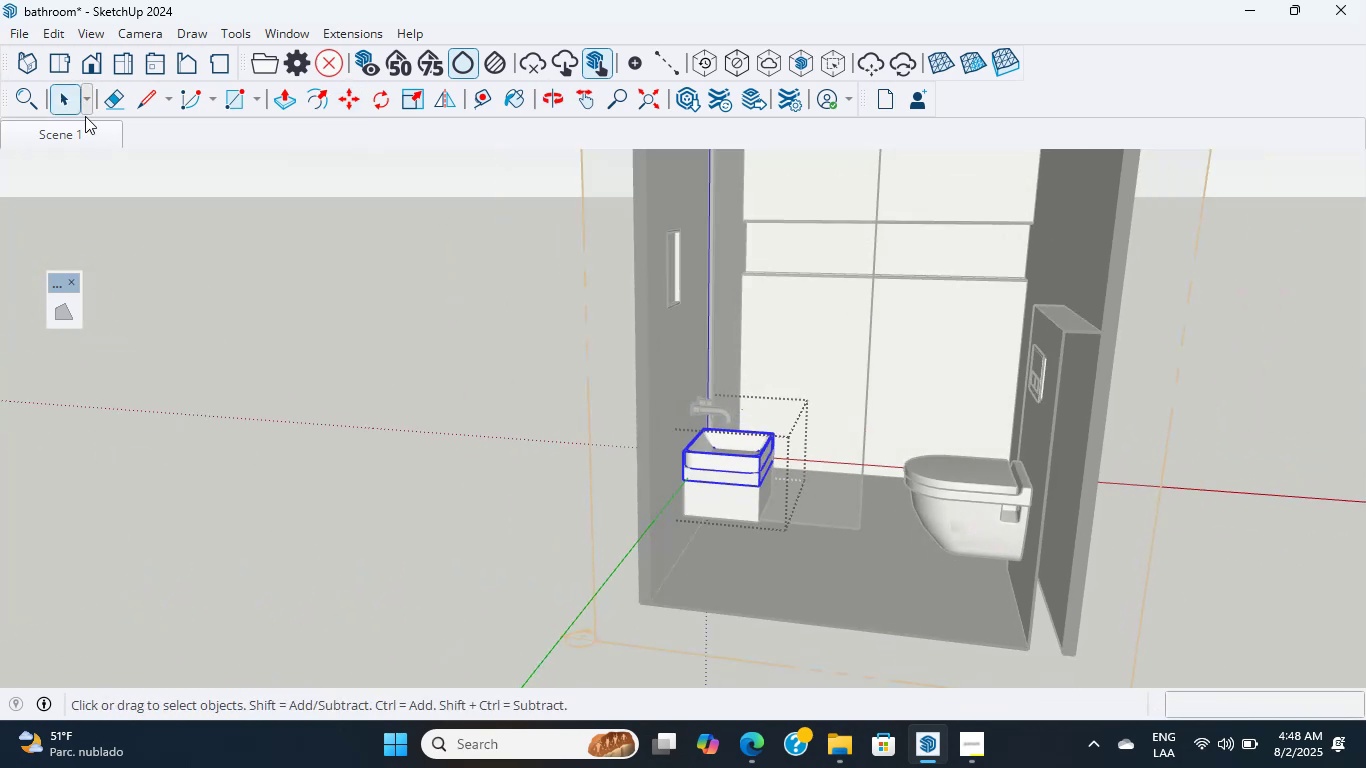 
scroll: coordinate [708, 470], scroll_direction: up, amount: 10.0
 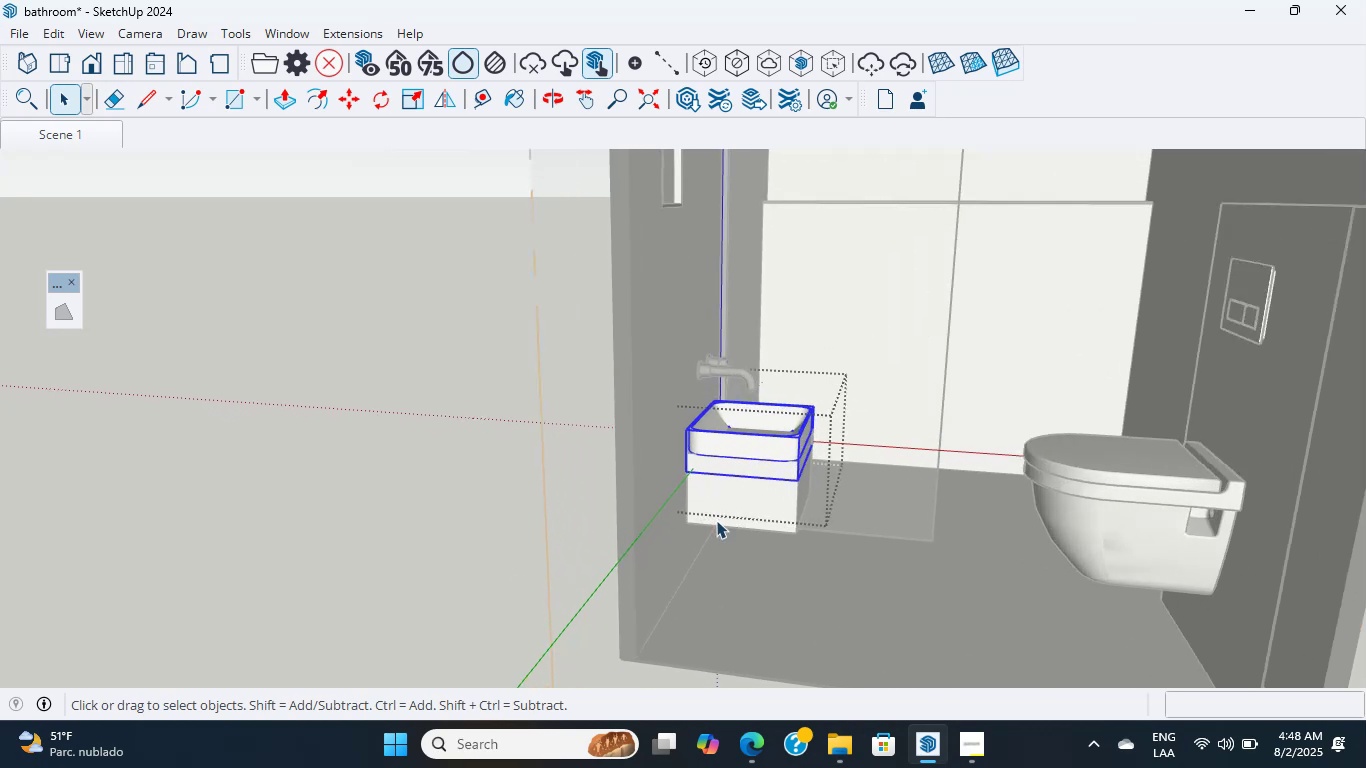 
hold_key(key=ShiftLeft, duration=0.41)
left_click([713, 514])
 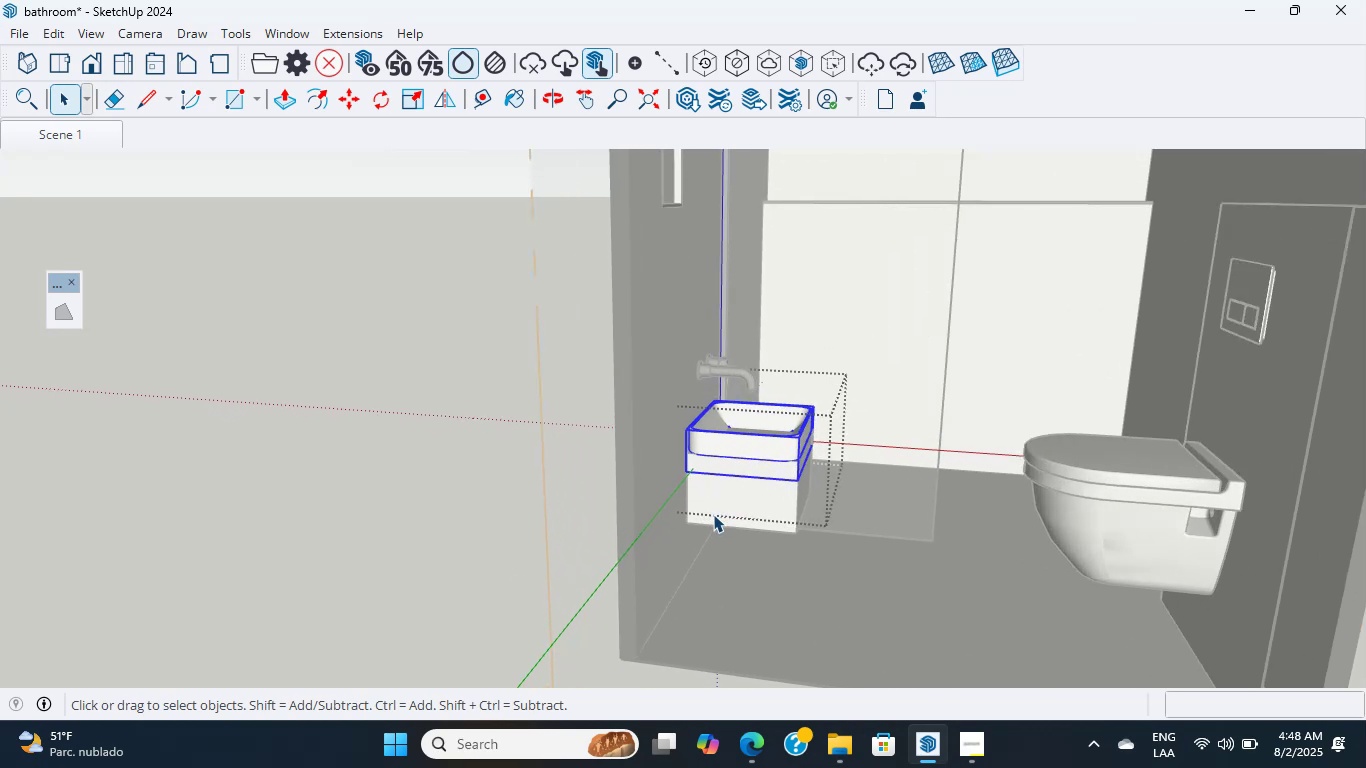 
scroll: coordinate [713, 514], scroll_direction: up, amount: 2.0
 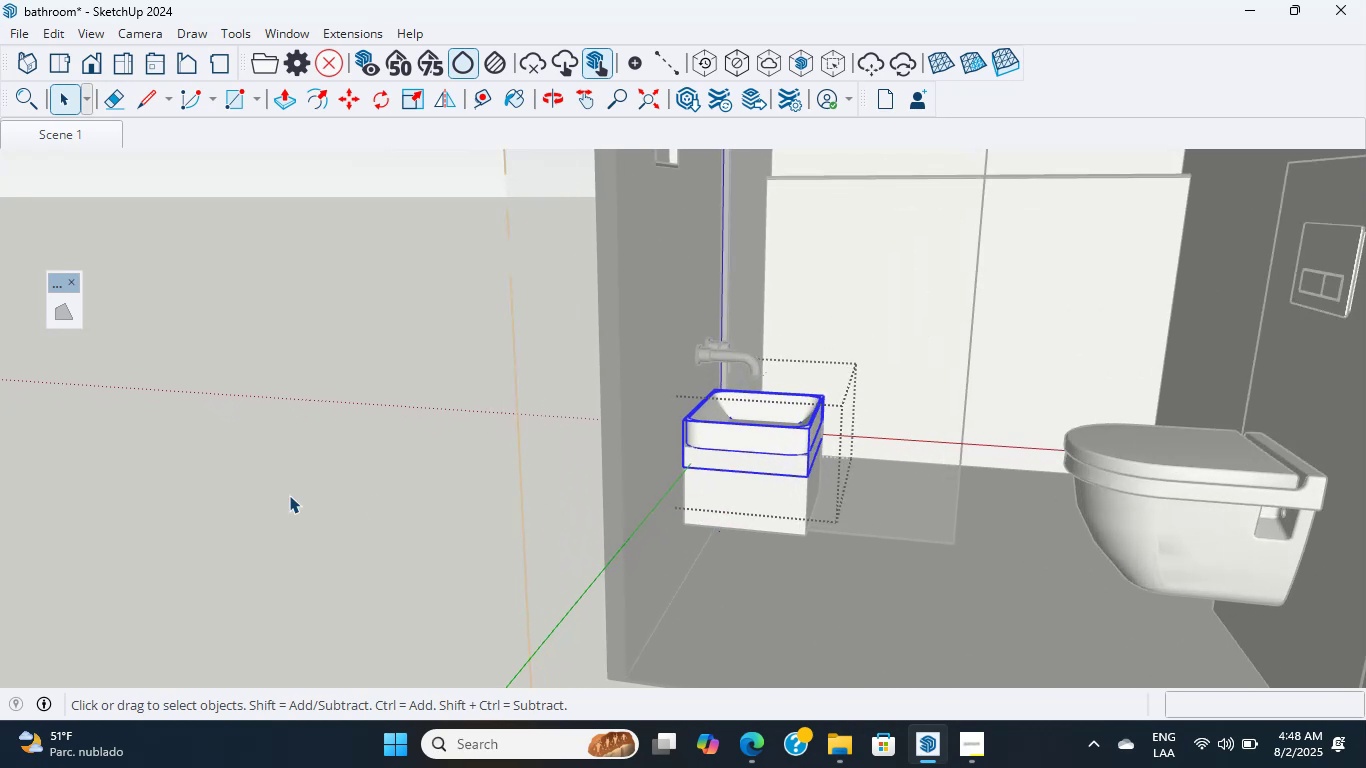 
double_click([289, 495])
 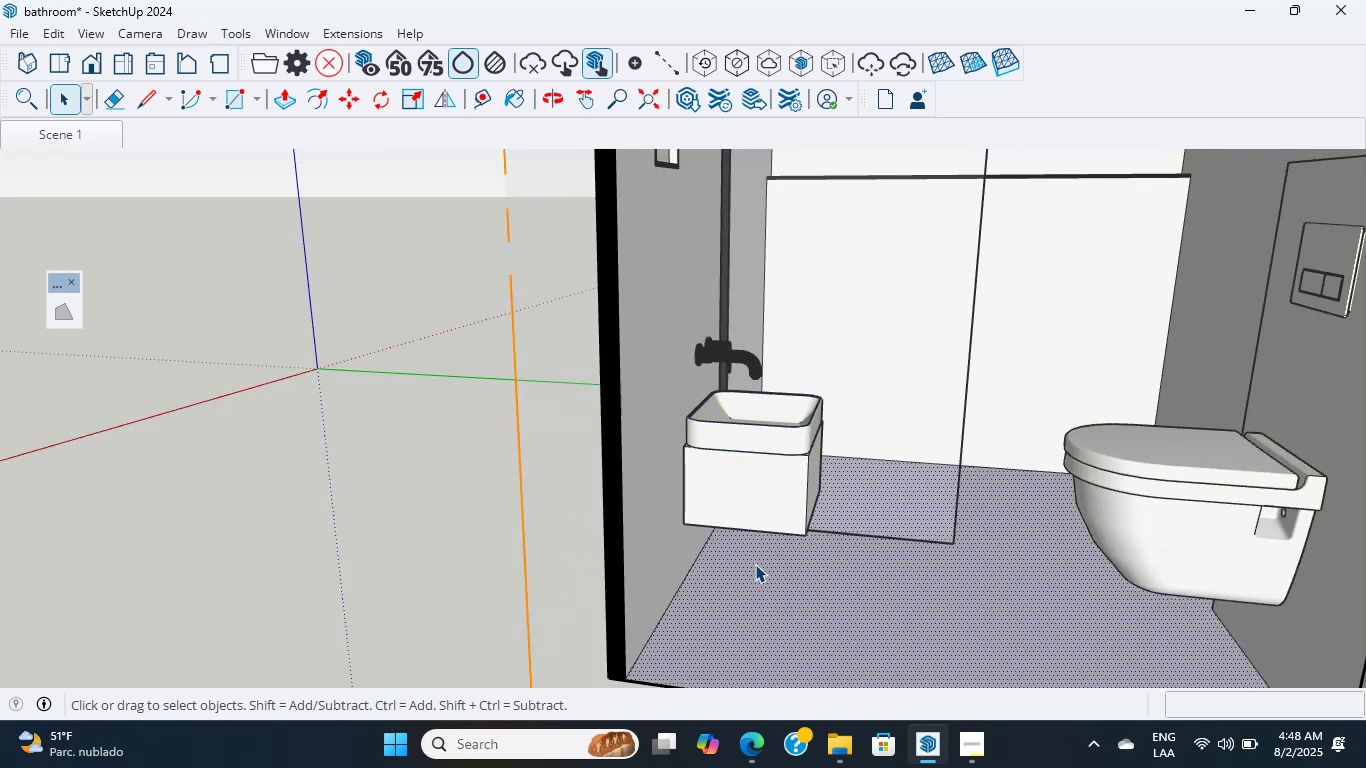 
double_click([749, 509])
 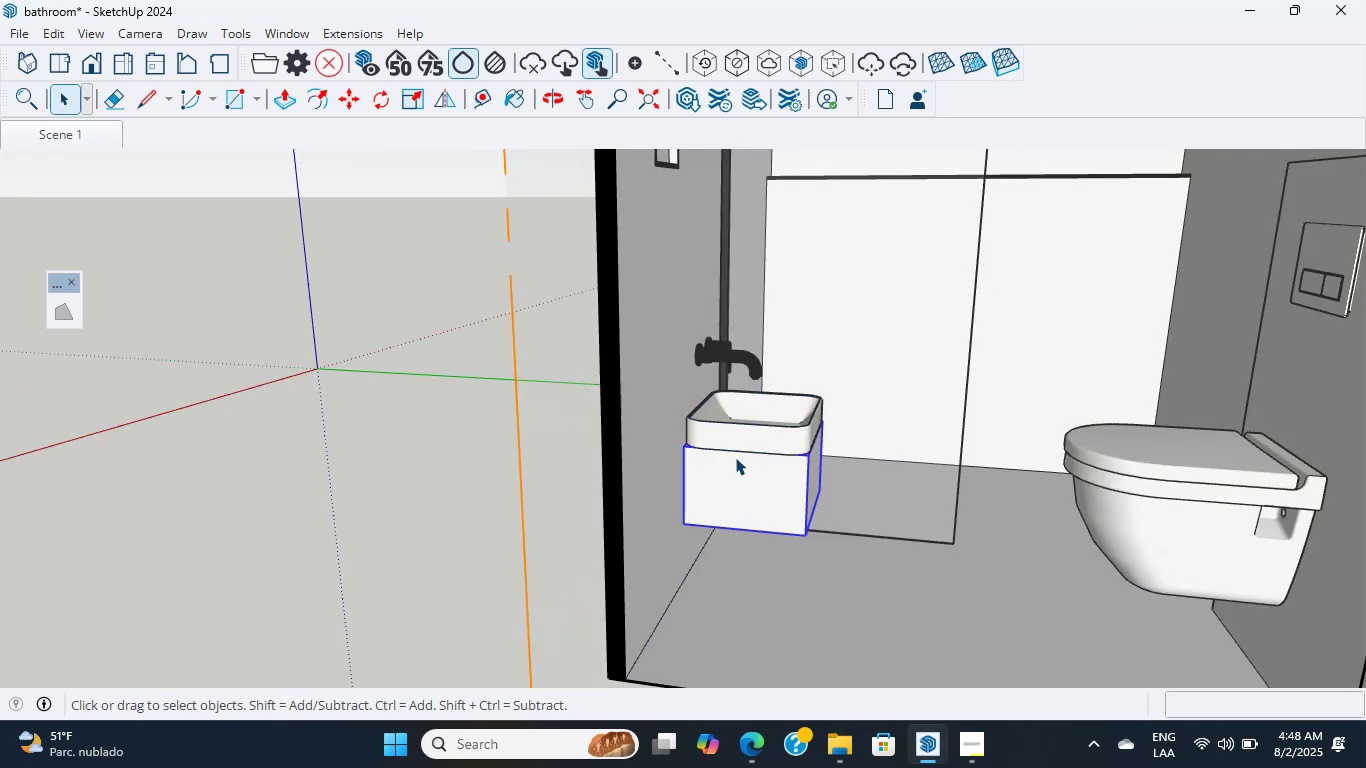 
hold_key(key=ShiftLeft, duration=1.42)
left_click([728, 438])
 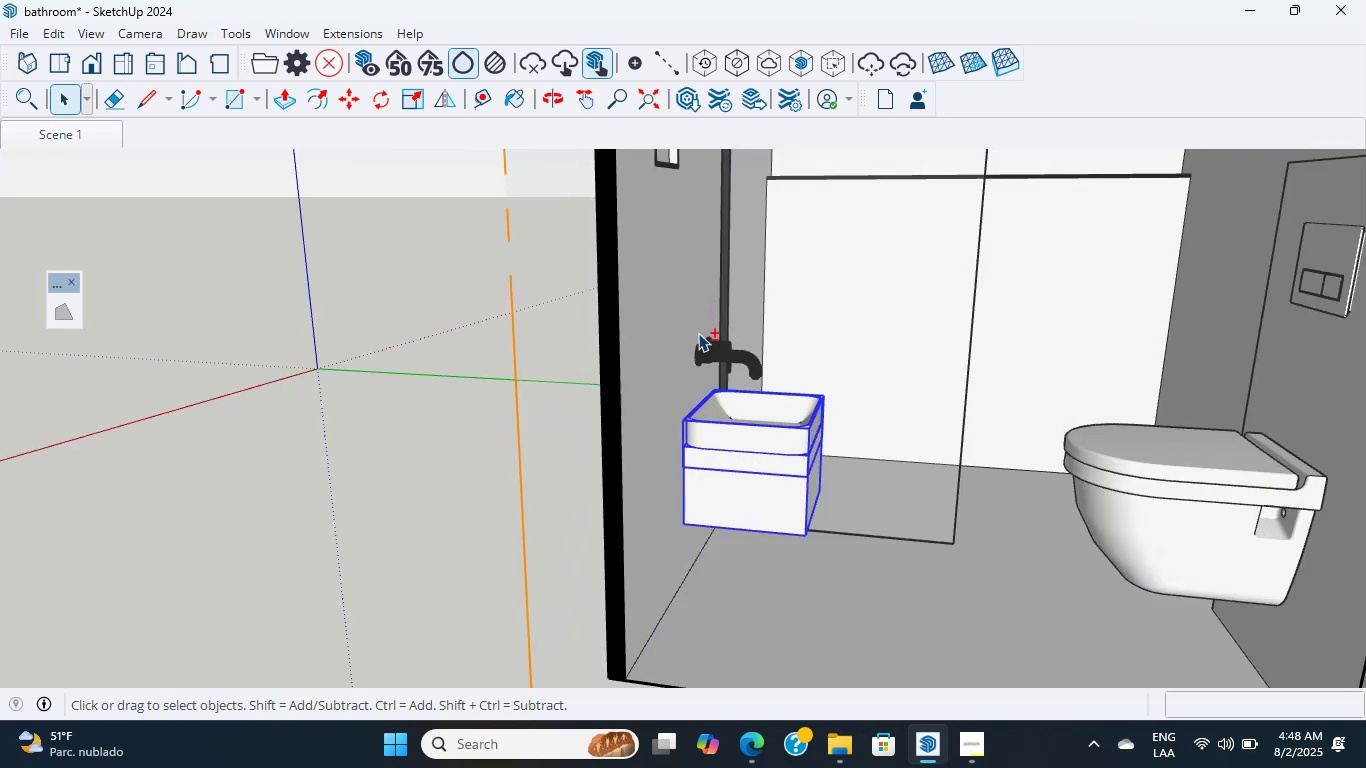 
left_click([713, 350])
 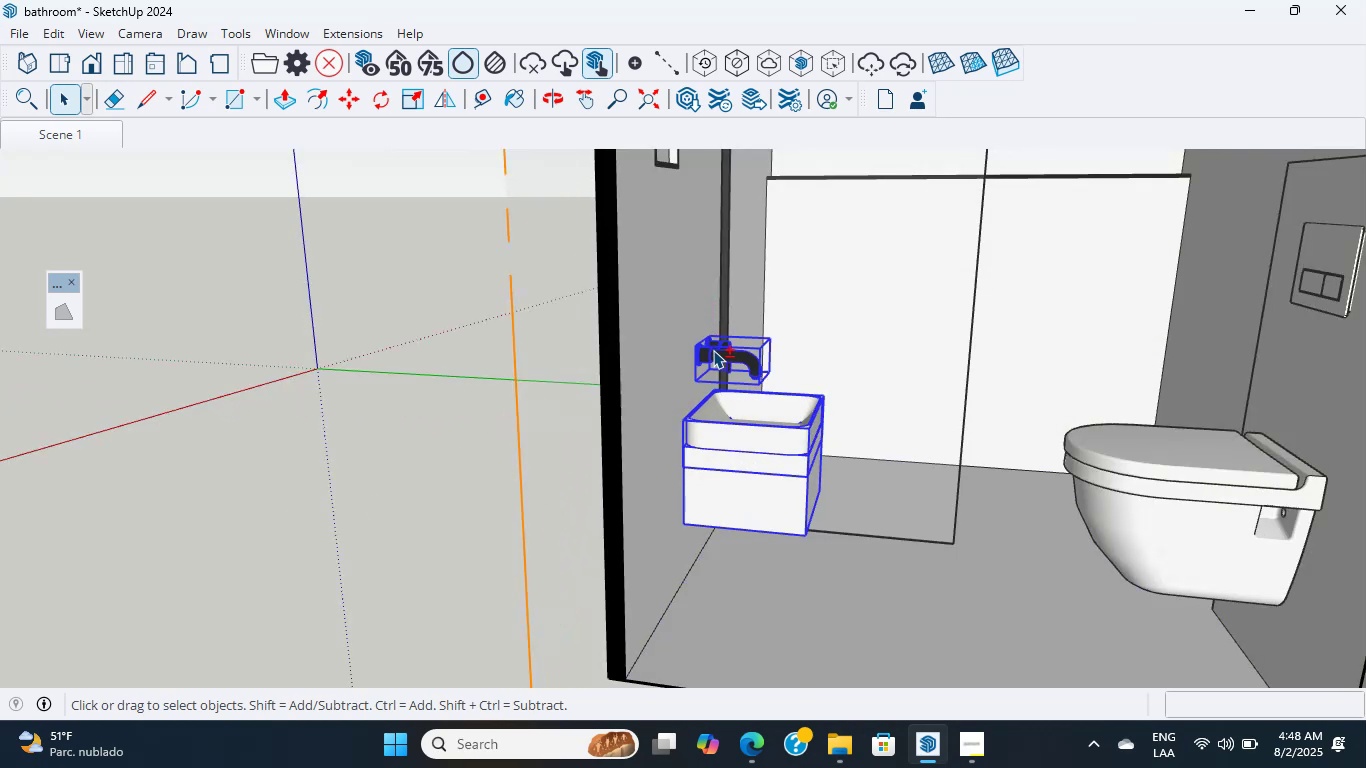 
scroll: coordinate [713, 350], scroll_direction: up, amount: 4.0
 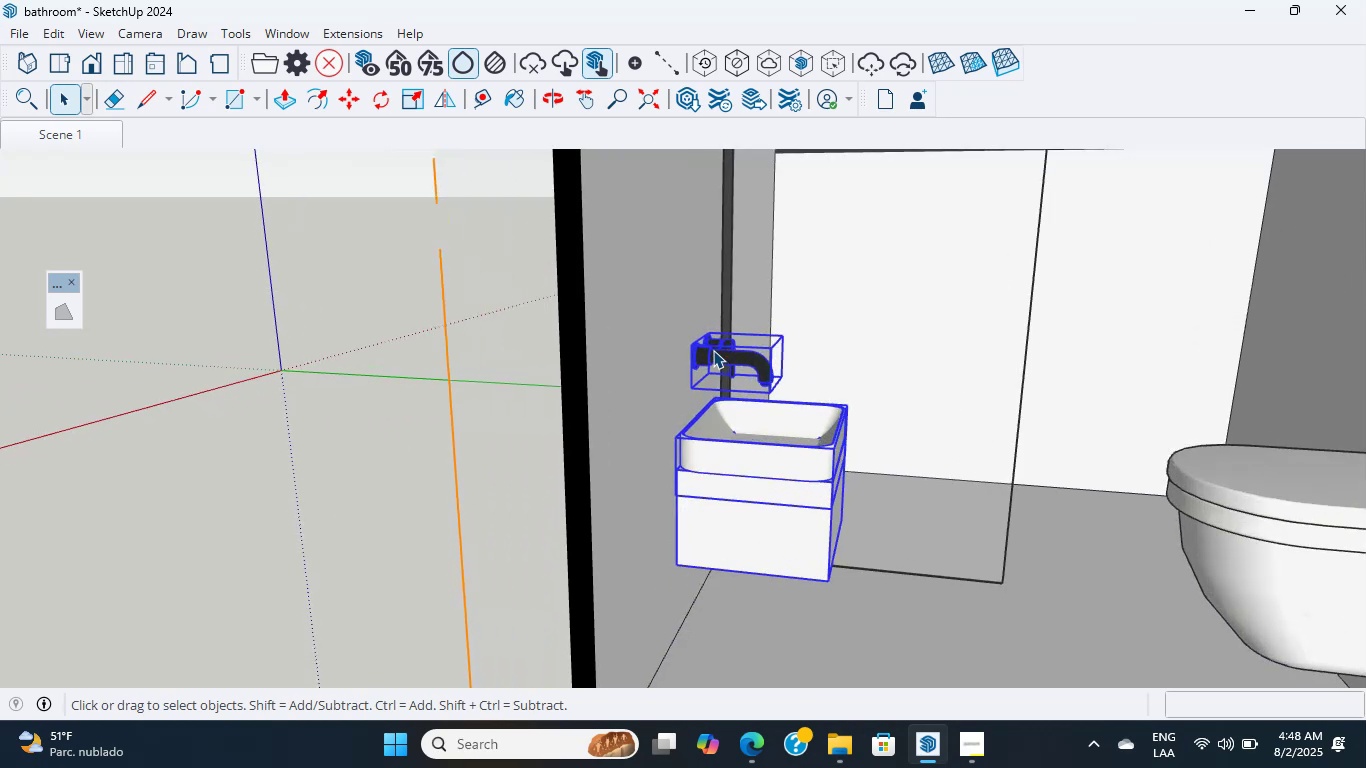 
key(M)
 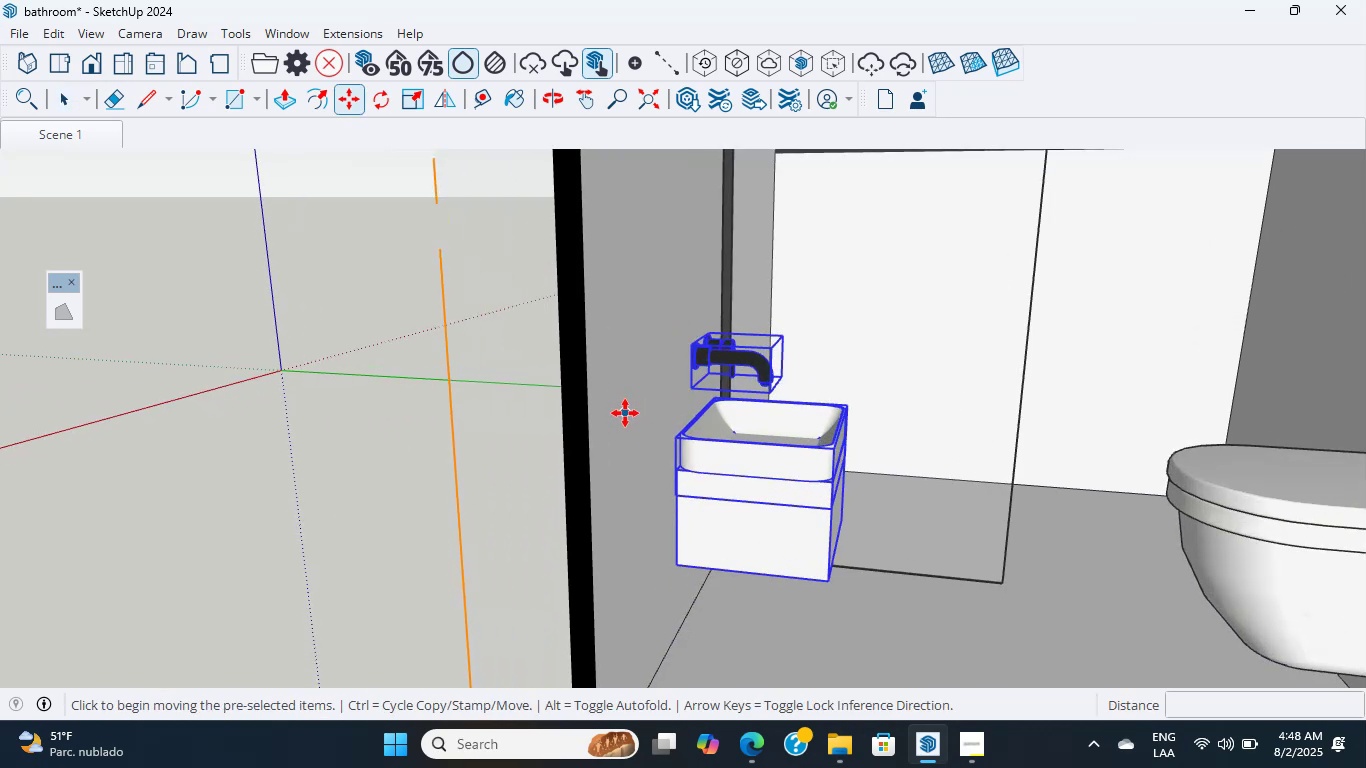 
left_click([625, 412])
 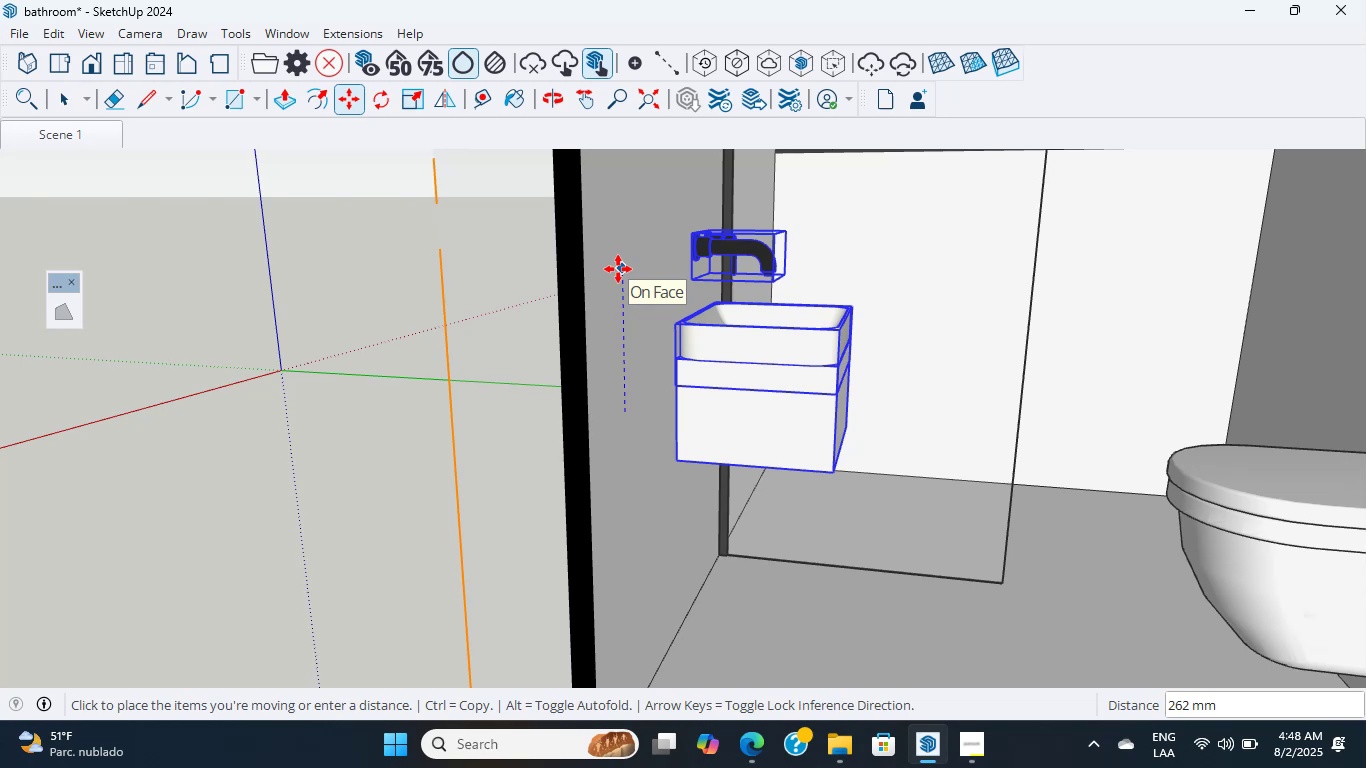 
wait(5.11)
 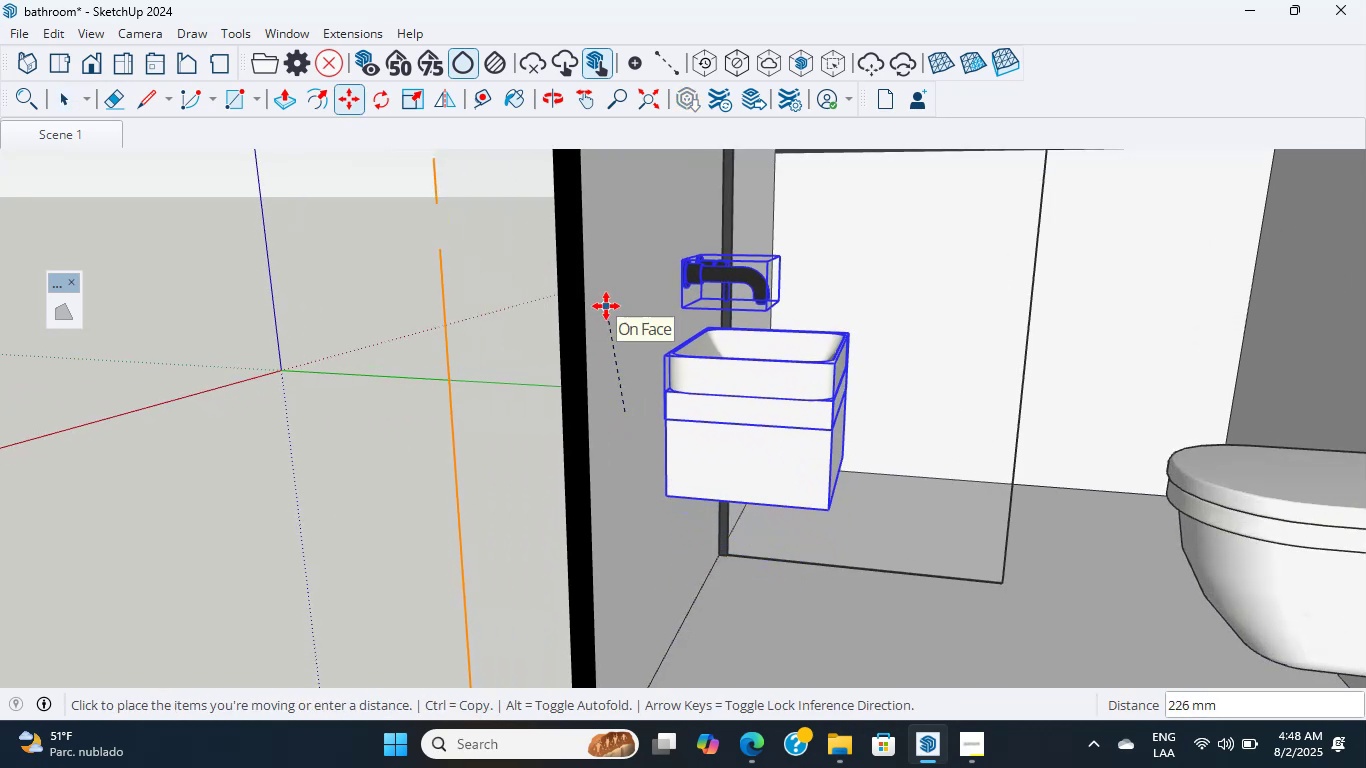 
hold_key(key=ShiftLeft, duration=1.9)
 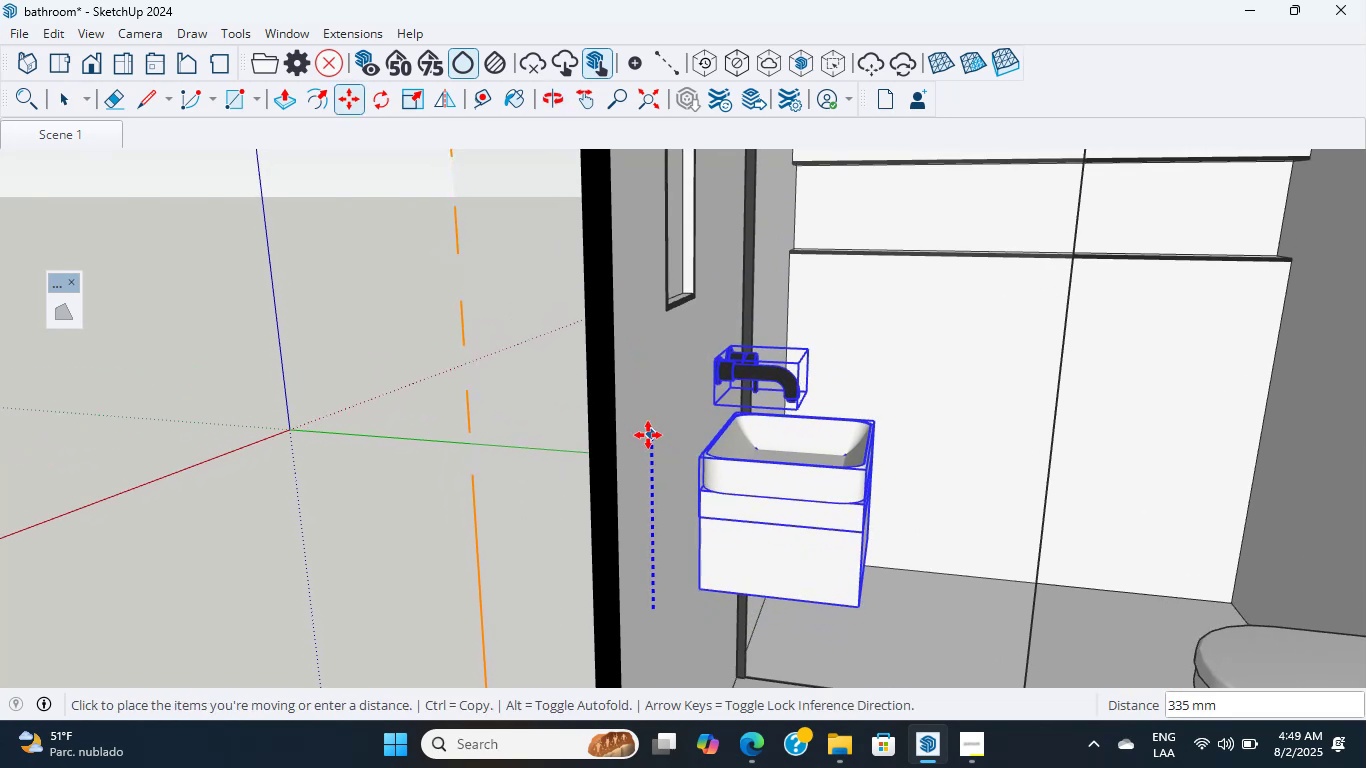 
left_click([648, 435])
 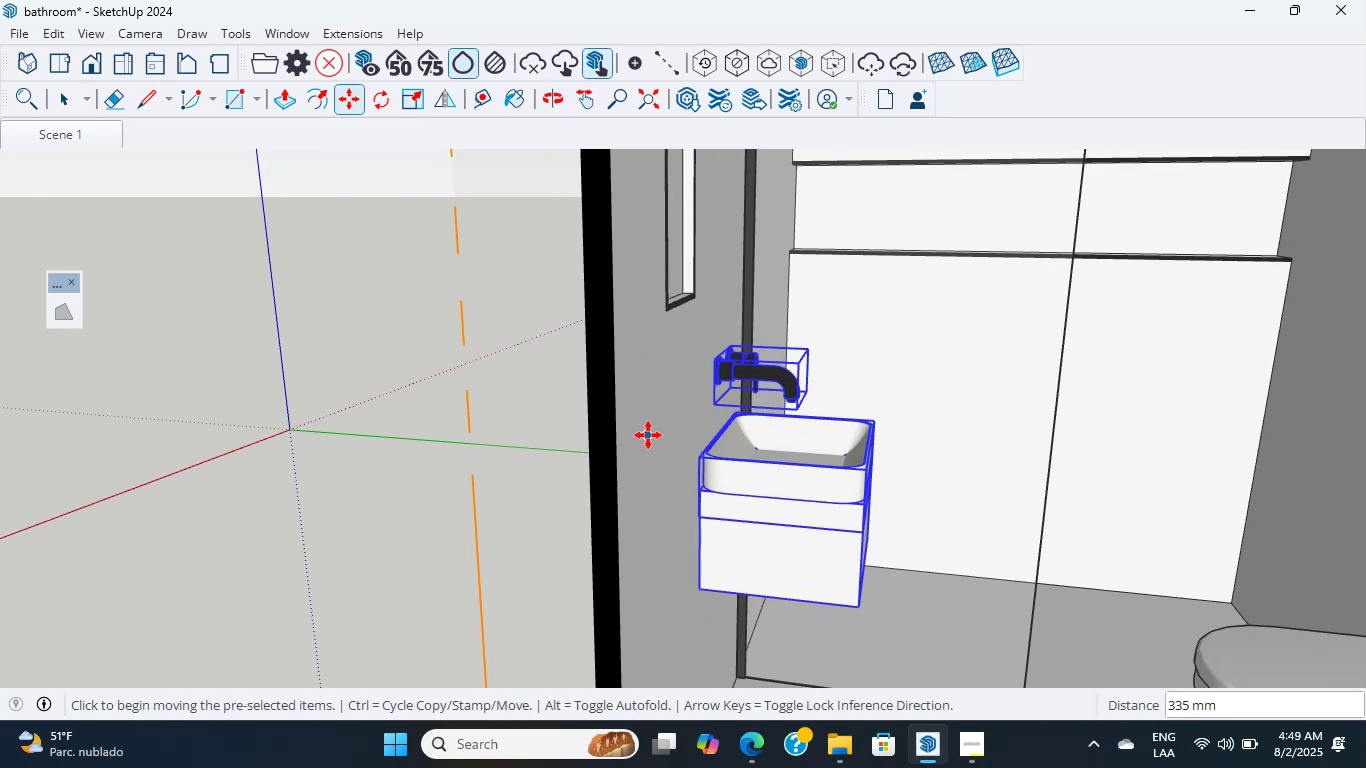 
scroll: coordinate [648, 435], scroll_direction: down, amount: 6.0
 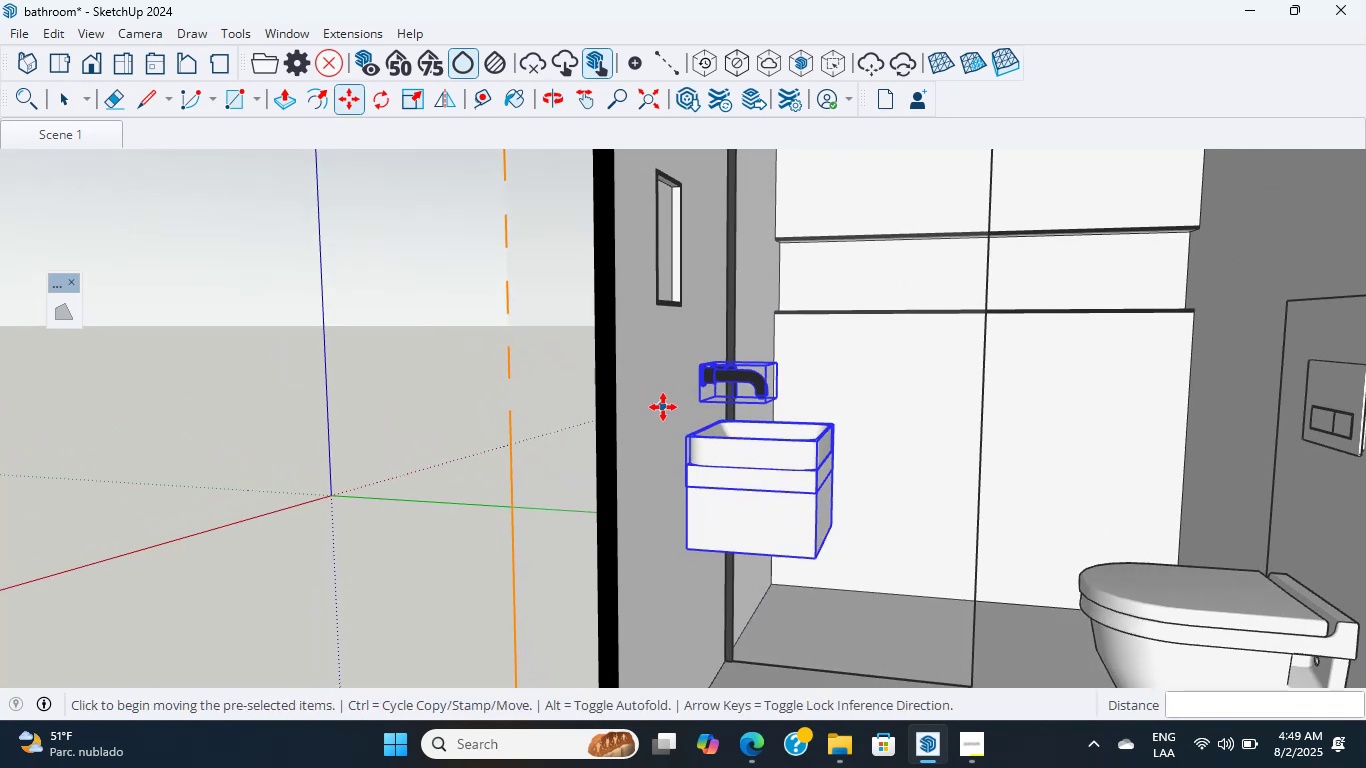 
left_click([665, 412])
 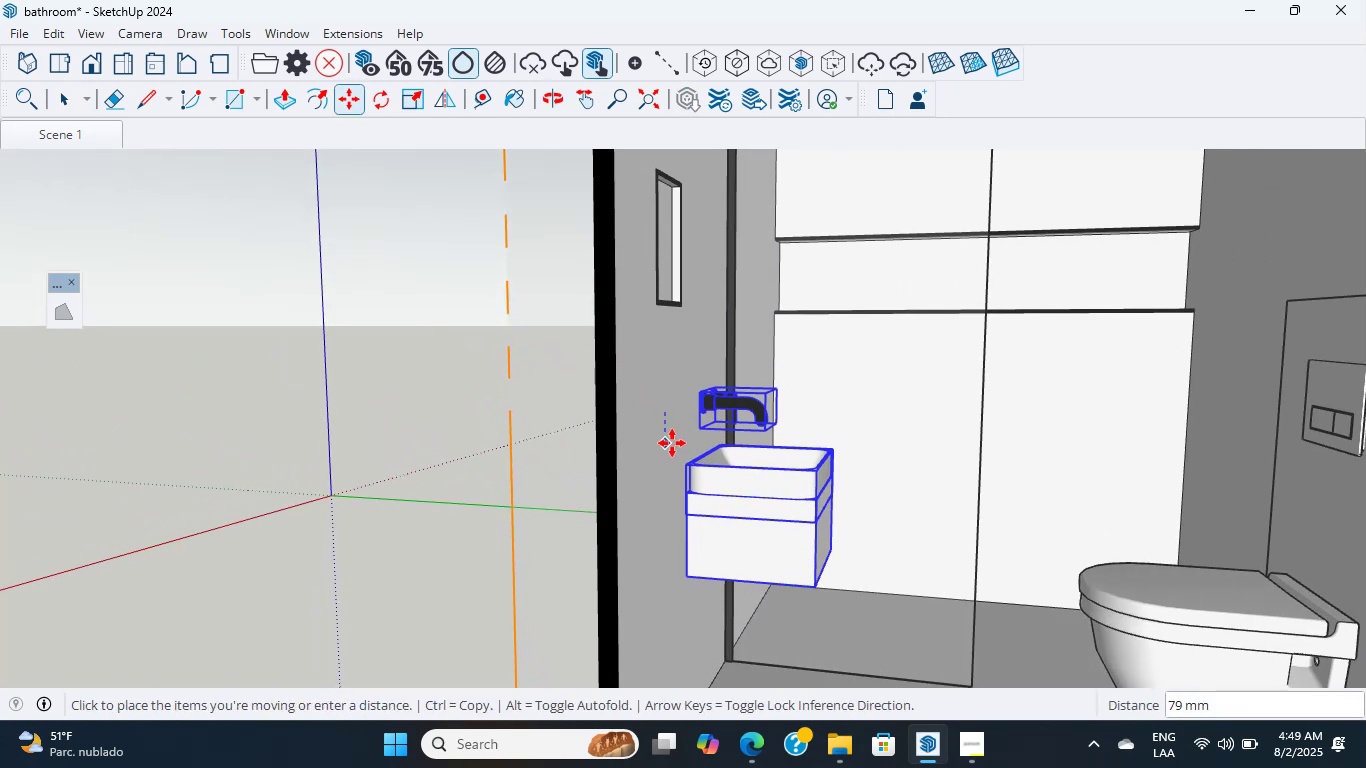 
left_click([672, 443])
 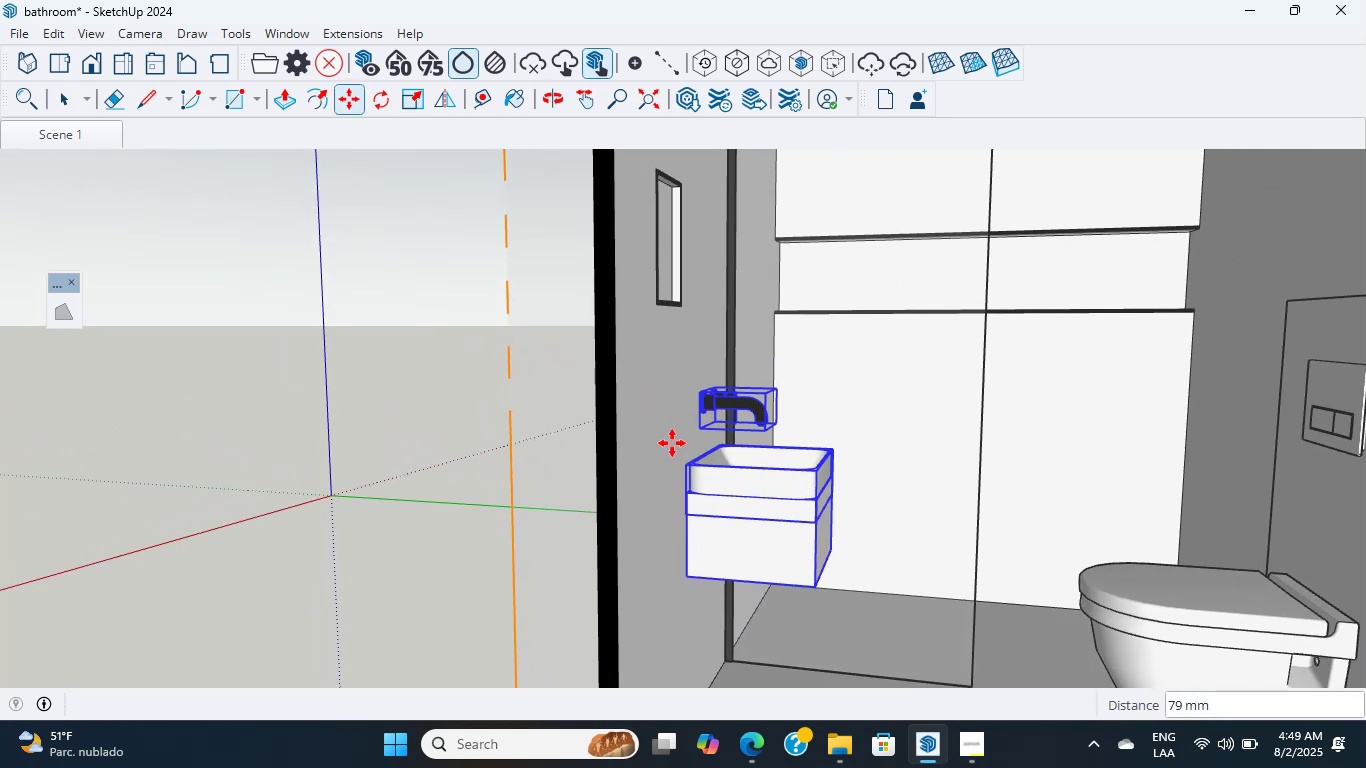 
scroll: coordinate [672, 443], scroll_direction: down, amount: 5.0
 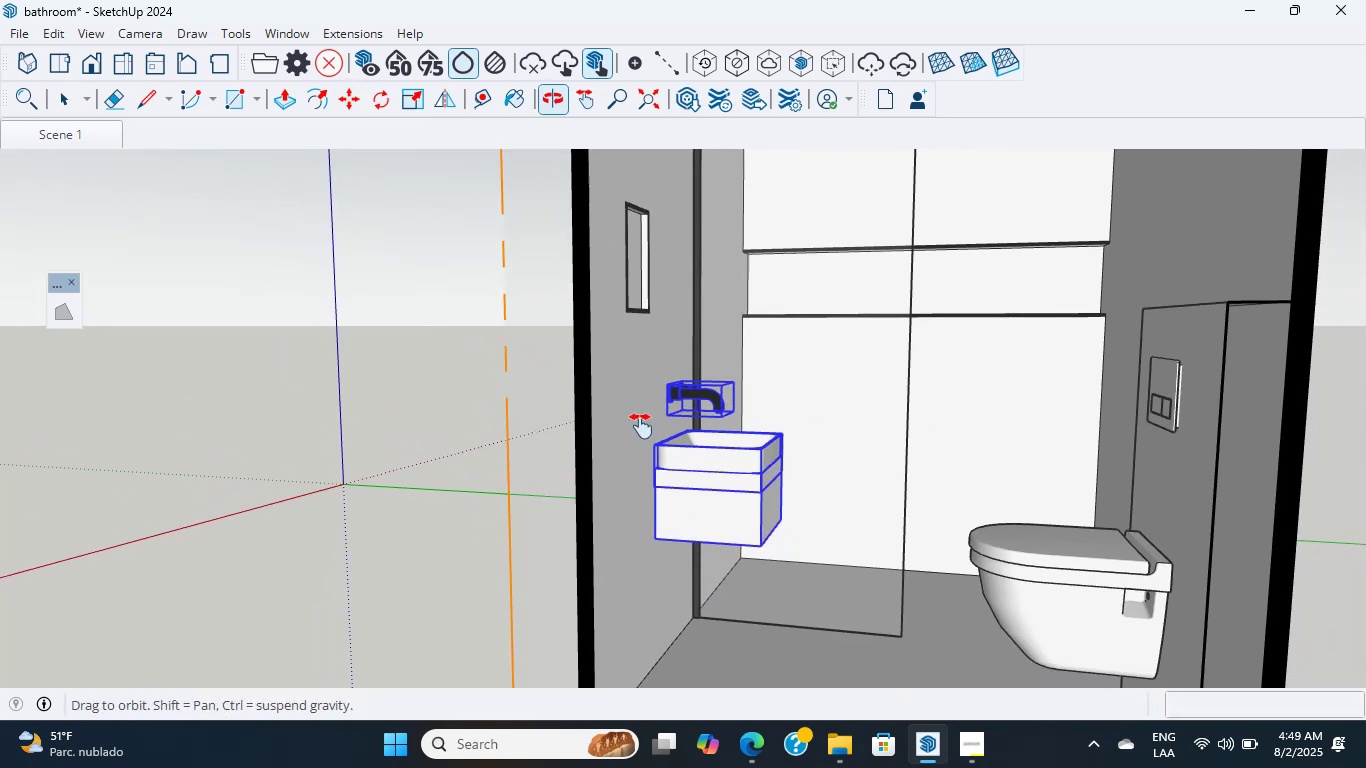 
hold_key(key=ShiftLeft, duration=0.5)
 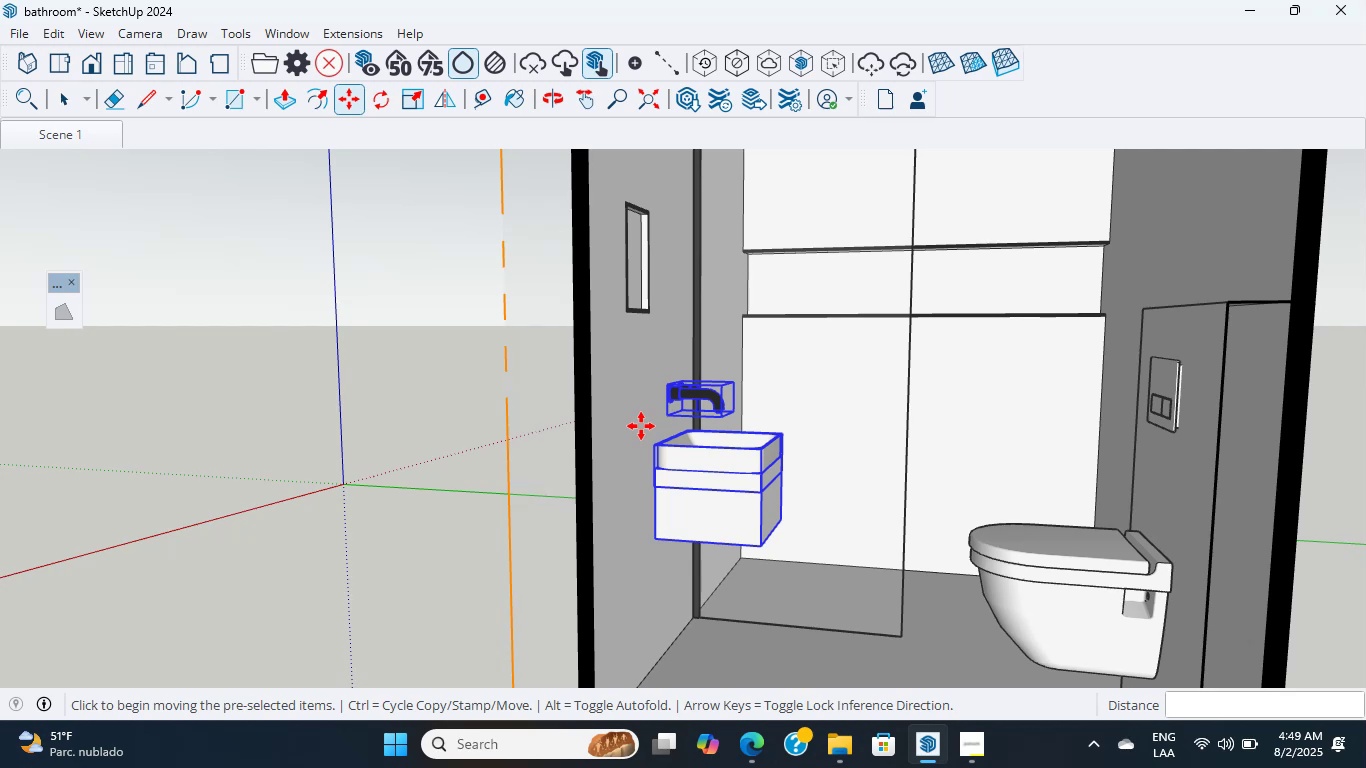 
wait(9.24)
 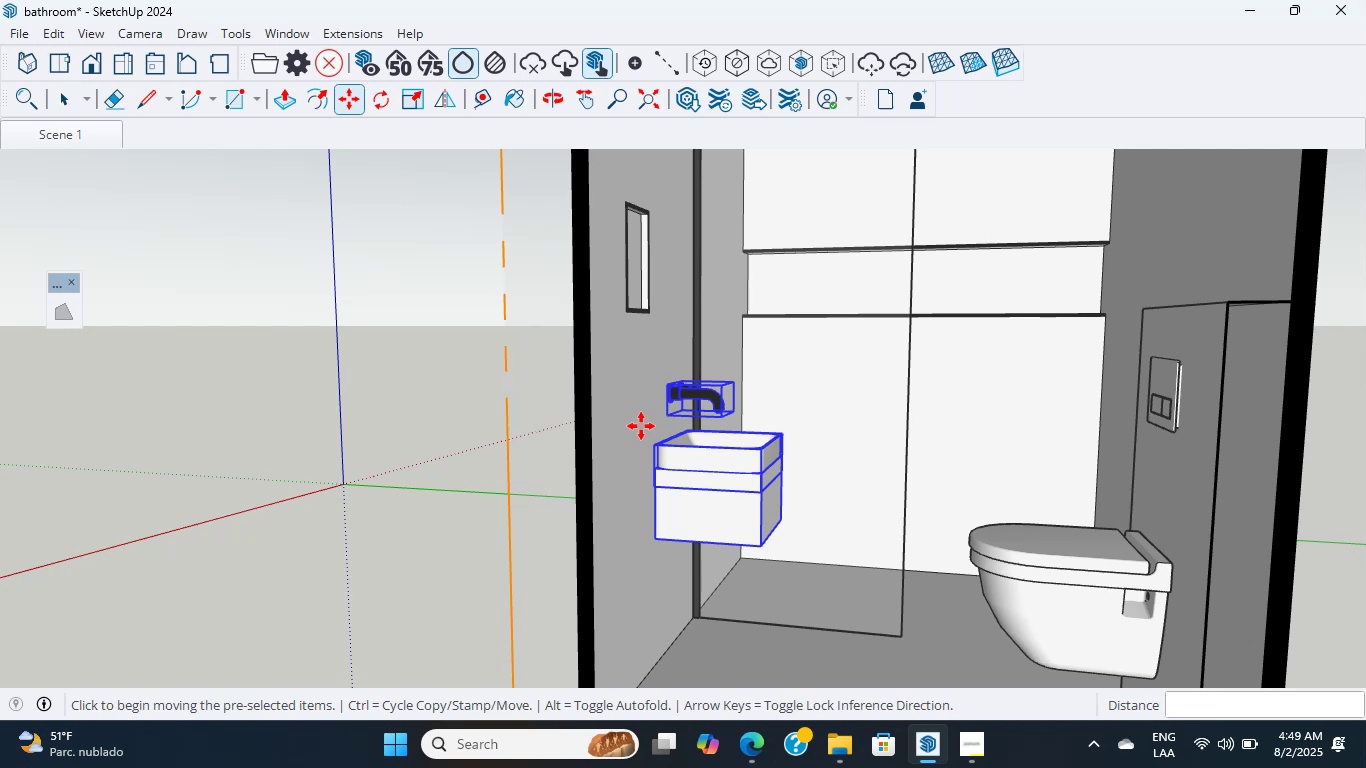 
scroll: coordinate [576, 487], scroll_direction: up, amount: 3.0
 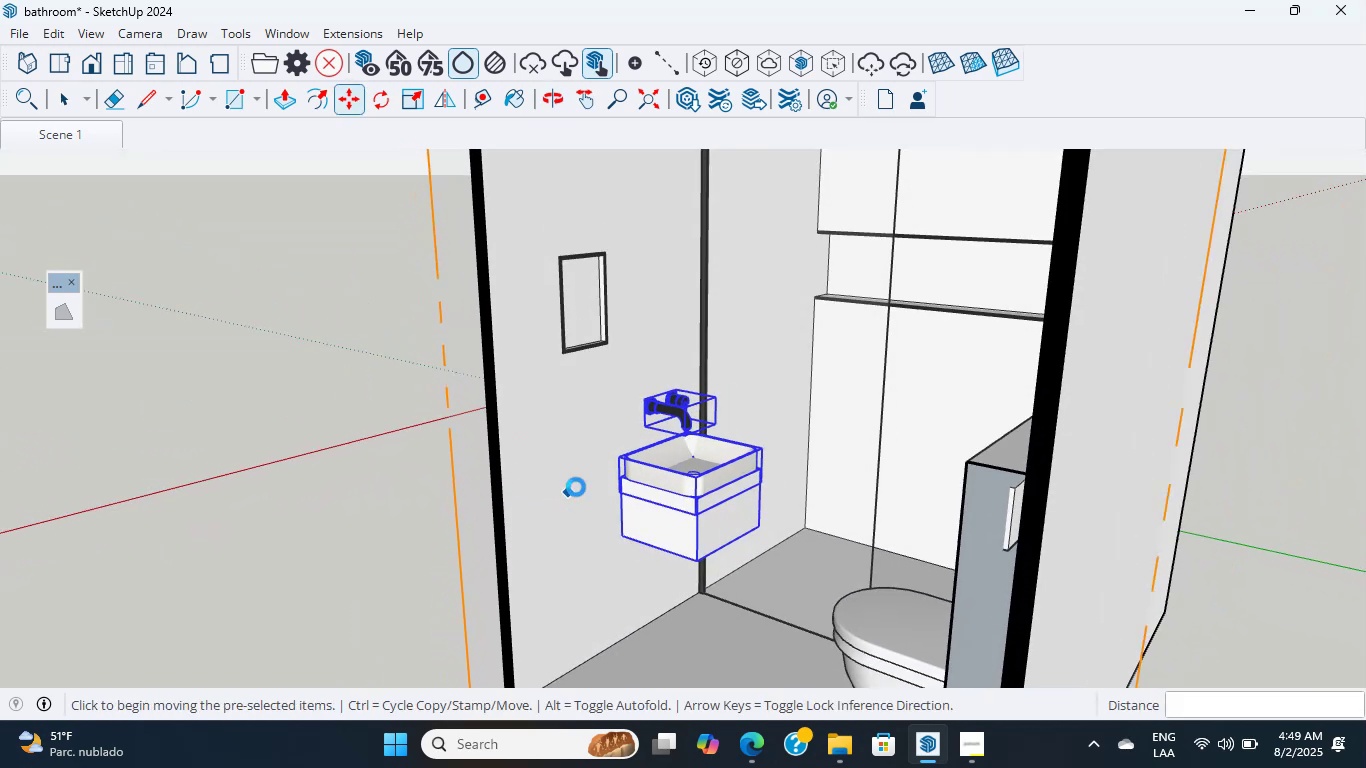 
hold_key(key=ShiftLeft, duration=0.31)
 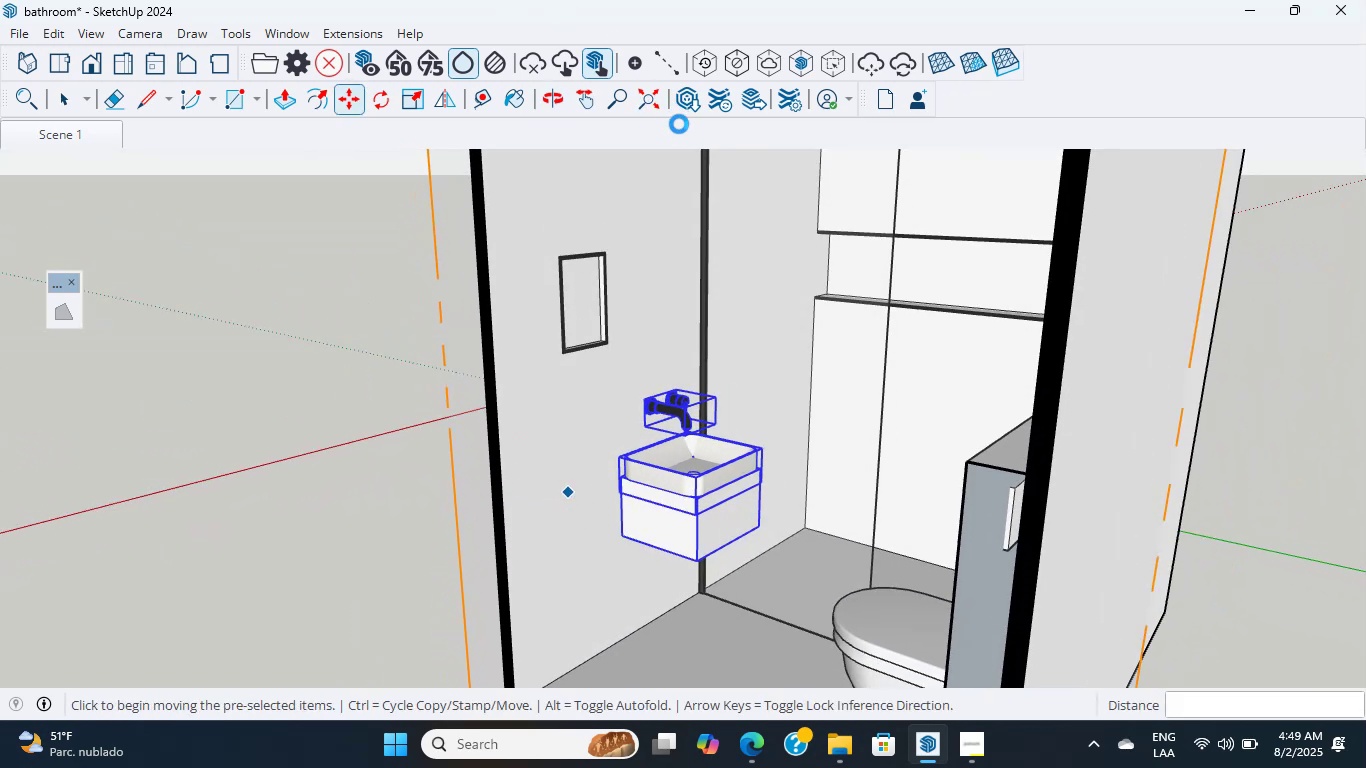 
key(Escape)
 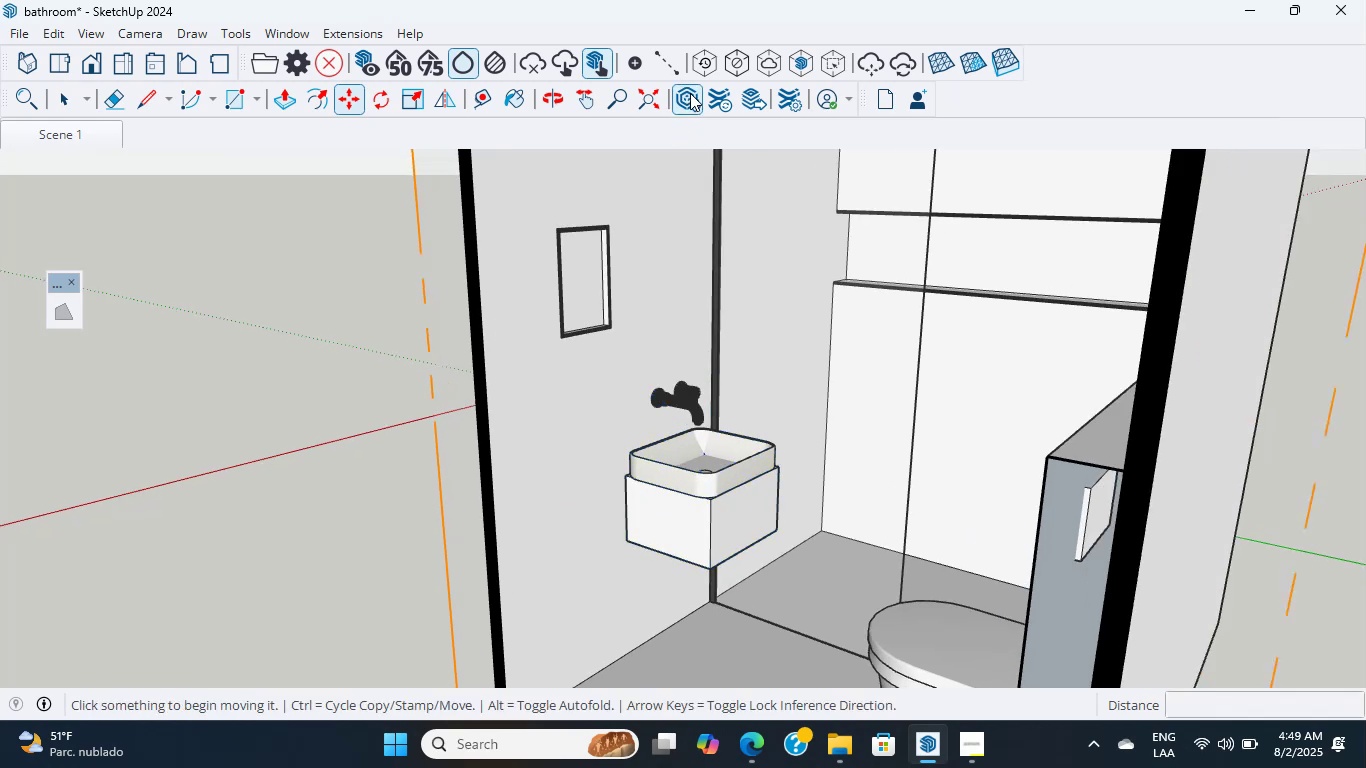 
left_click([690, 93])
 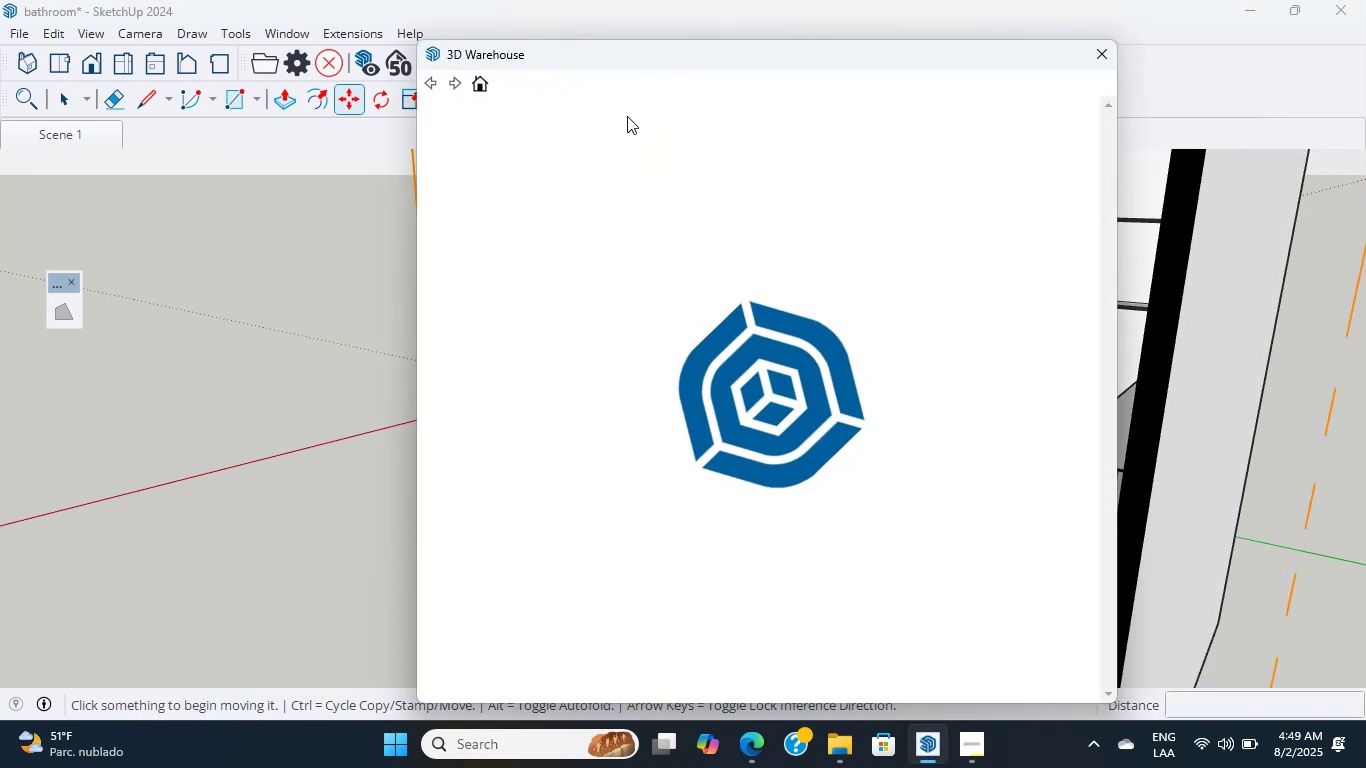 
left_click([627, 116])
 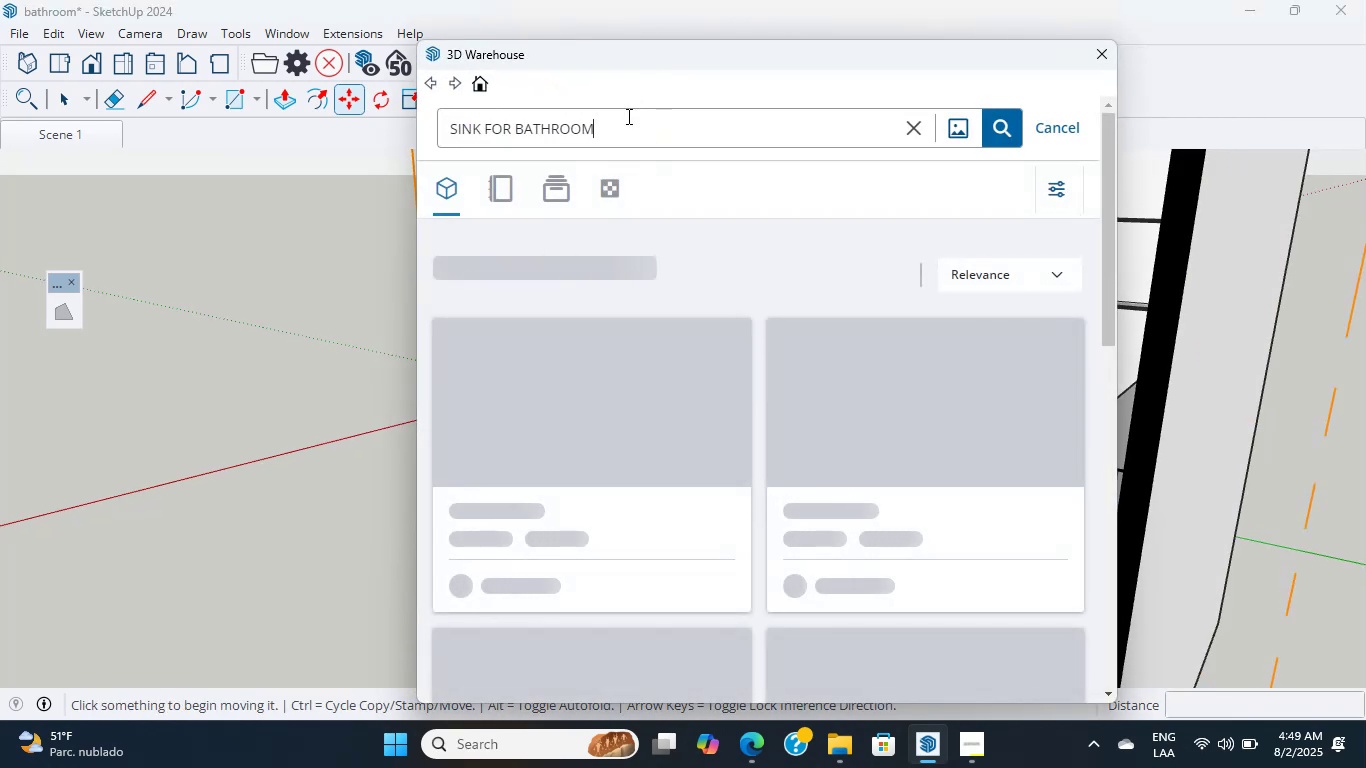 
left_click_drag(start_coordinate=[627, 116], to_coordinate=[333, 155])
 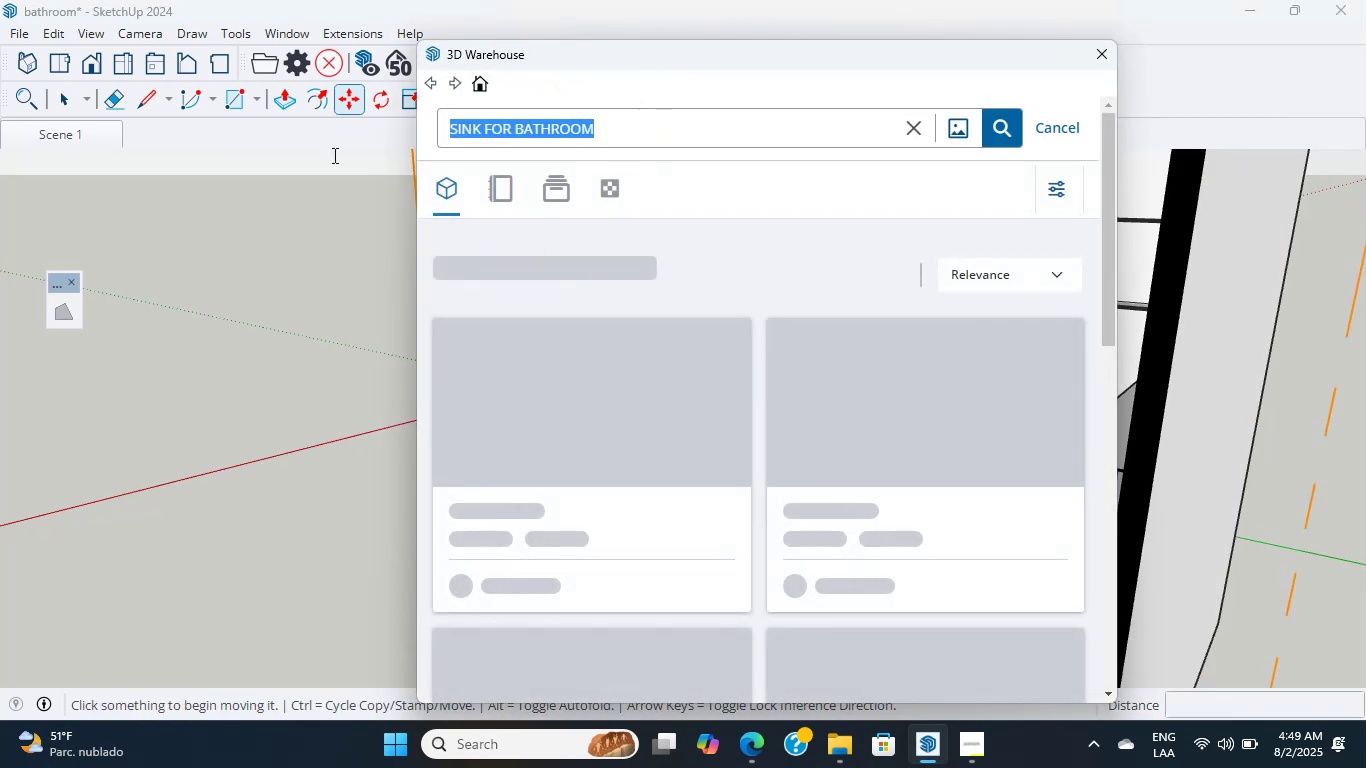 
double_click([333, 155])
 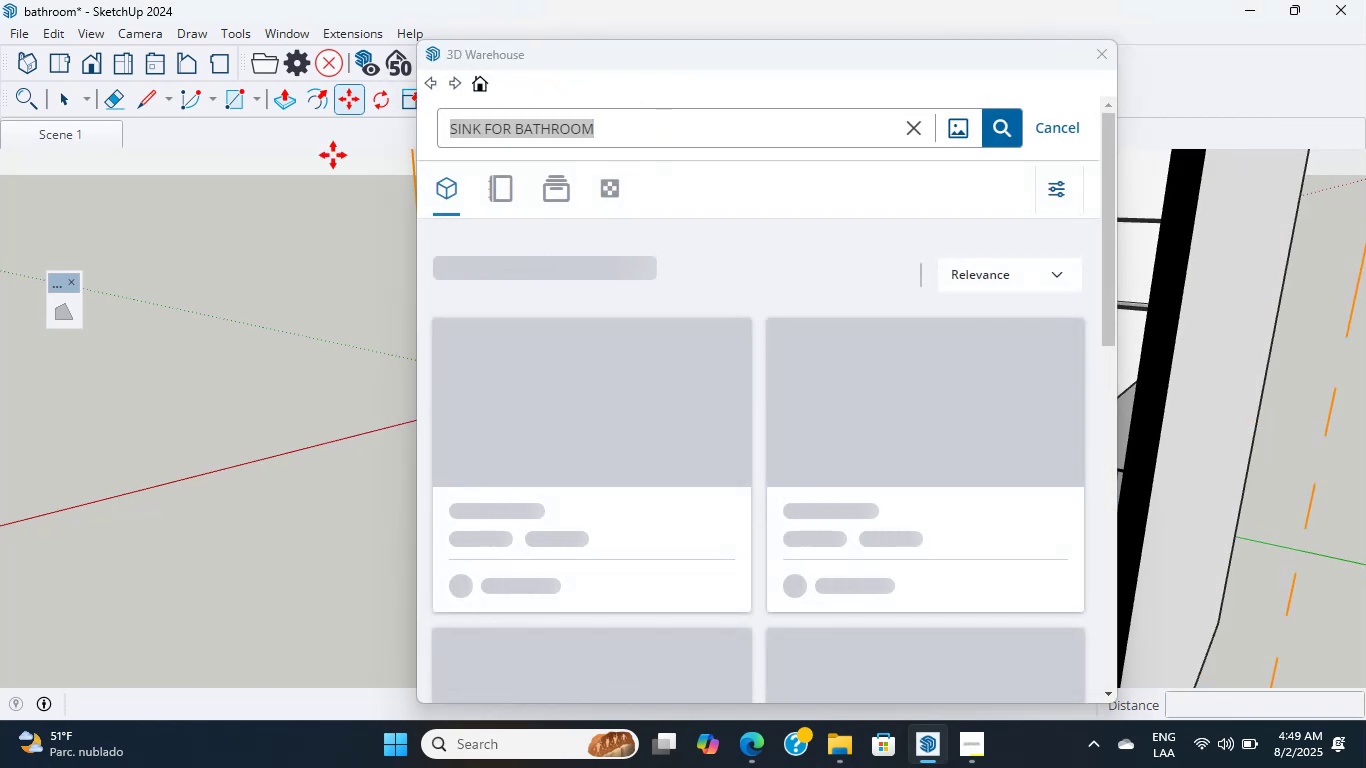 
type(IRRO)
 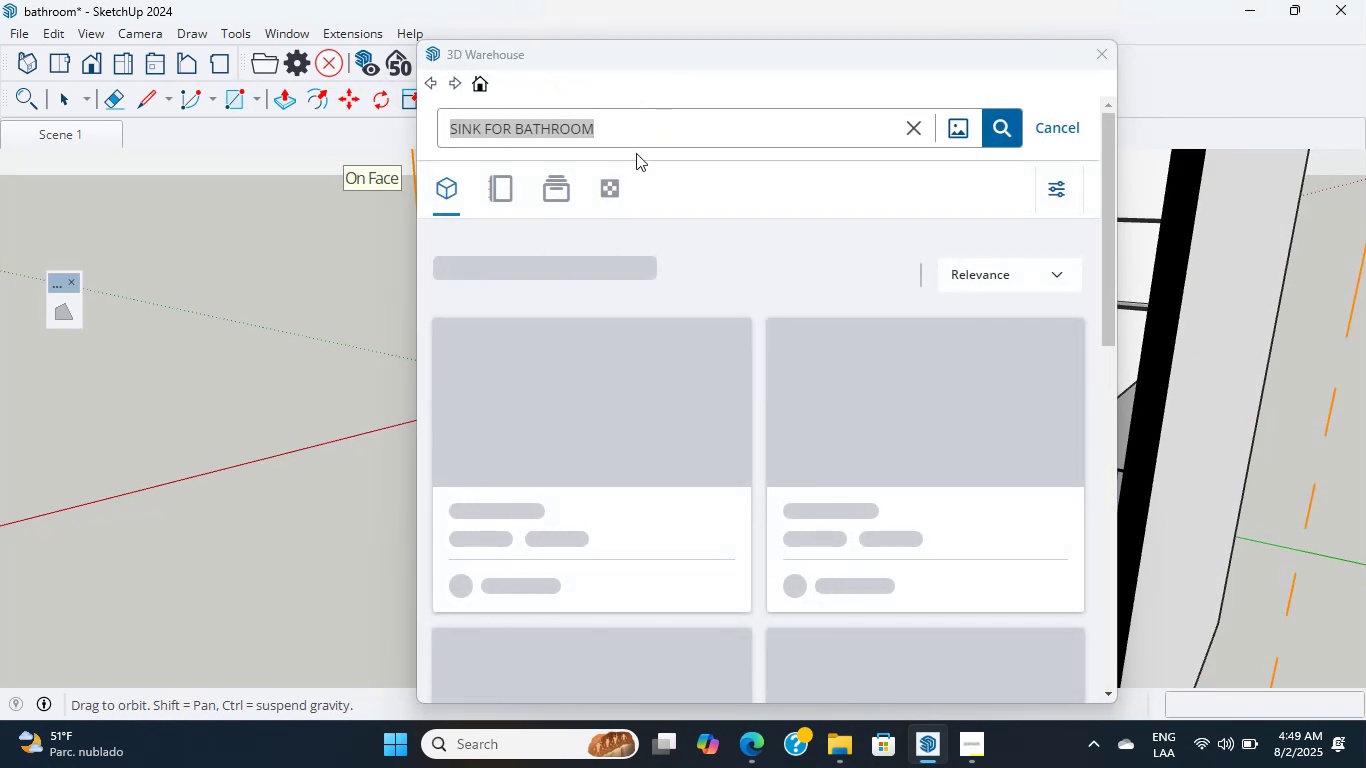 
left_click([646, 120])
 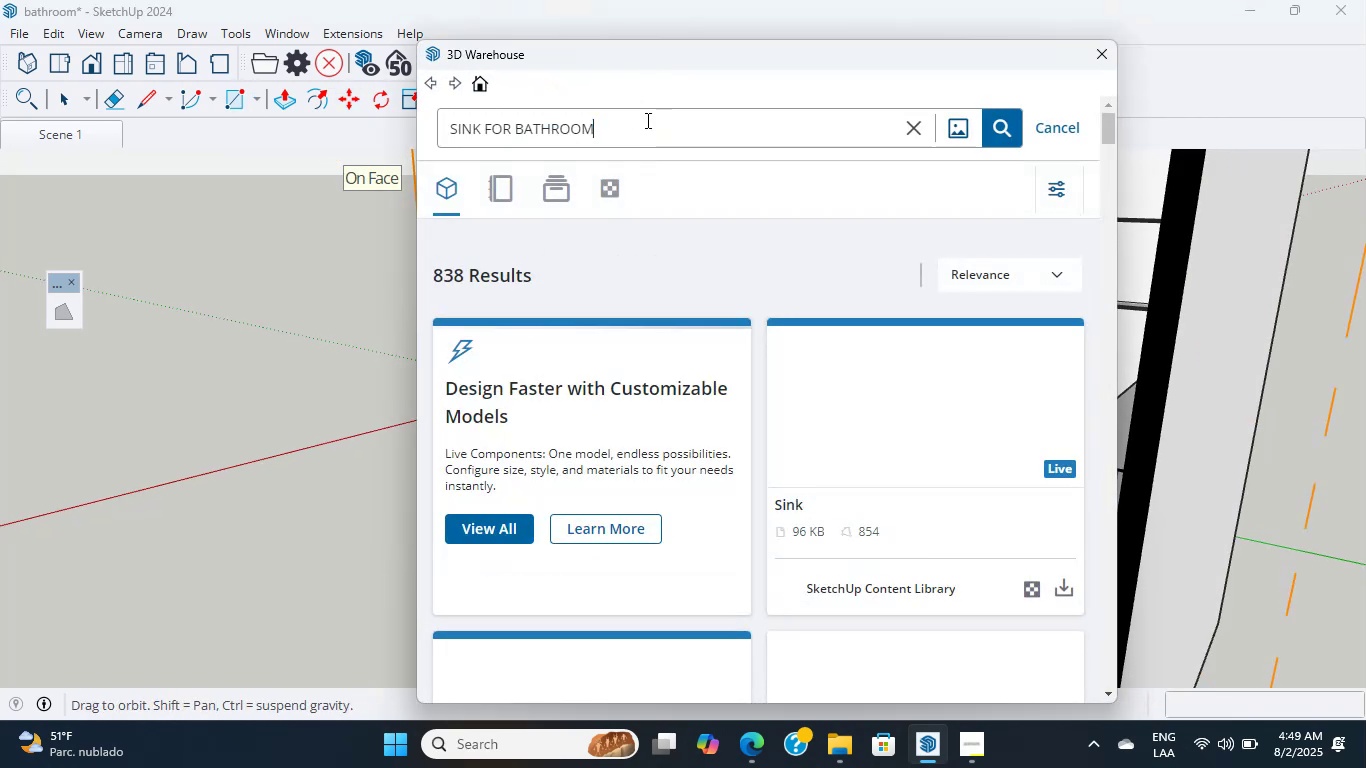 
left_click_drag(start_coordinate=[646, 122], to_coordinate=[260, 130])
 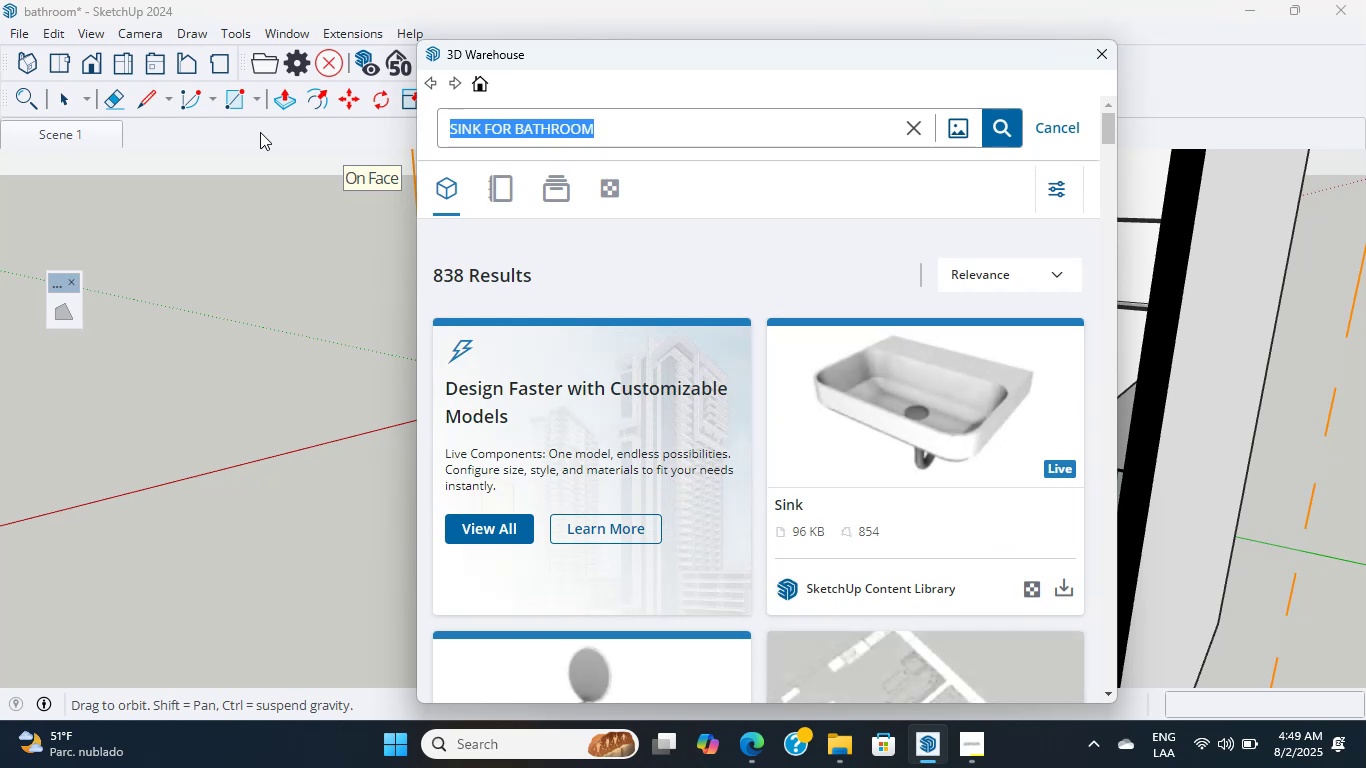 
type(MIRROR)
 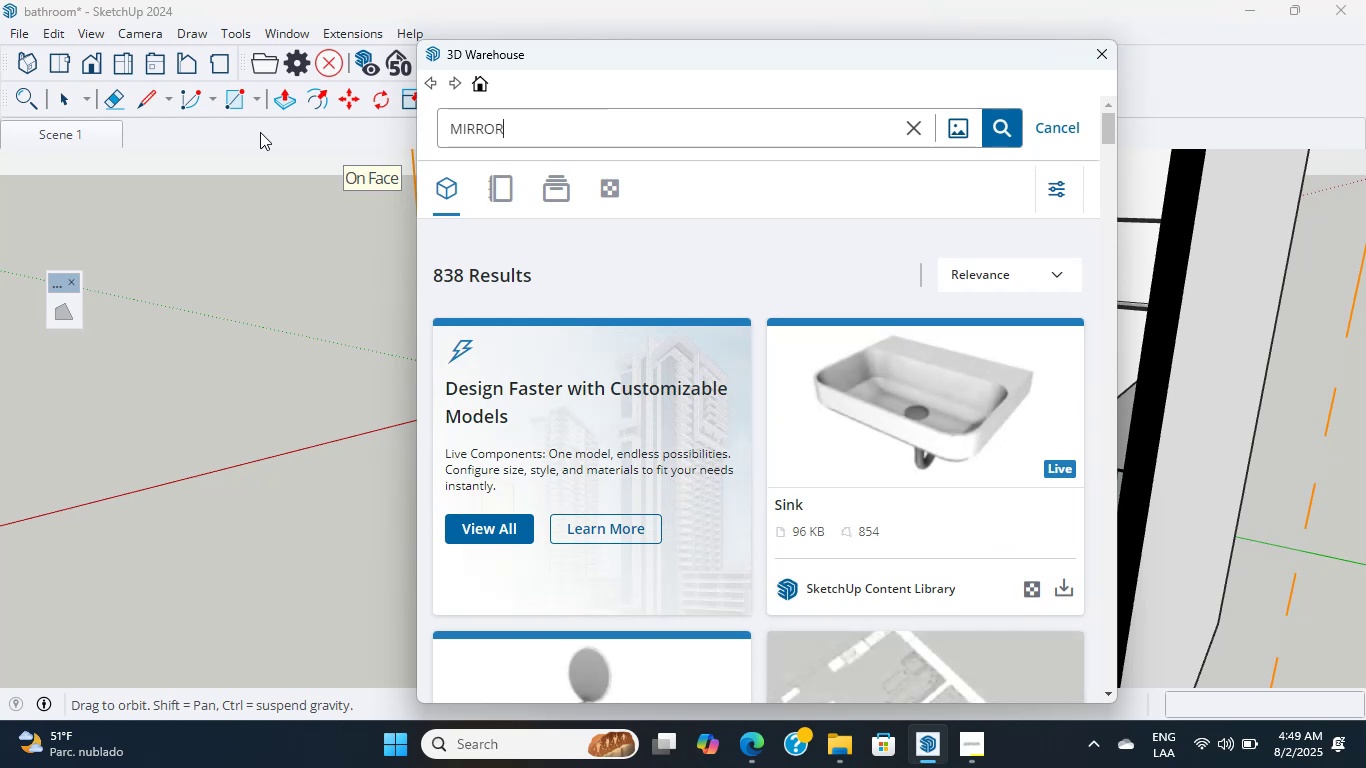 
key(Enter)
 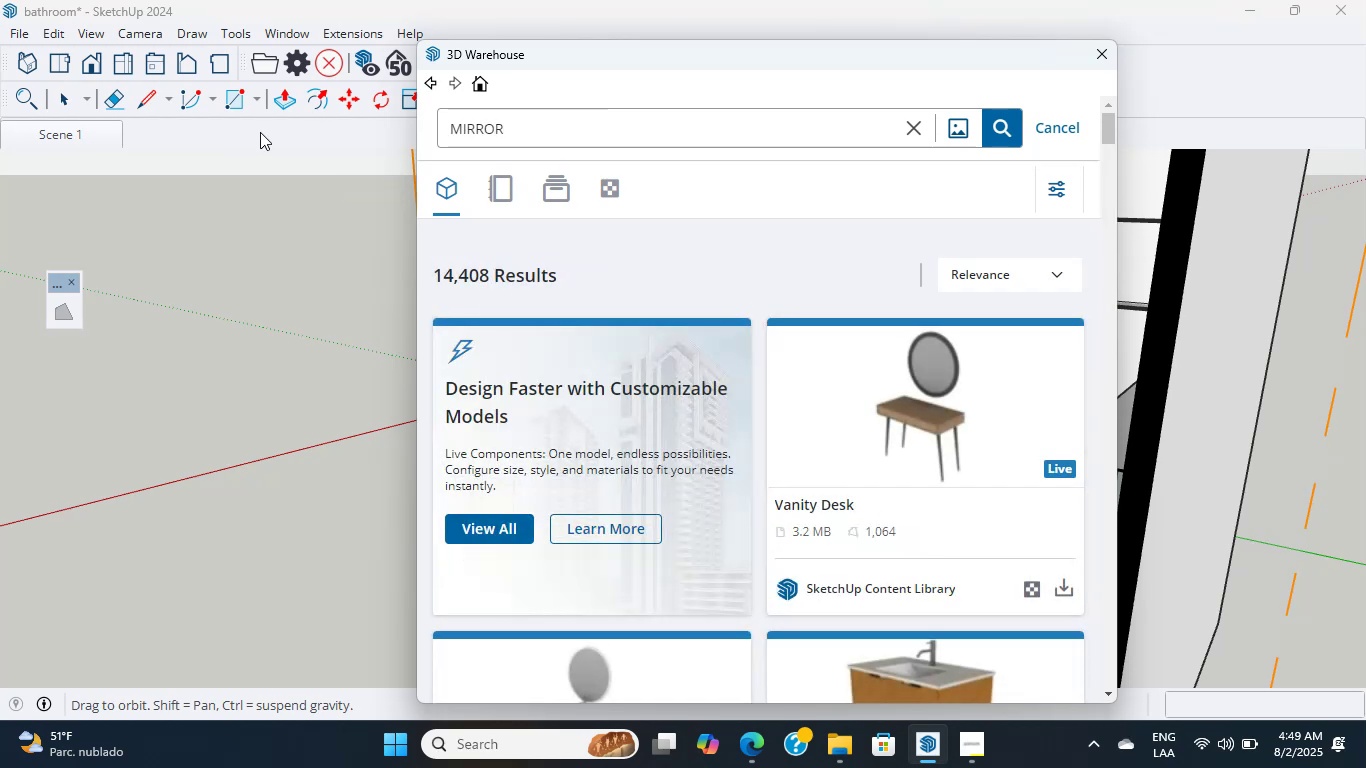 
scroll: coordinate [648, 536], scroll_direction: down, amount: 14.0
 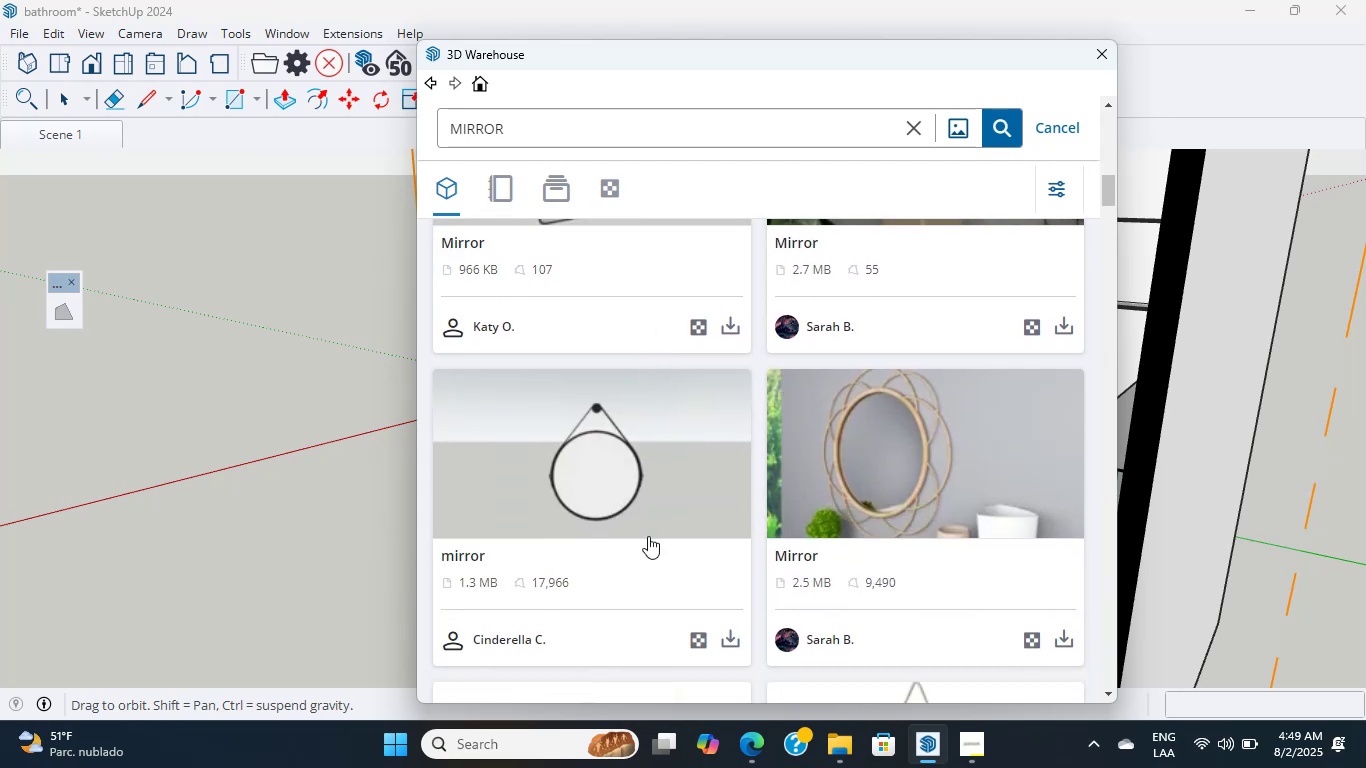 
scroll: coordinate [648, 536], scroll_direction: up, amount: 3.0
 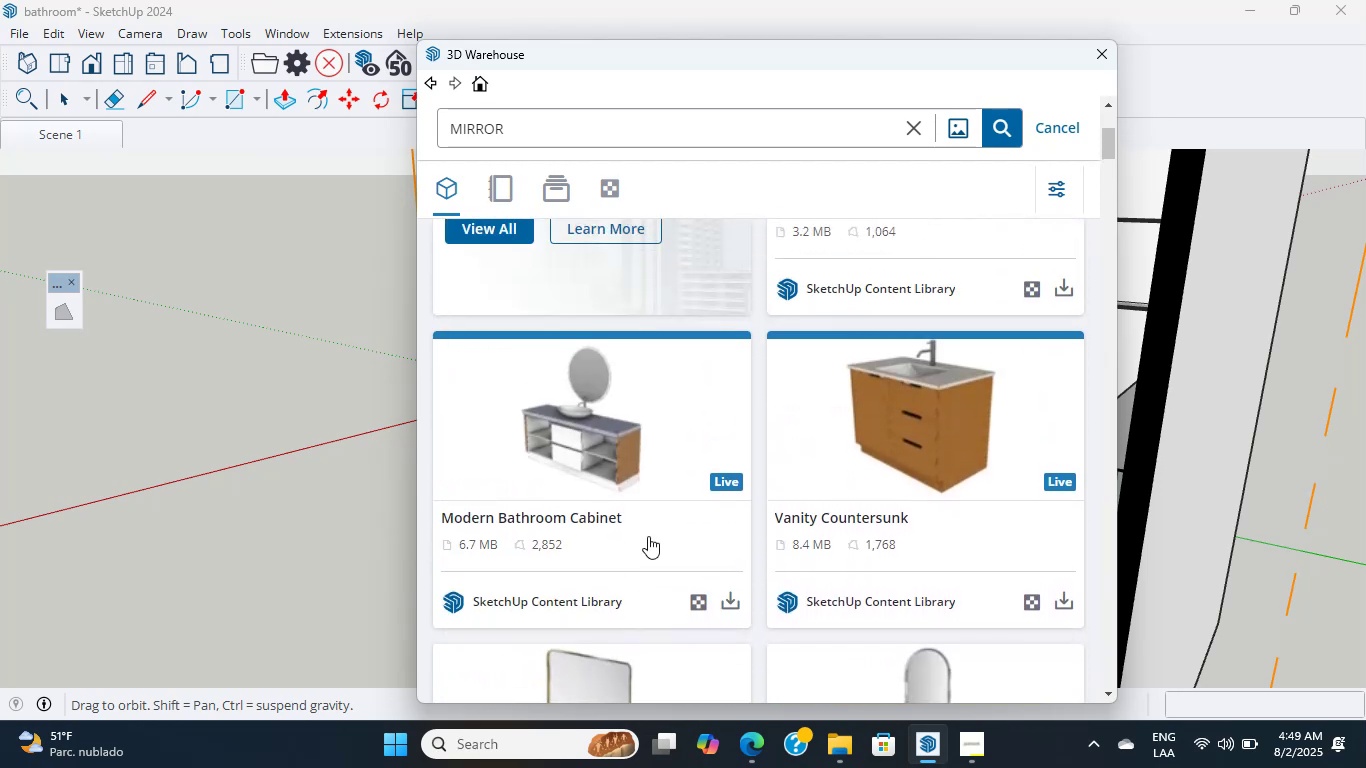 
scroll: coordinate [648, 536], scroll_direction: down, amount: 16.0
 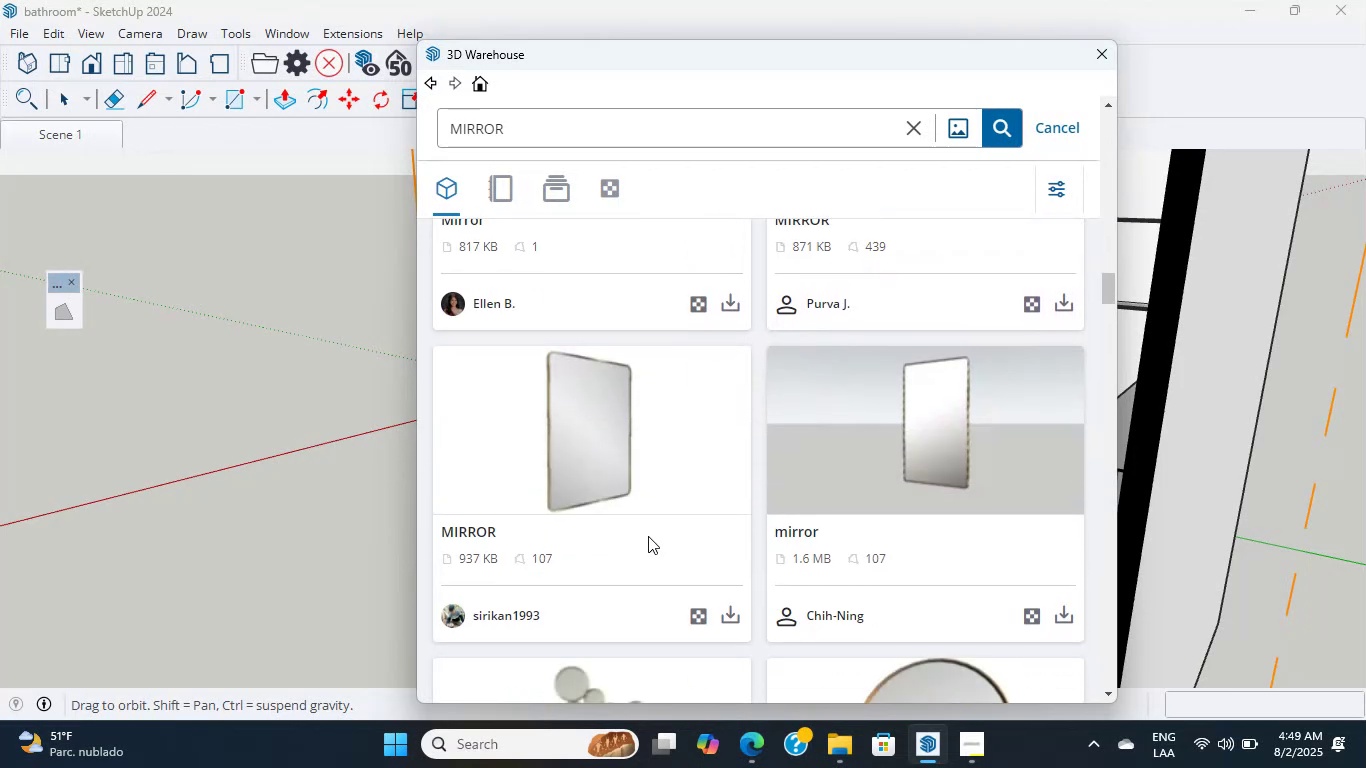 
scroll: coordinate [648, 536], scroll_direction: up, amount: 12.0
 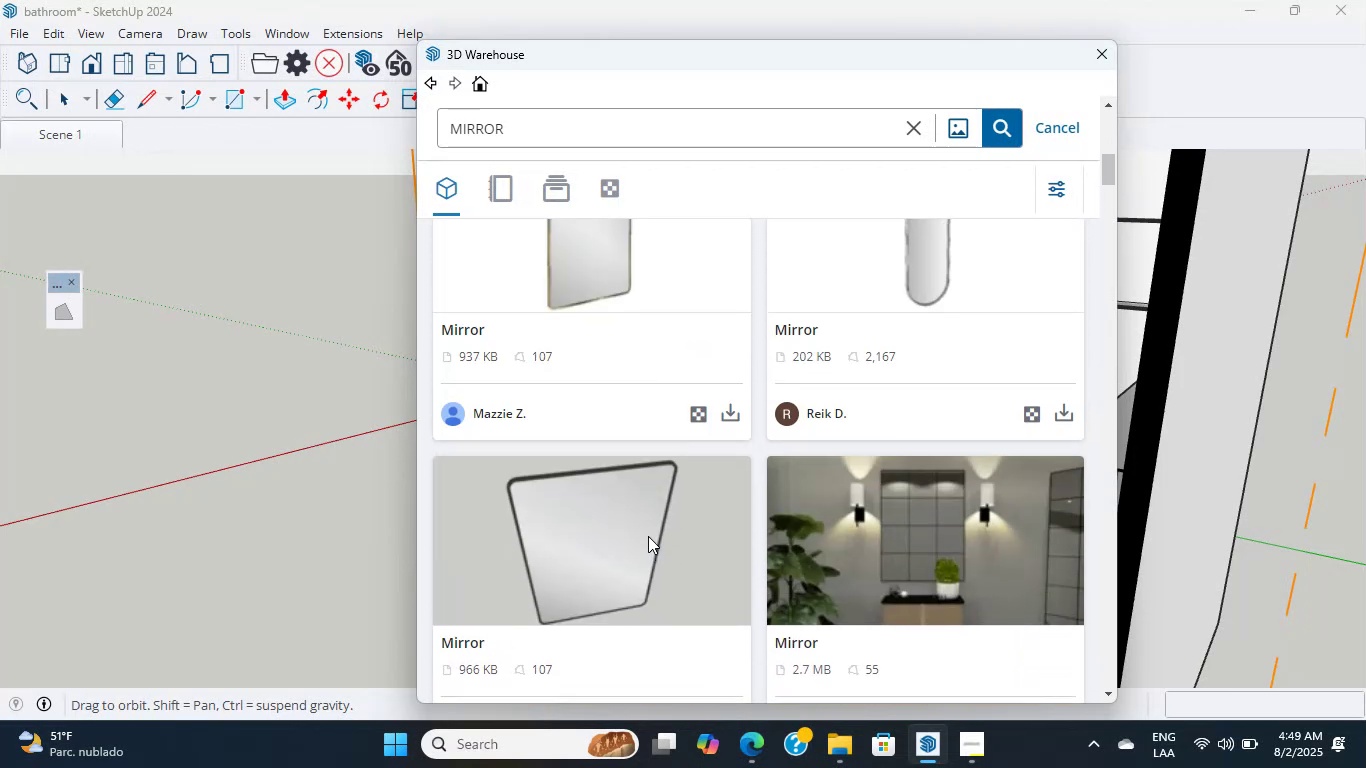 
scroll: coordinate [648, 536], scroll_direction: down, amount: 2.0
 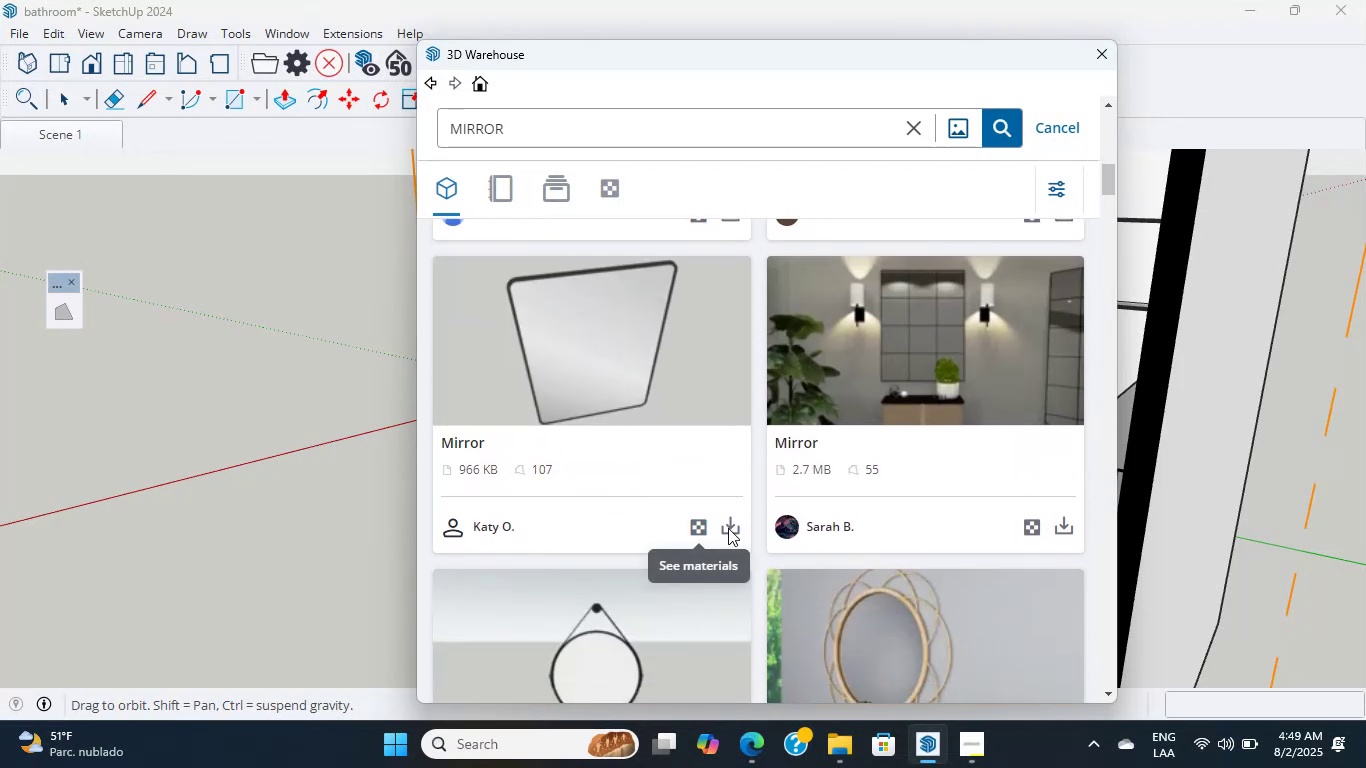 
left_click([728, 528])
 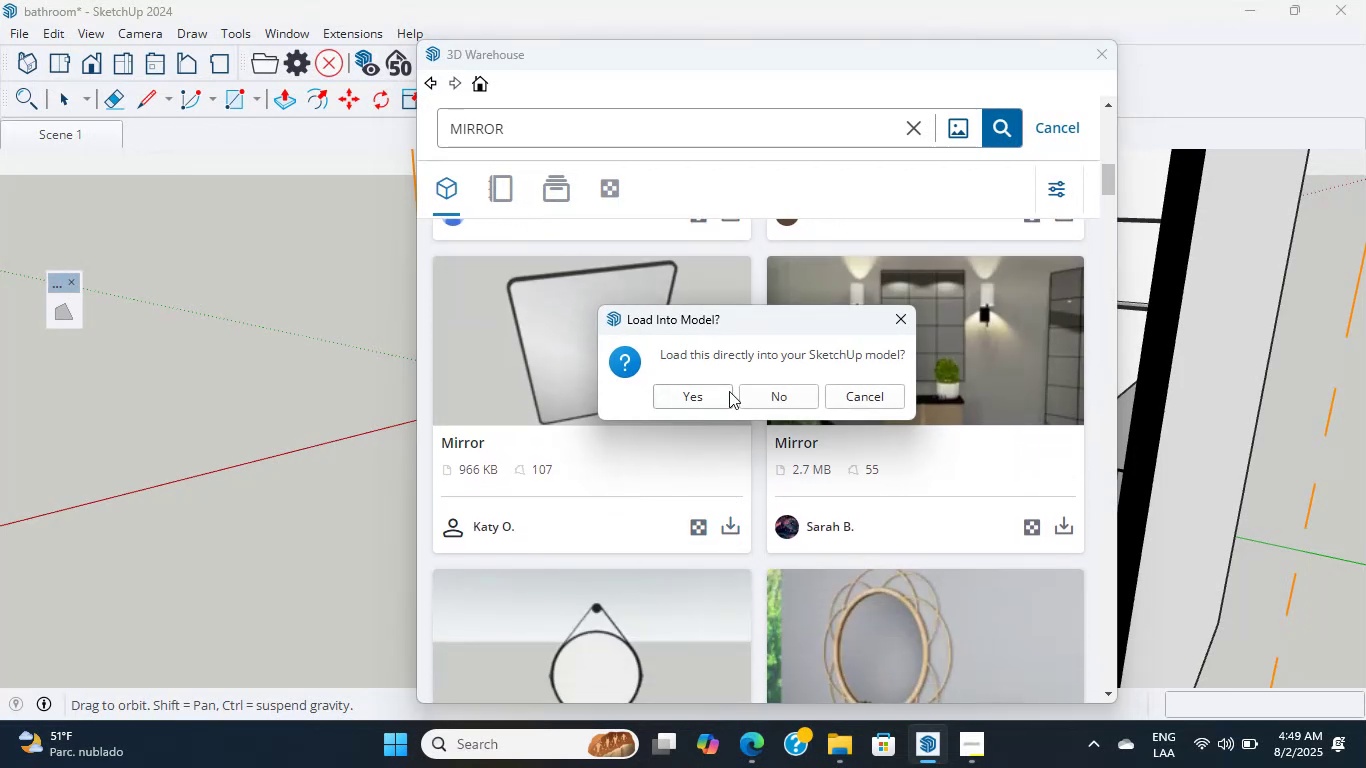 
left_click([729, 389])
 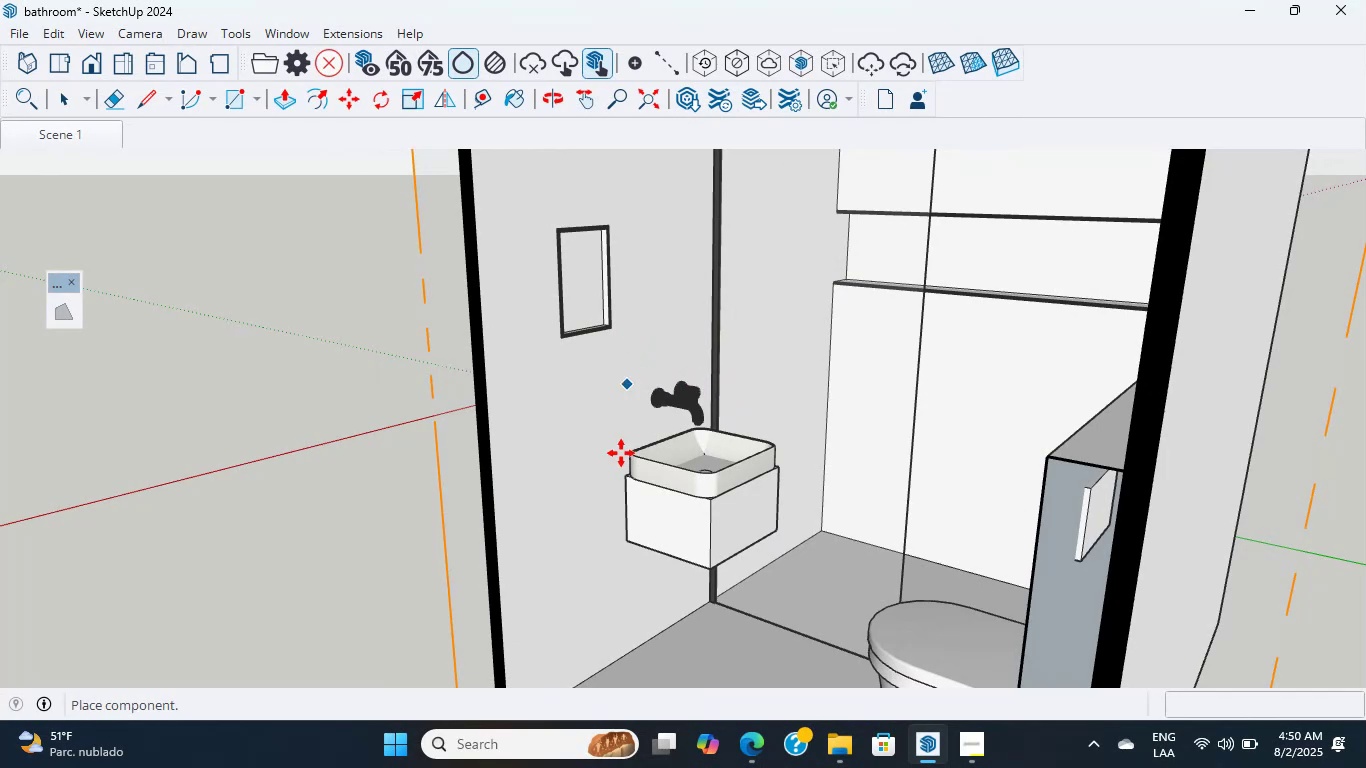 
wait(13.84)
 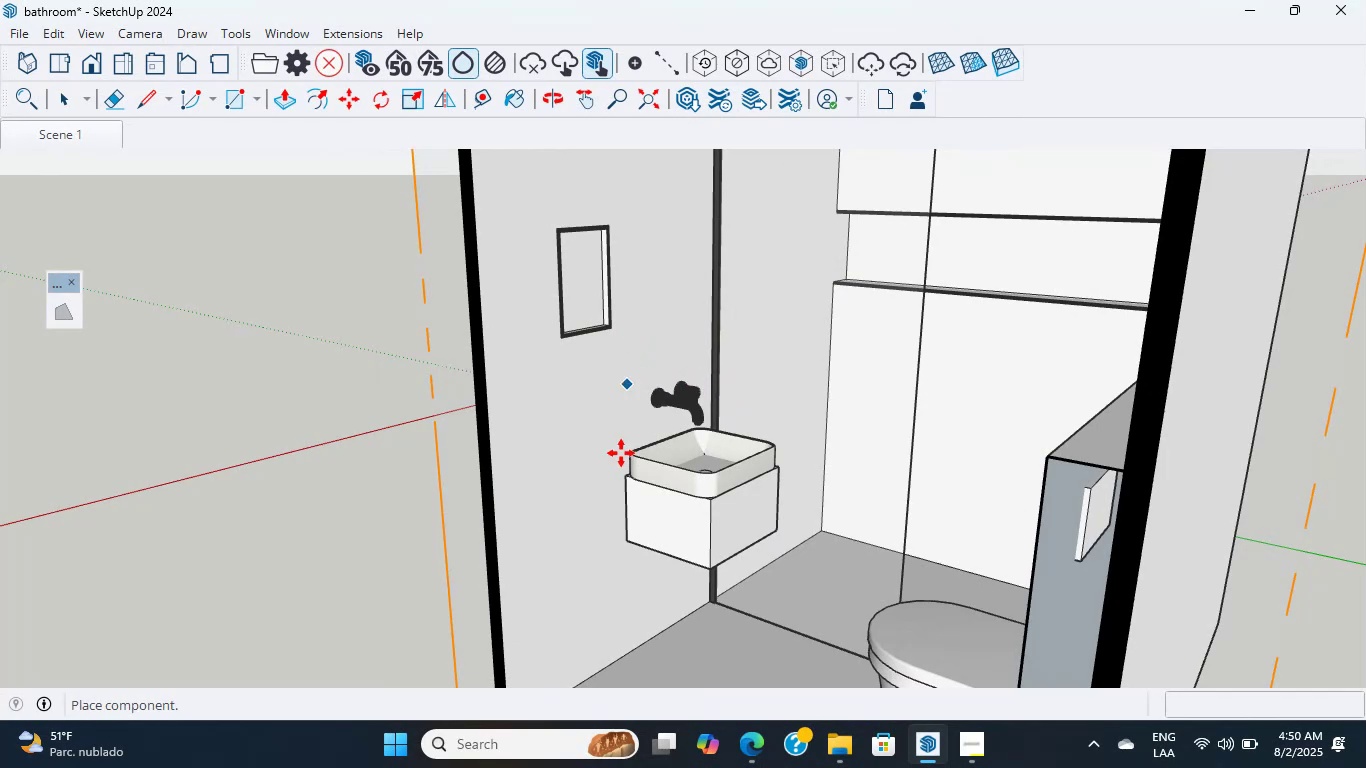 
key(Escape)
 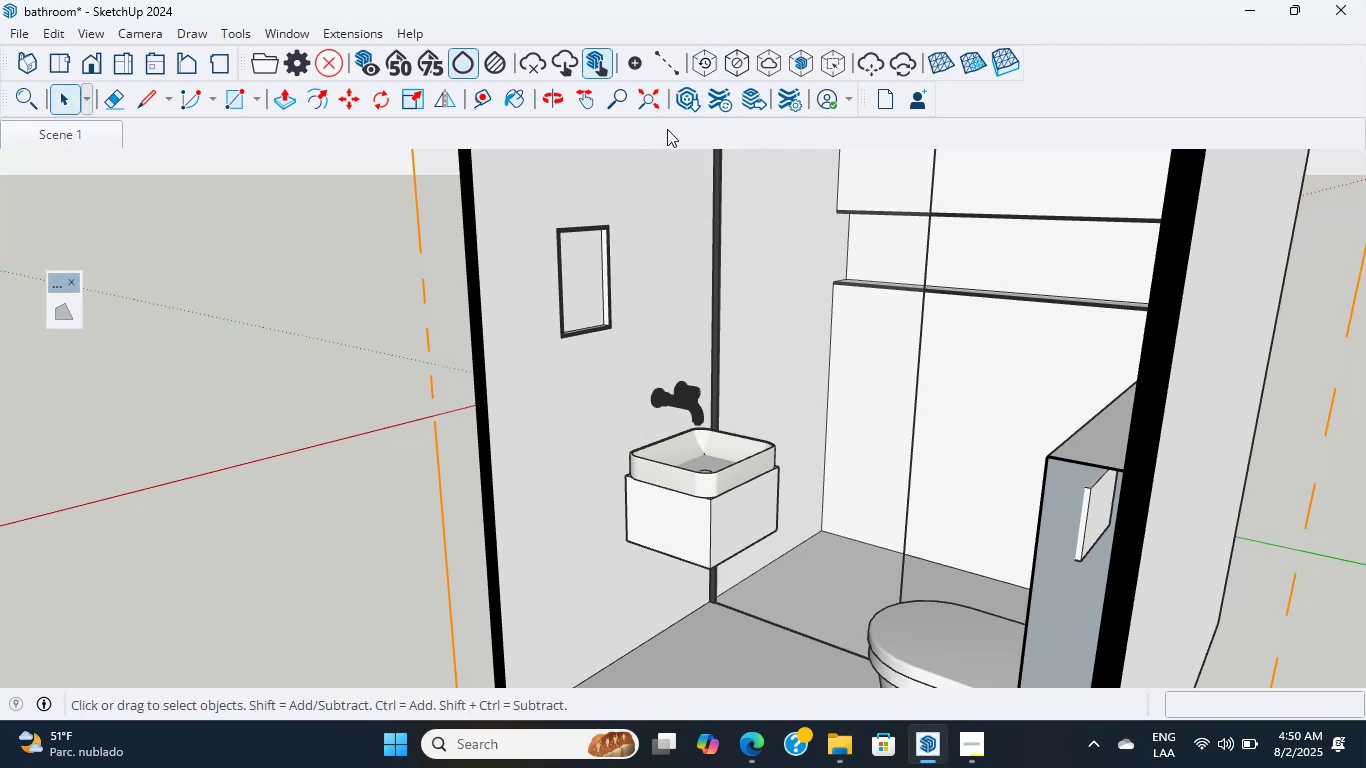 
left_click([687, 99])
 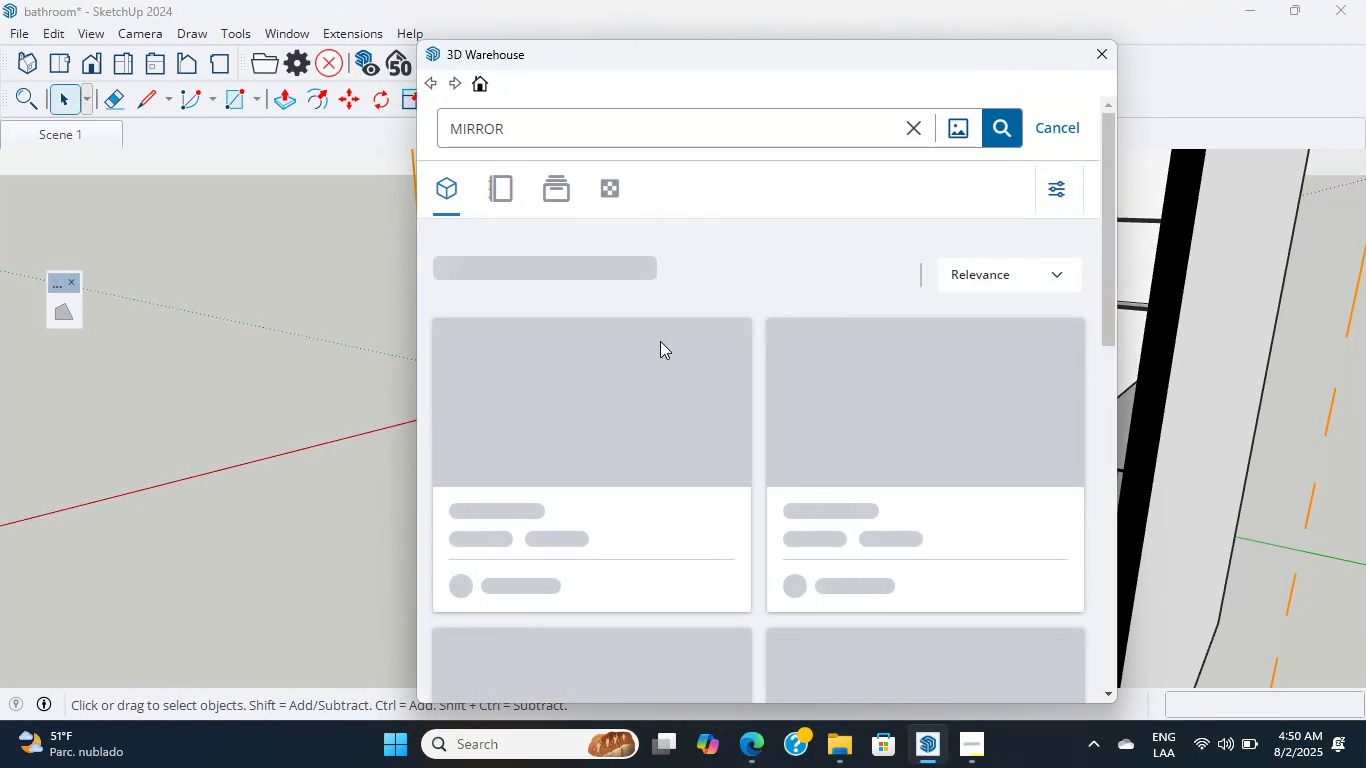 
wait(7.95)
 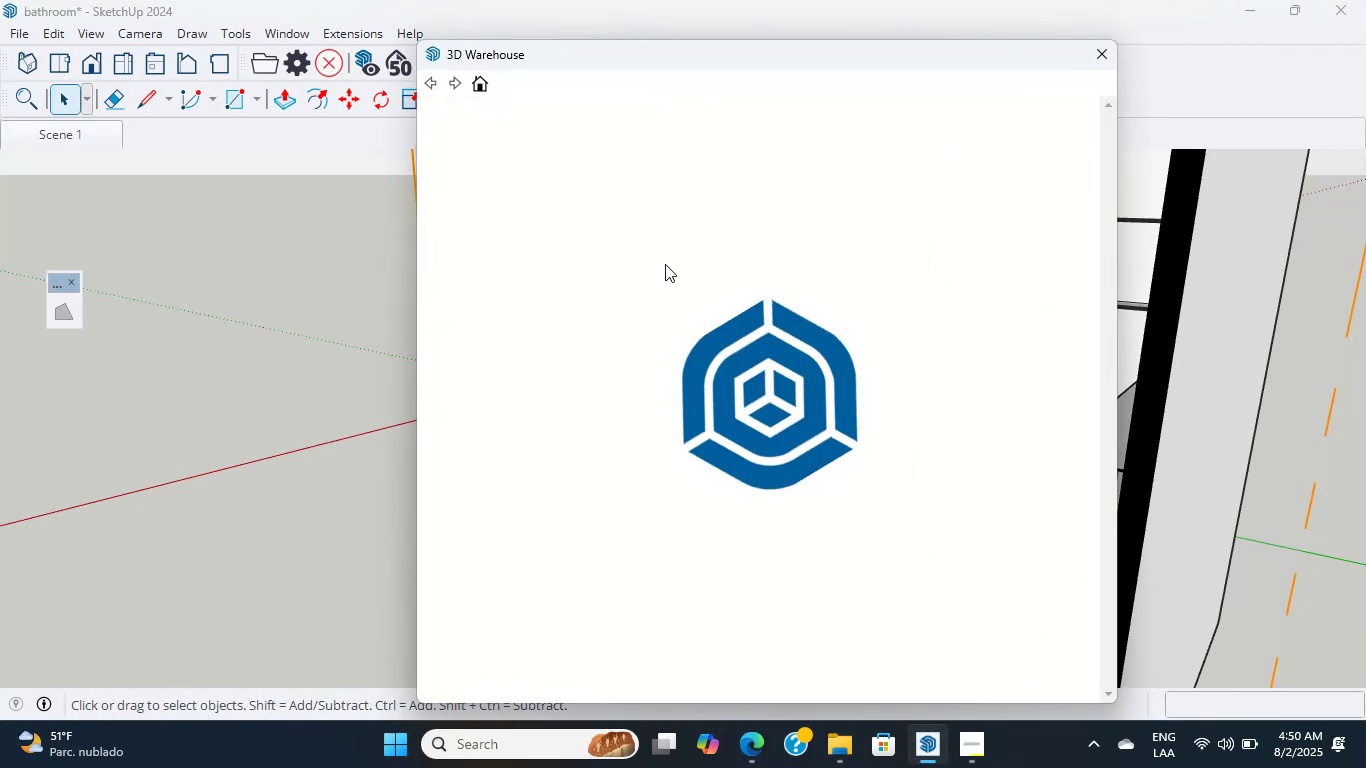 
scroll: coordinate [662, 375], scroll_direction: down, amount: 4.0
 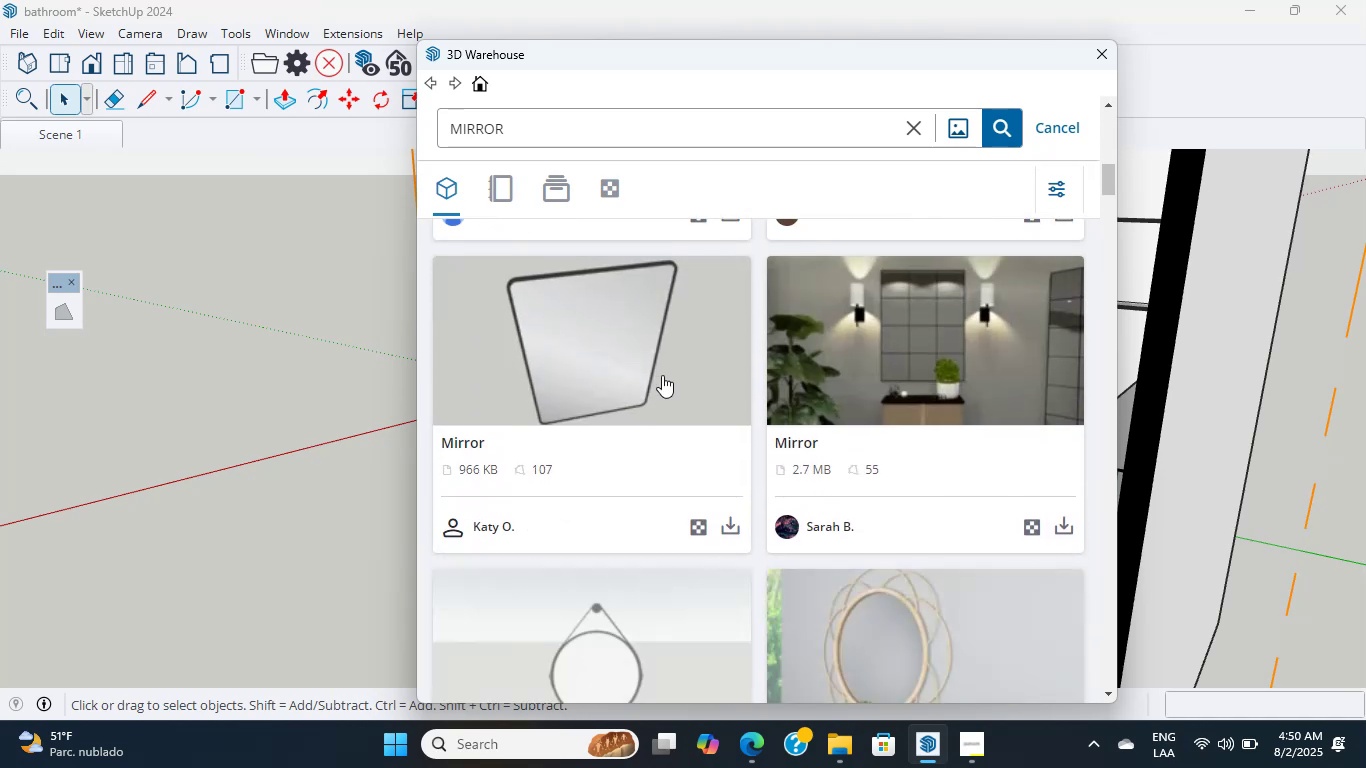 
scroll: coordinate [662, 375], scroll_direction: up, amount: 3.0
 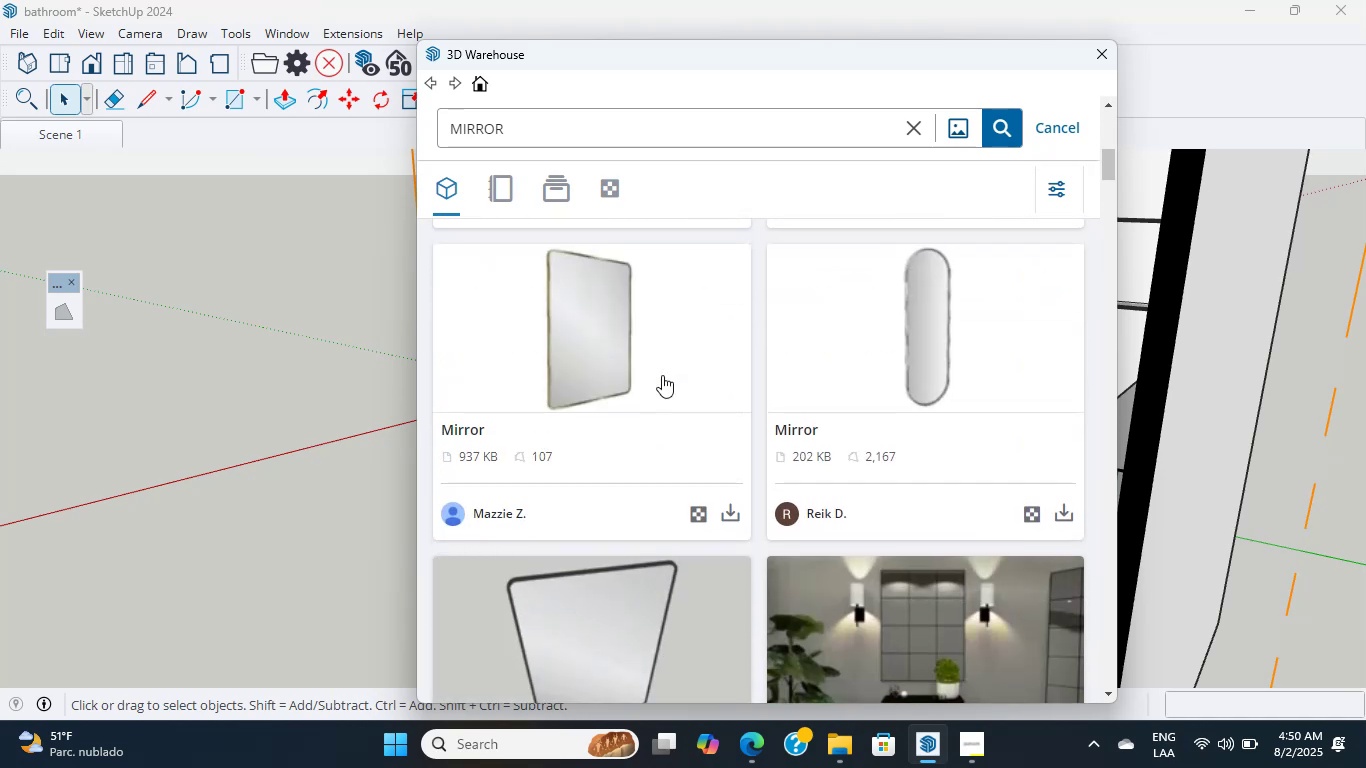 
scroll: coordinate [662, 375], scroll_direction: down, amount: 4.0
 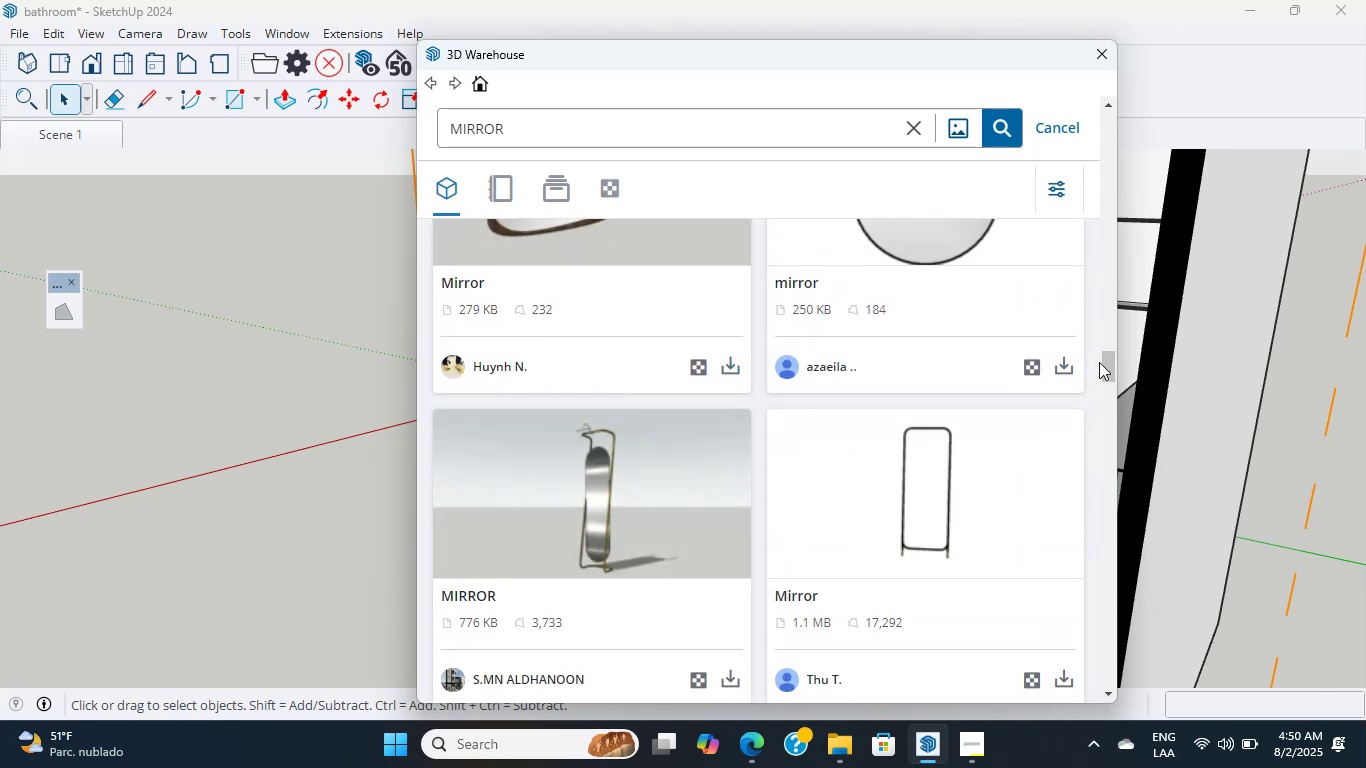 
scroll: coordinate [1107, 366], scroll_direction: up, amount: 25.0
 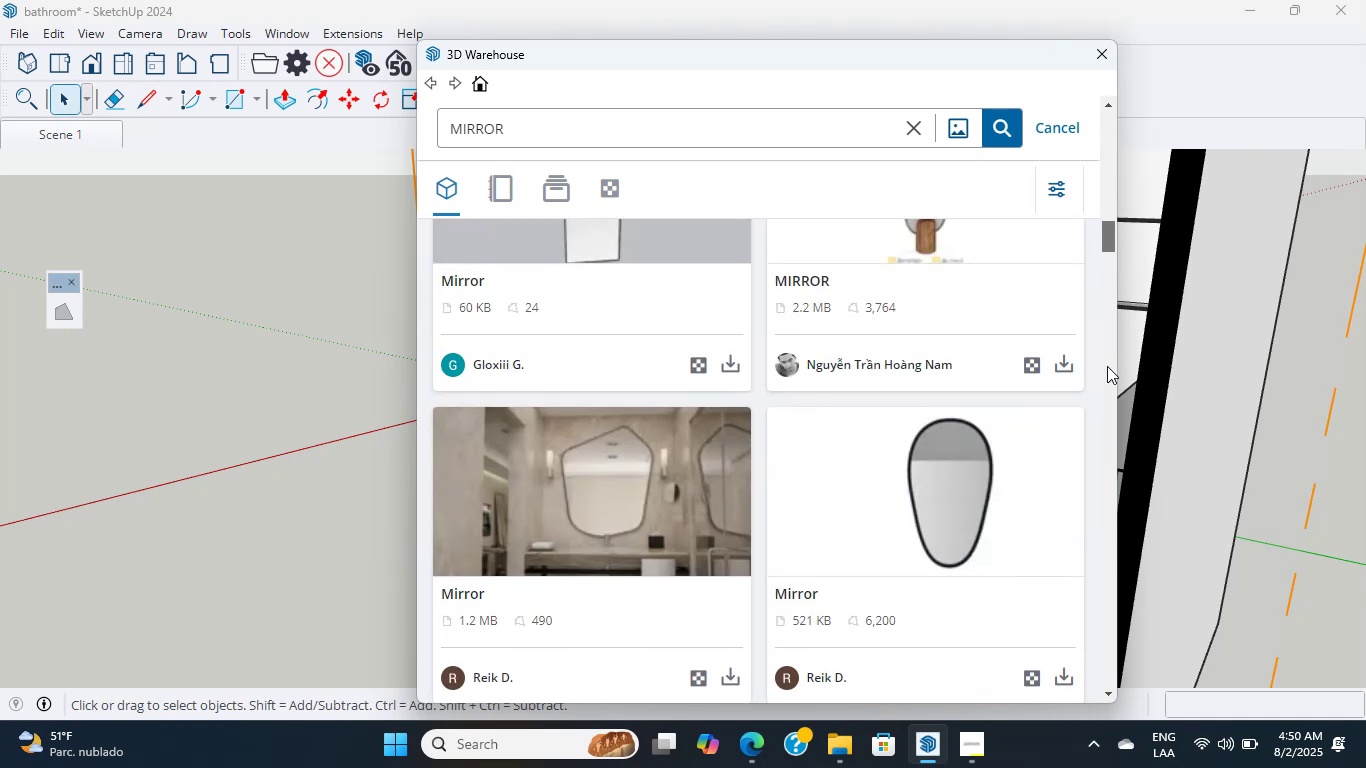 
wait(11.83)
 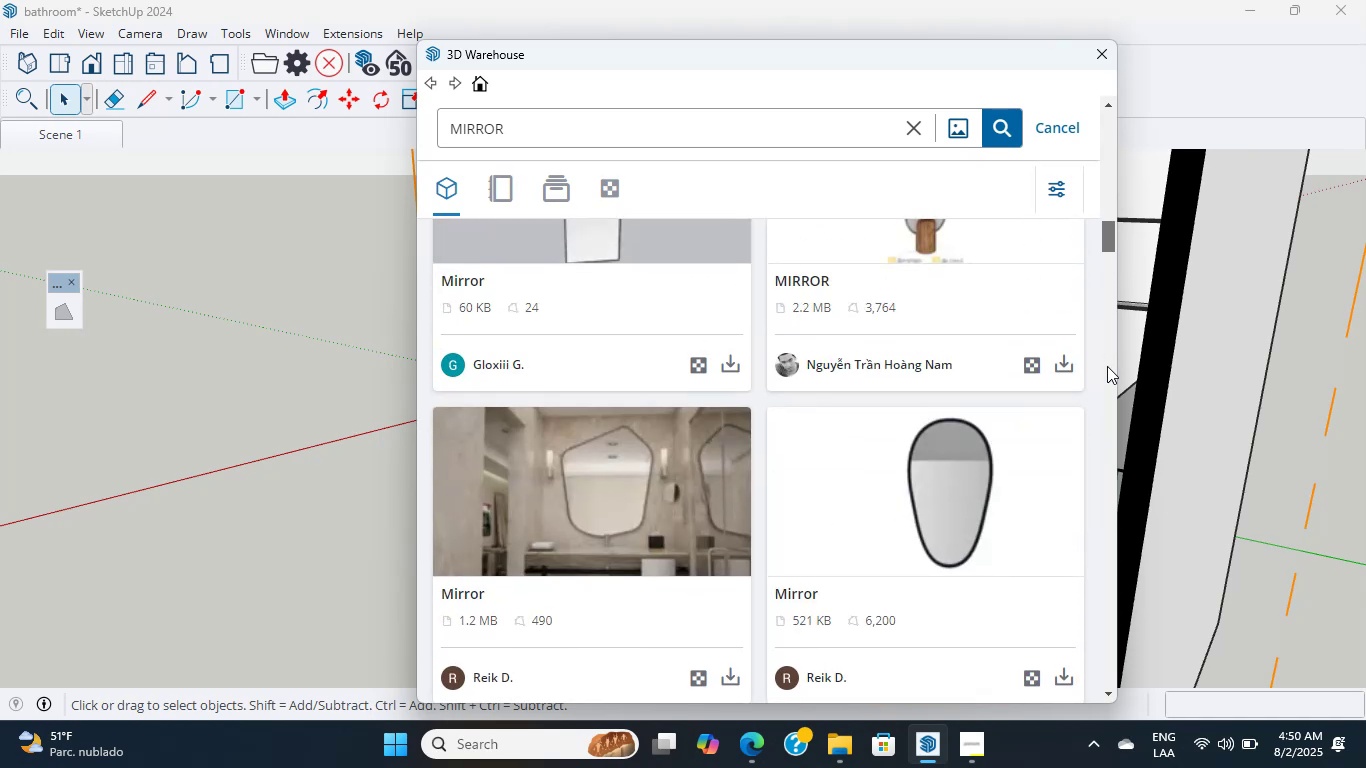 
scroll: coordinate [1107, 366], scroll_direction: up, amount: 16.0
 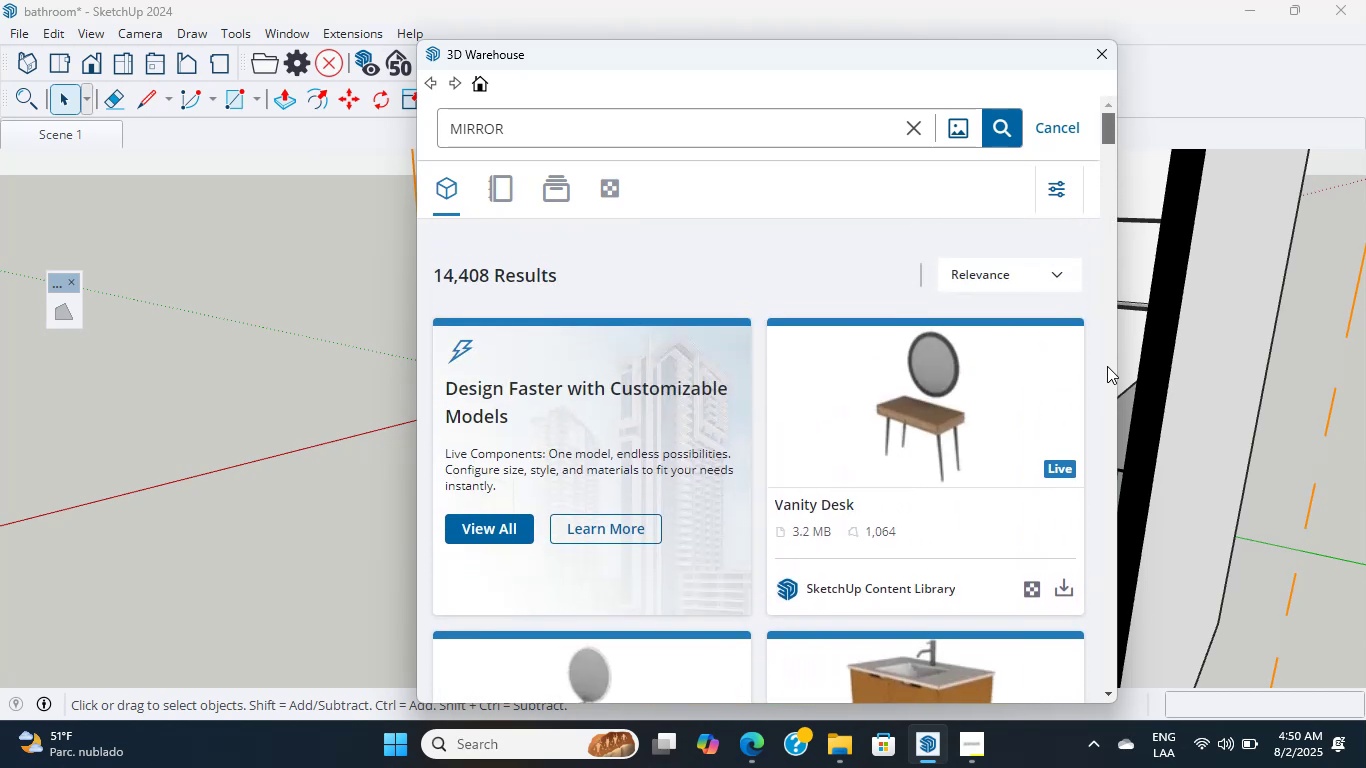 
scroll: coordinate [1107, 366], scroll_direction: down, amount: 13.0
 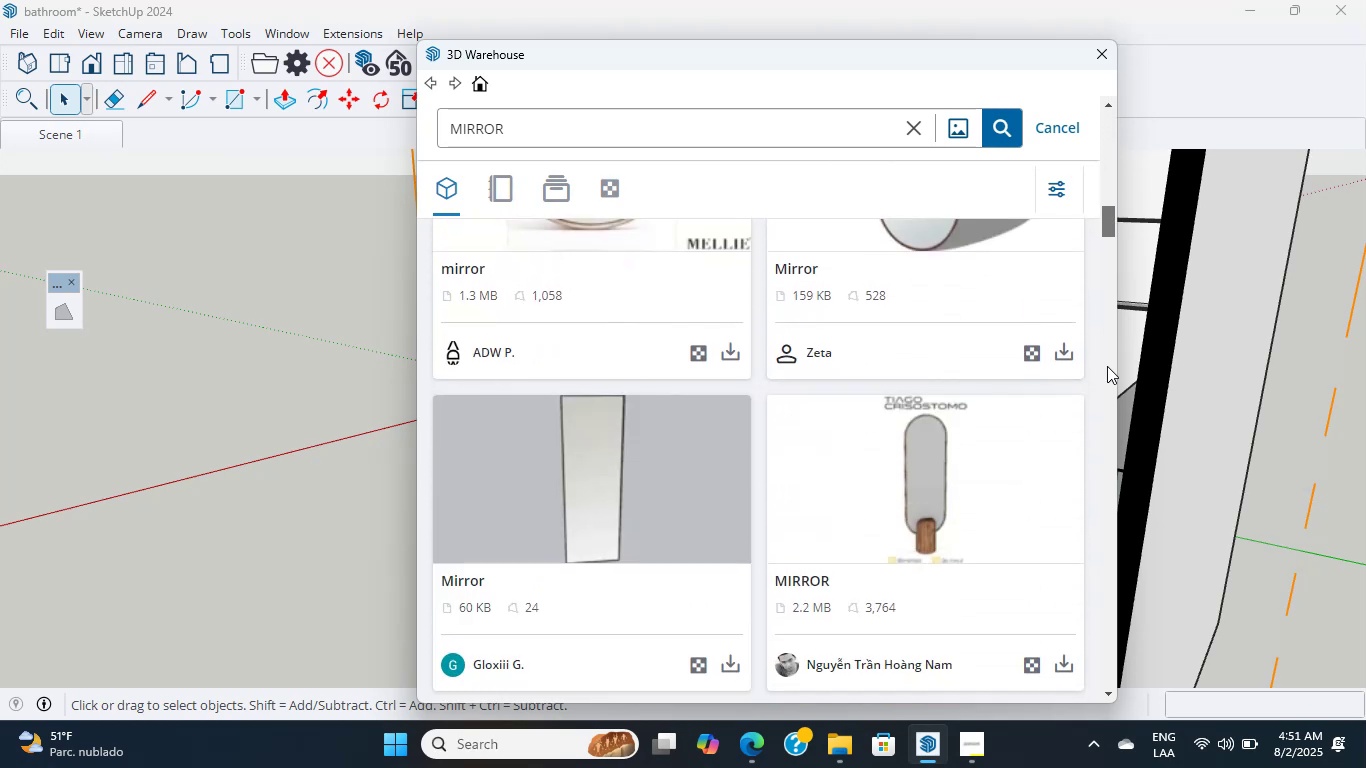 
left_click([1107, 366])
 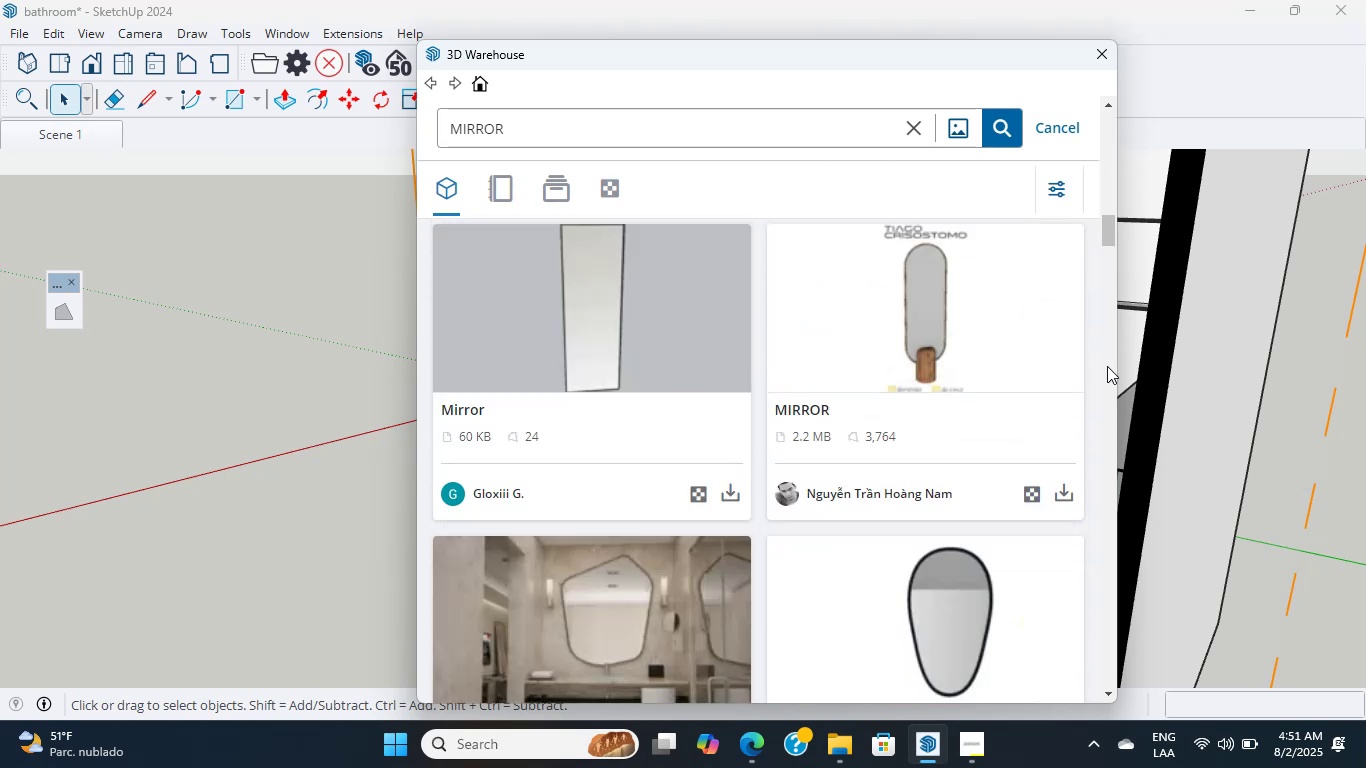 
scroll: coordinate [1107, 366], scroll_direction: down, amount: 2.0
 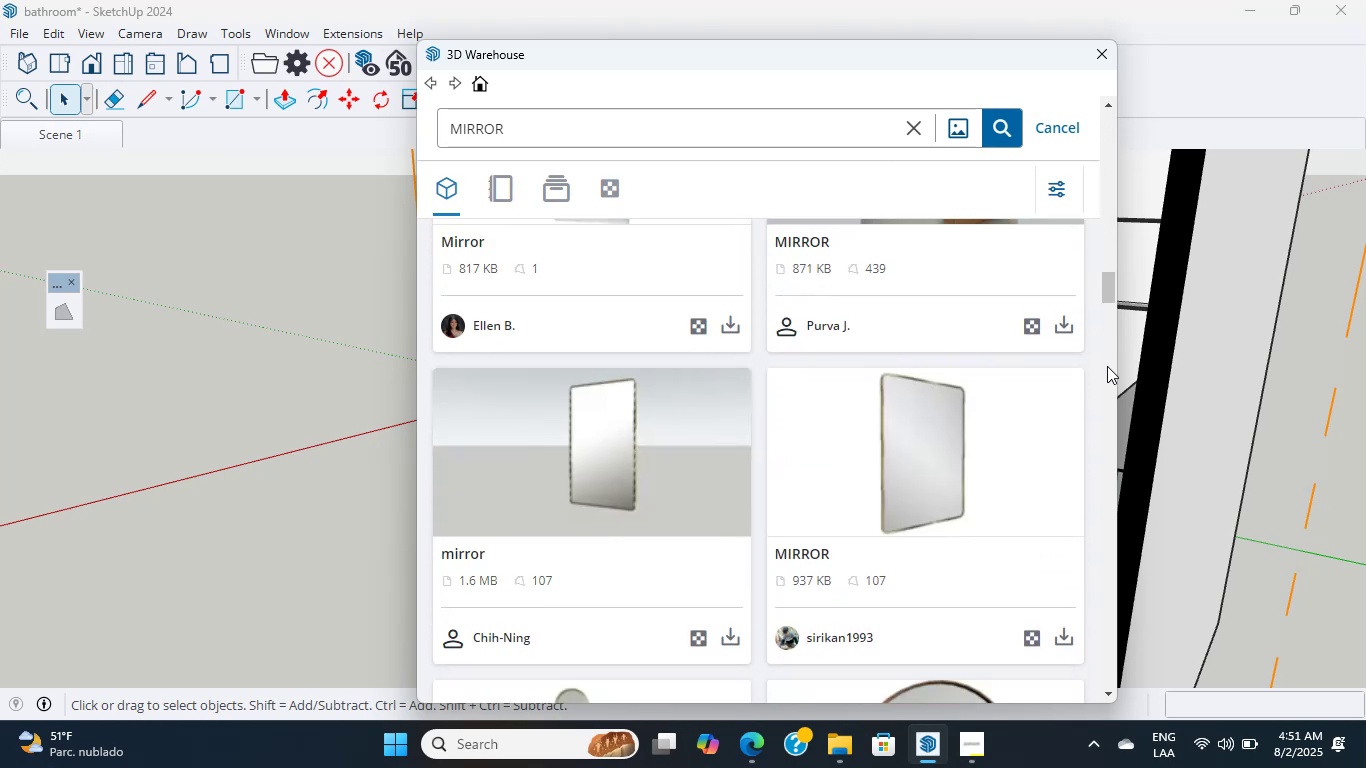 
left_click([1107, 366])
 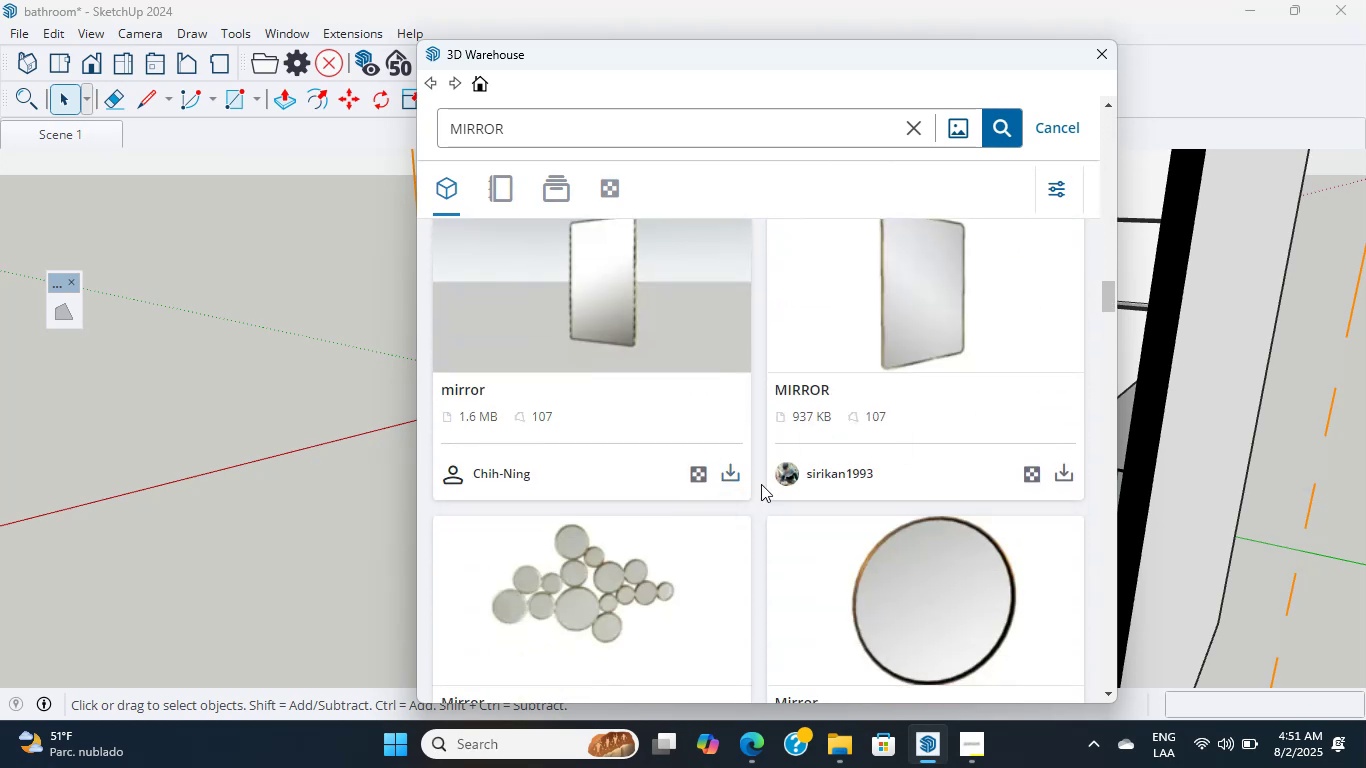 
left_click([742, 483])
 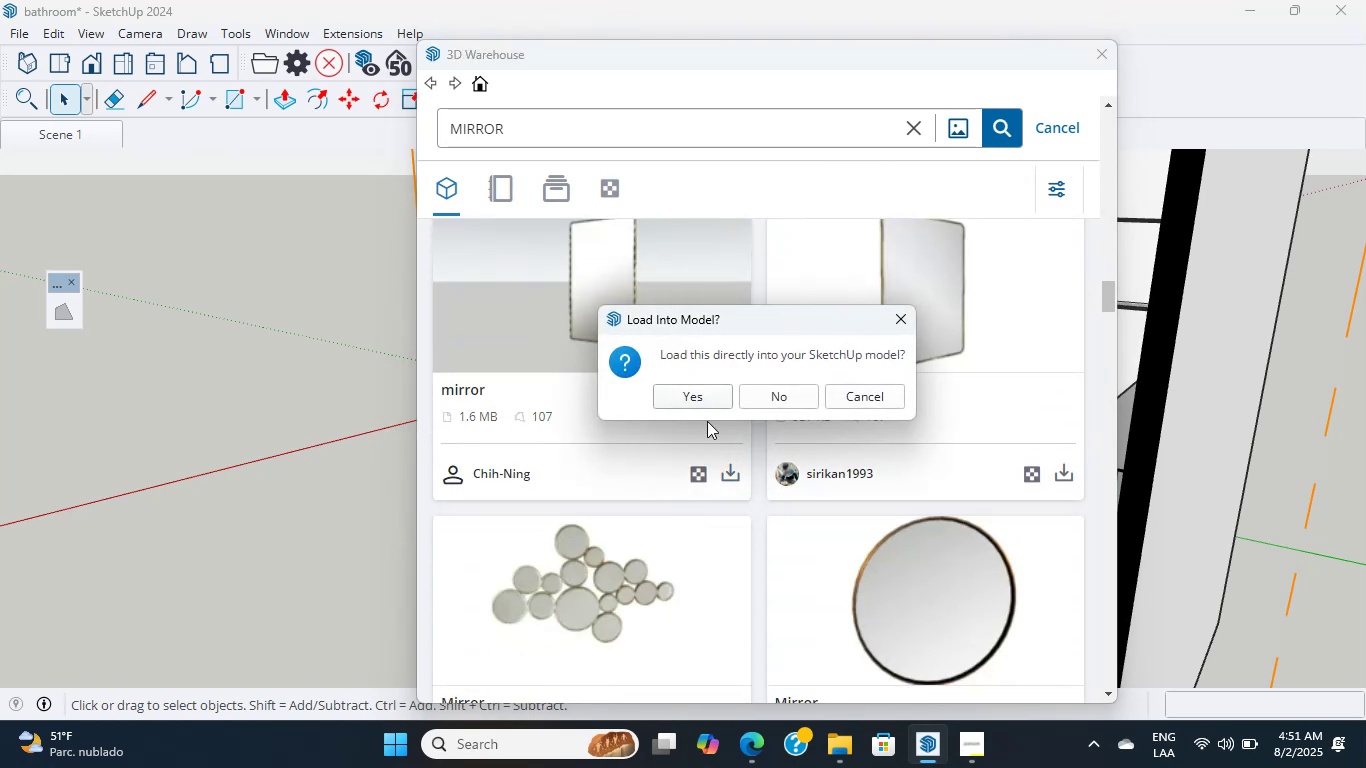 
left_click([689, 402])
 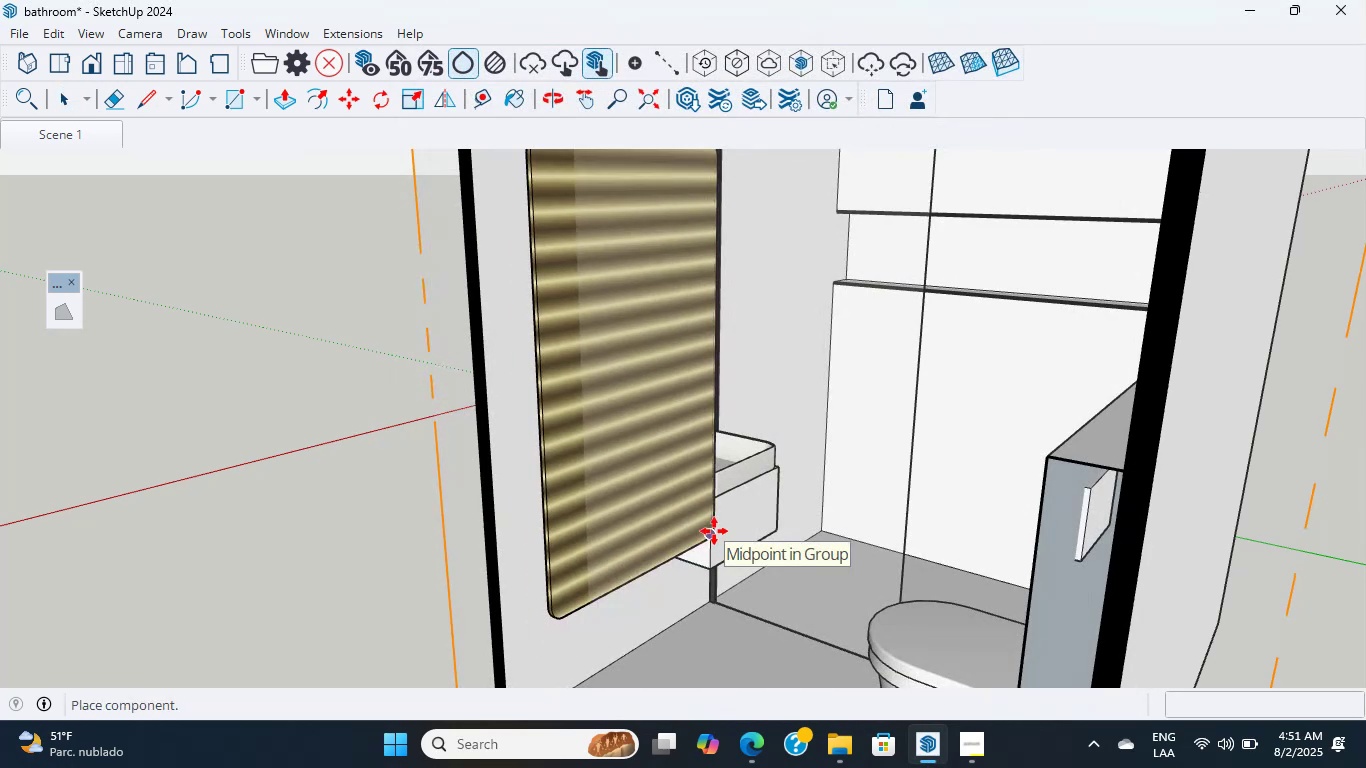 
wait(5.93)
 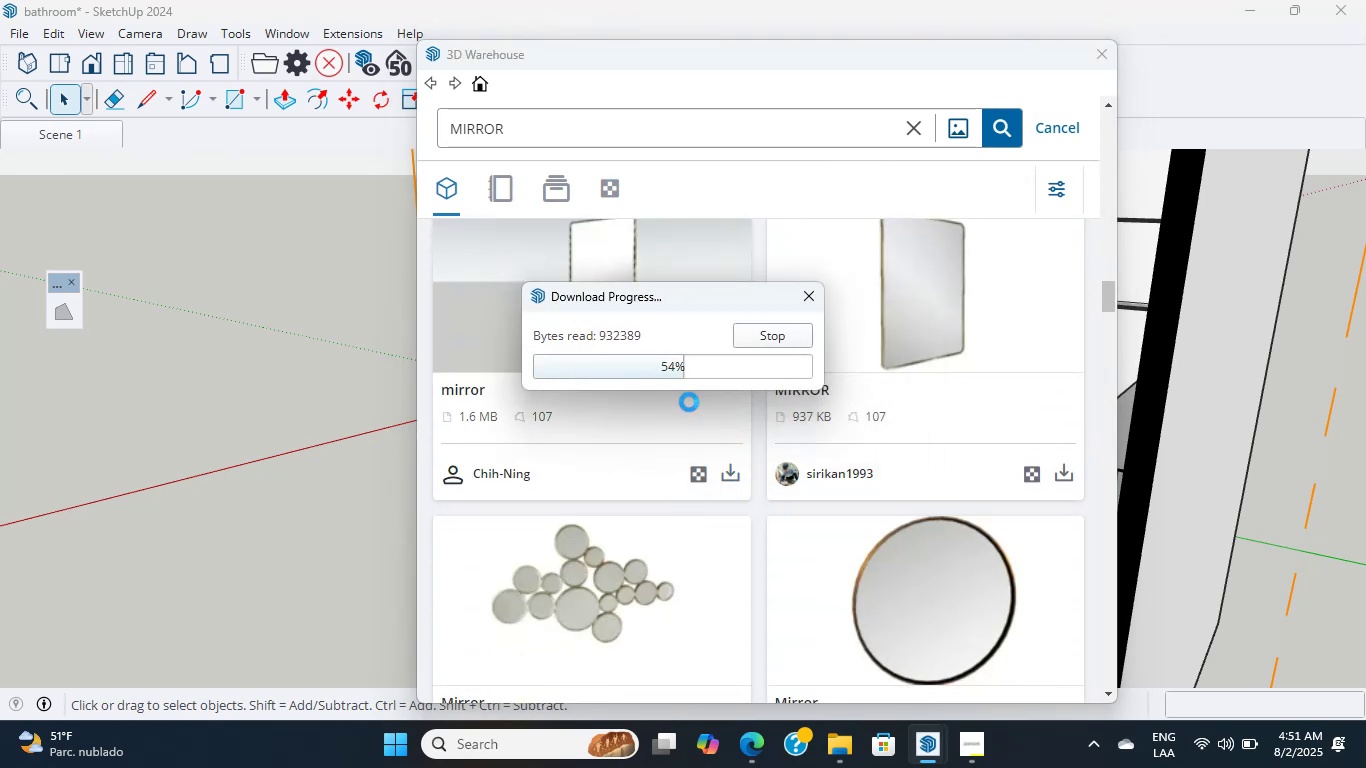 
key(Escape)
 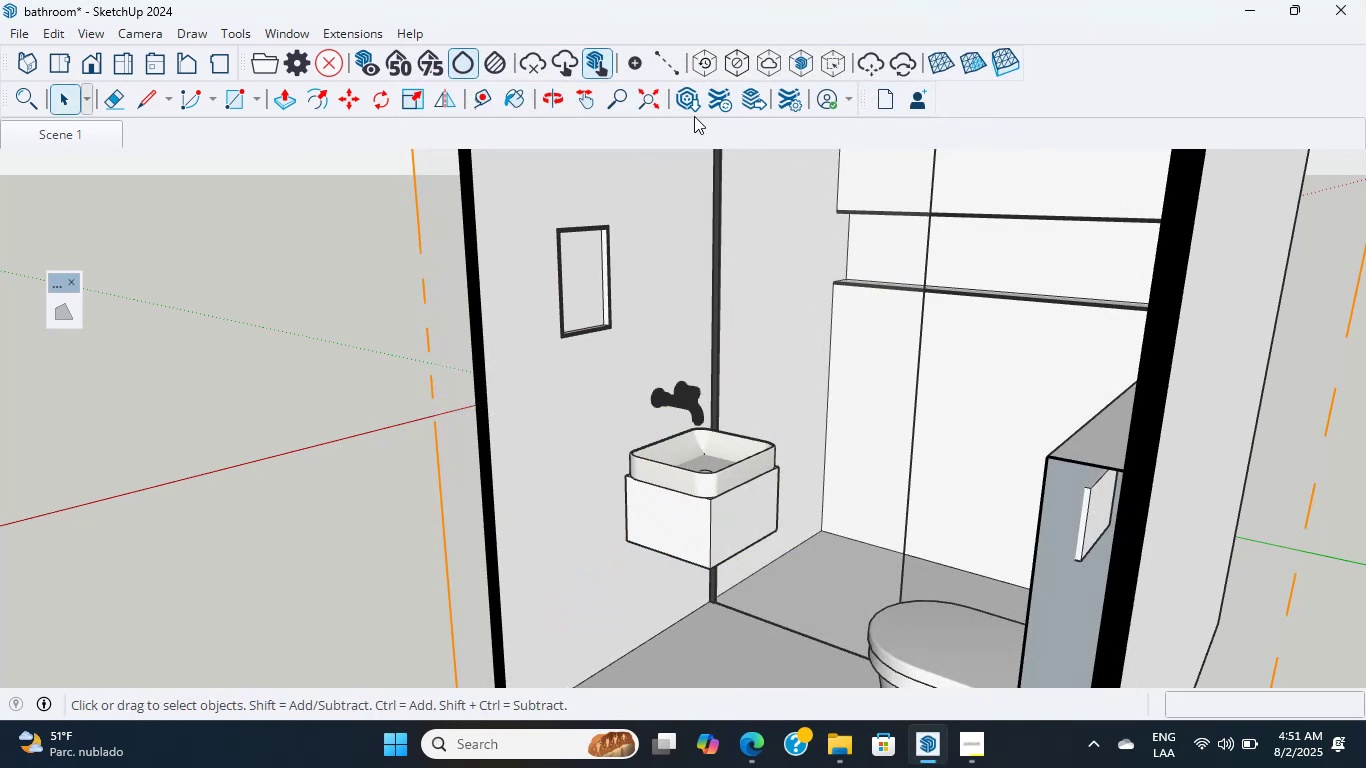 
left_click([696, 109])
 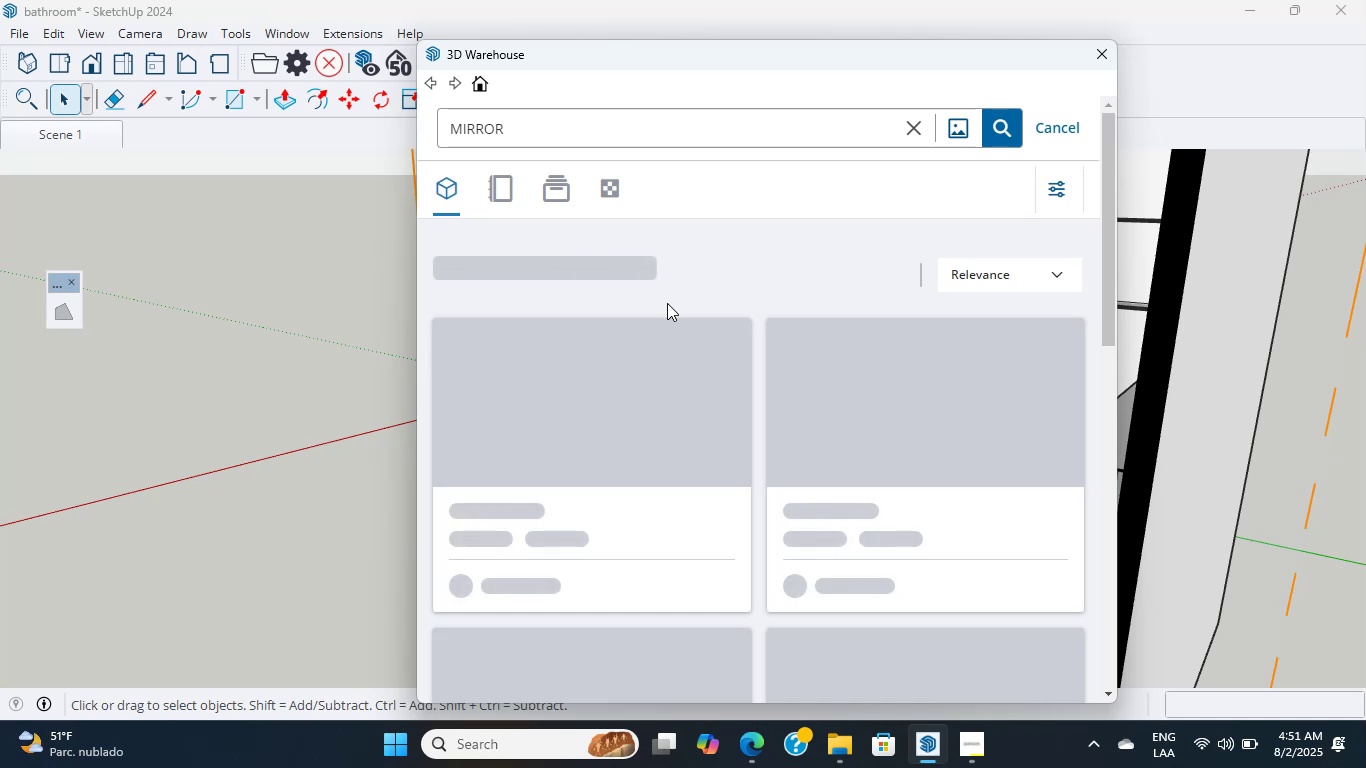 
wait(7.81)
 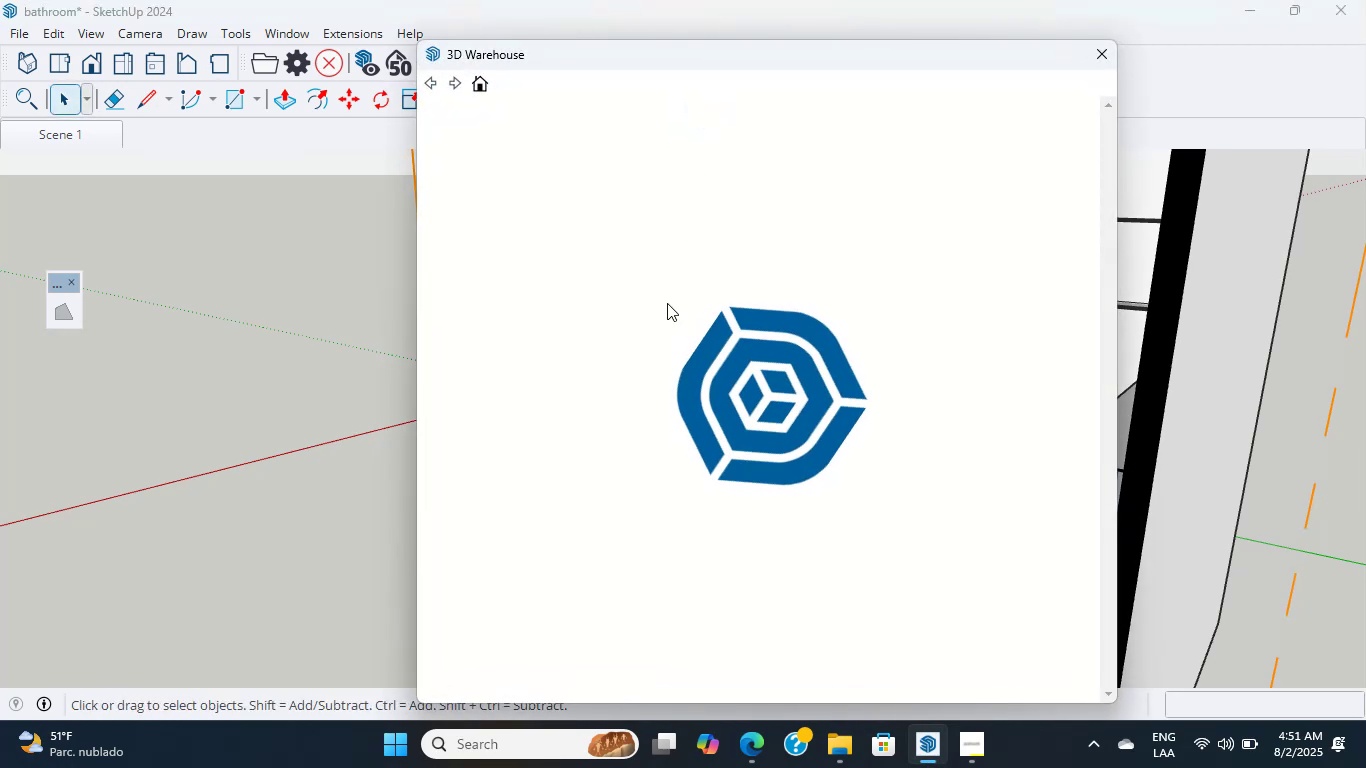 
scroll: coordinate [667, 303], scroll_direction: down, amount: 5.0
 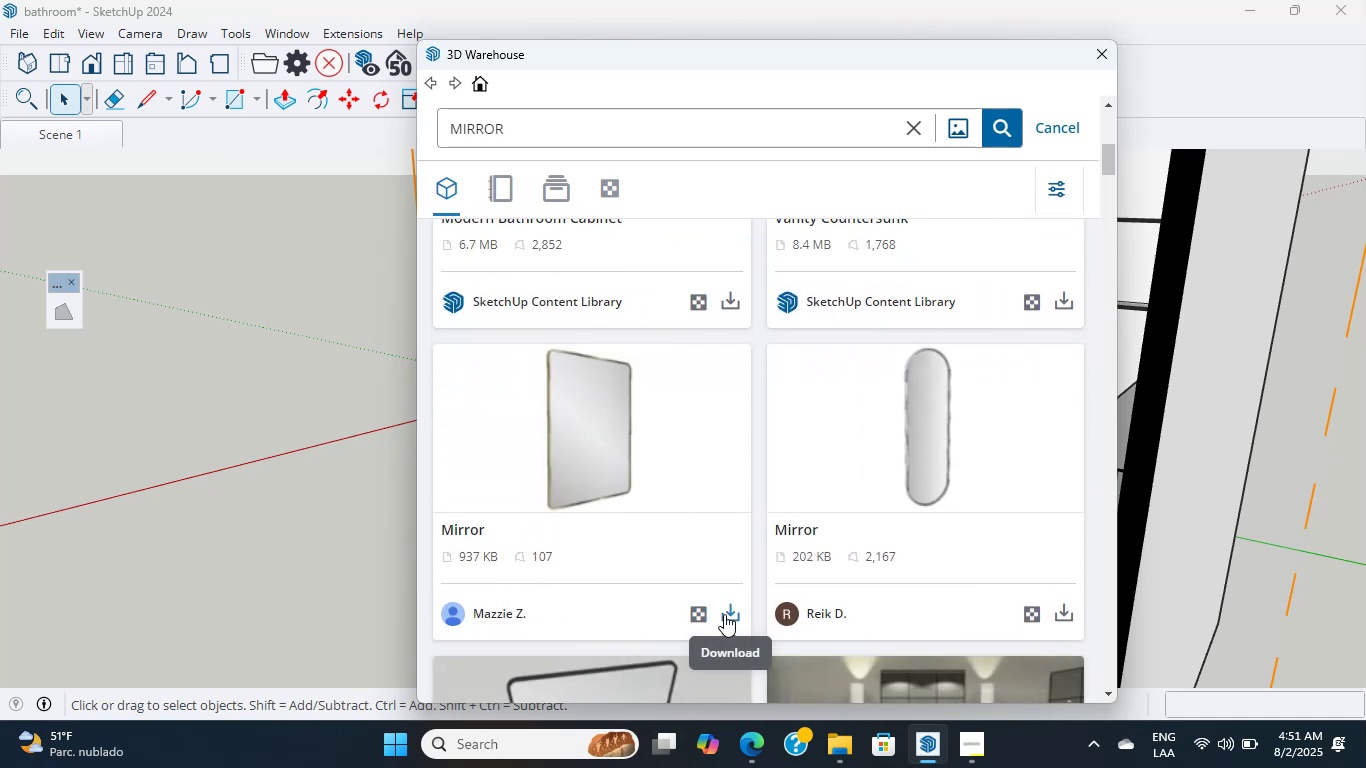 
left_click([724, 614])
 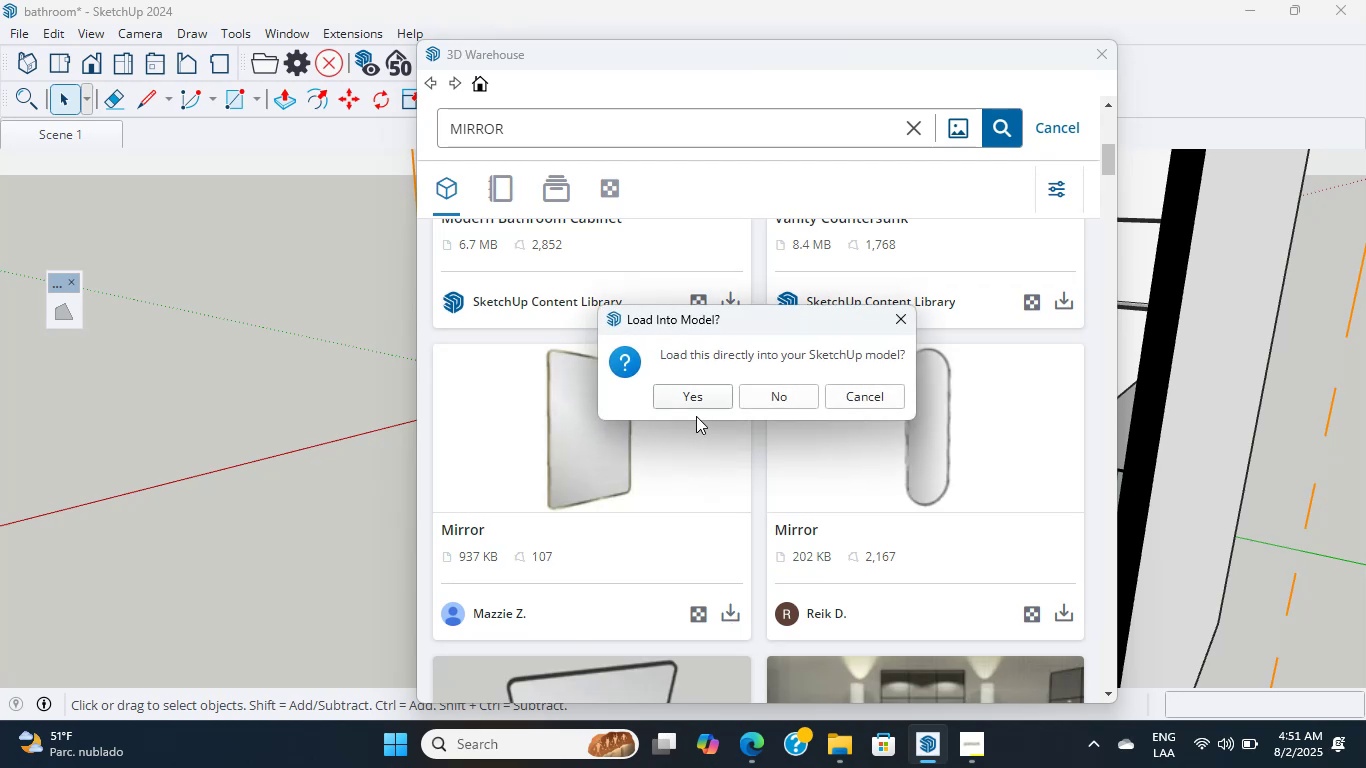 
left_click([695, 400])
 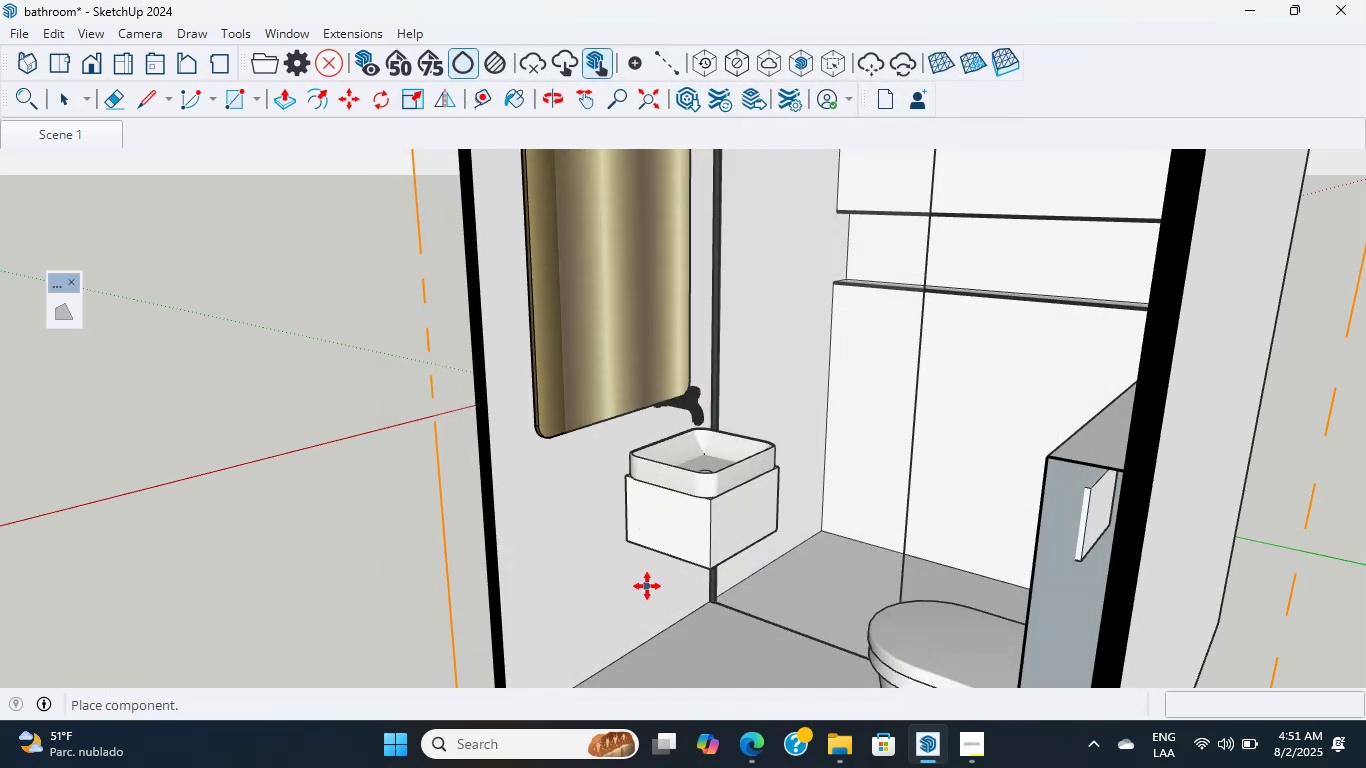 
left_click([706, 580])
 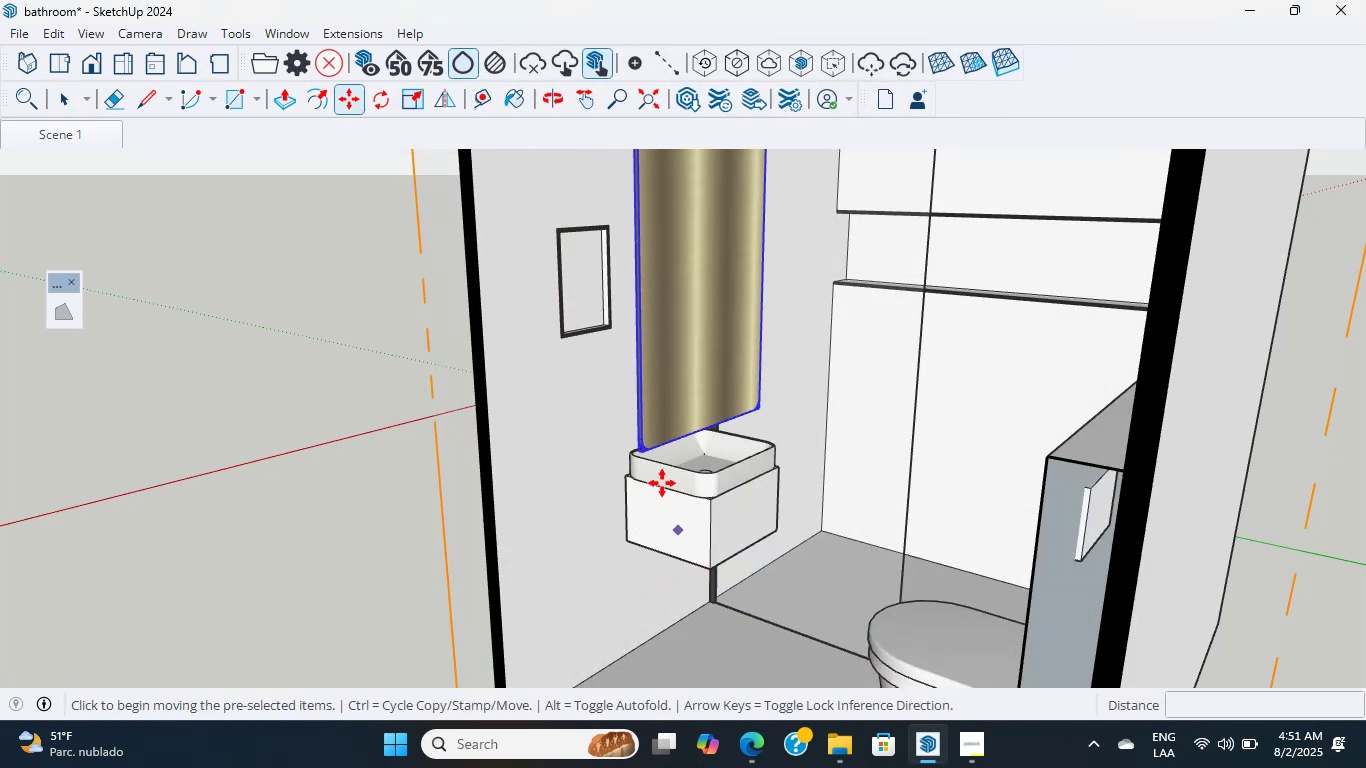 
scroll: coordinate [653, 467], scroll_direction: up, amount: 10.0
 